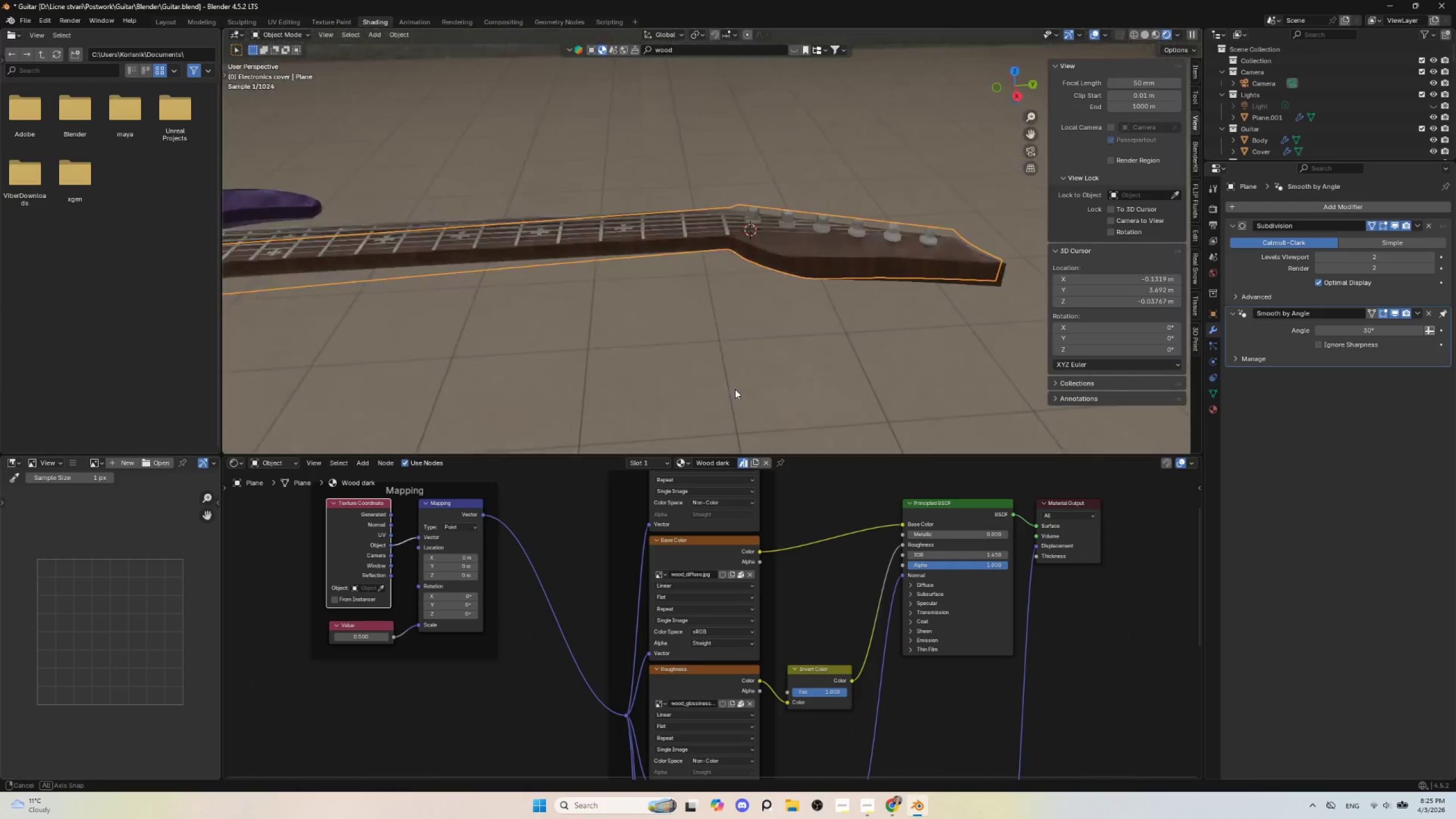 
hold_key(key=AltLeft, duration=0.53)
 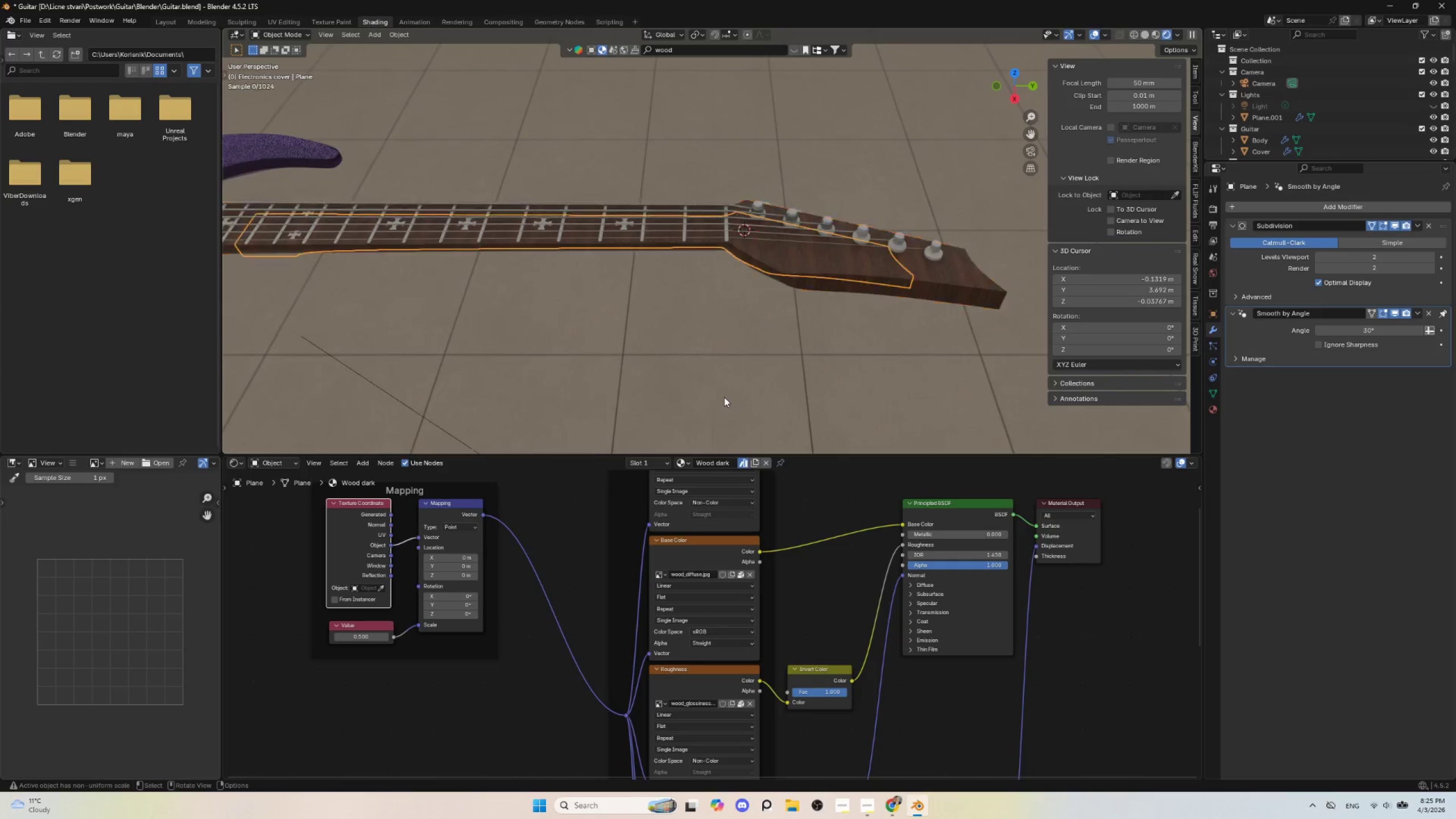 
scroll: coordinate [723, 397], scroll_direction: down, amount: 4.0
 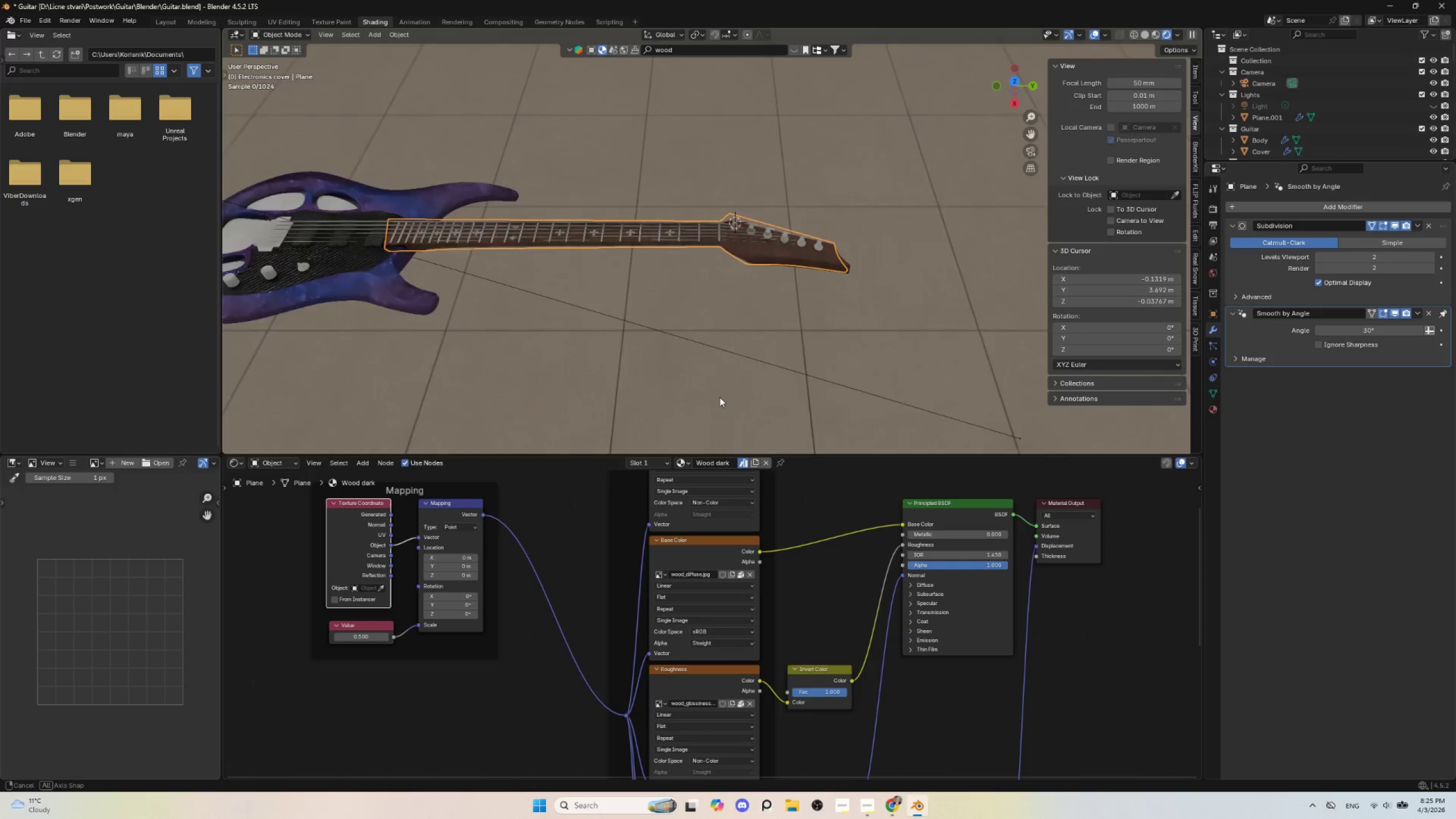 
hold_key(key=AltLeft, duration=0.41)
 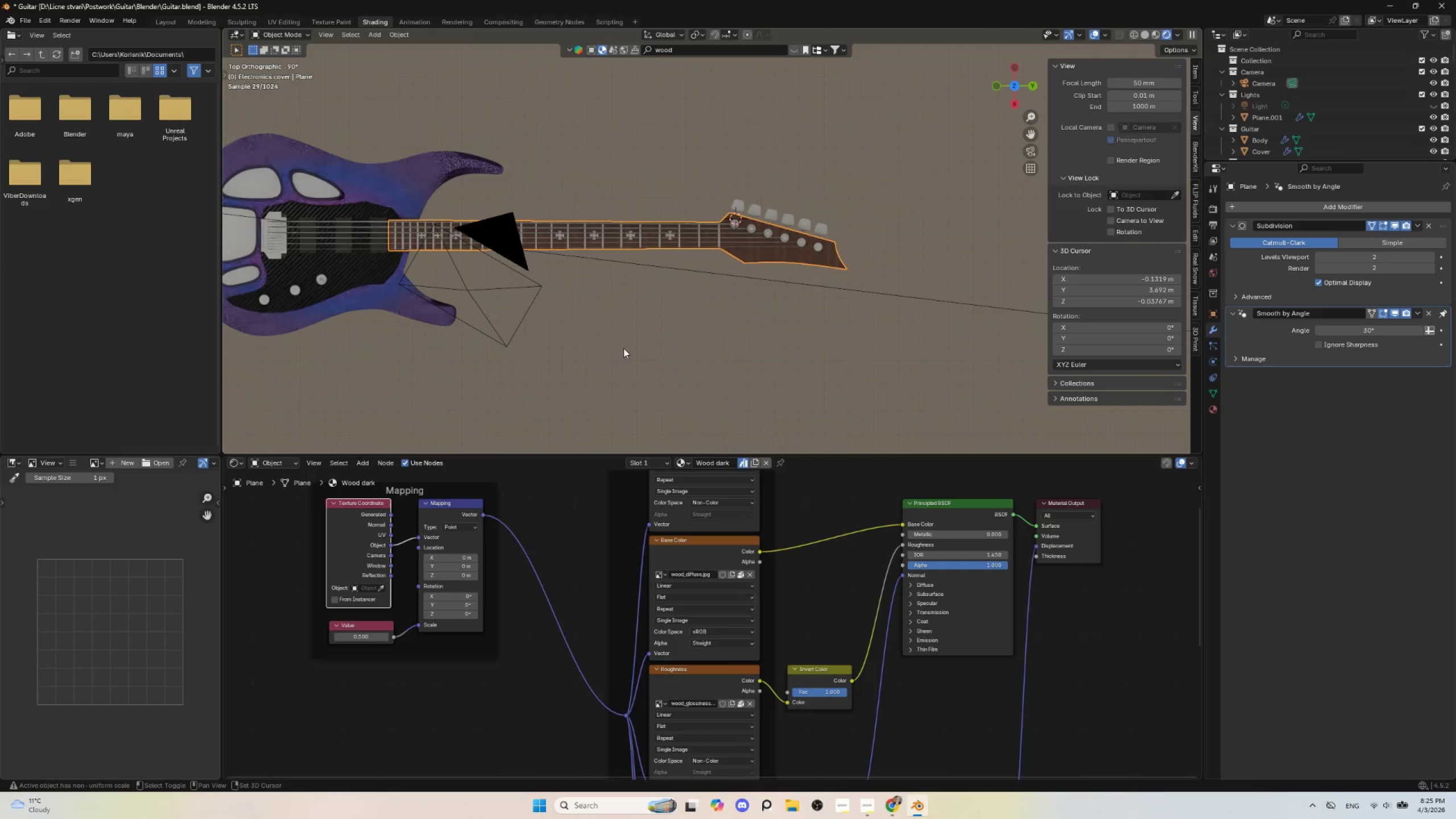 
hold_key(key=ShiftLeft, duration=0.58)
 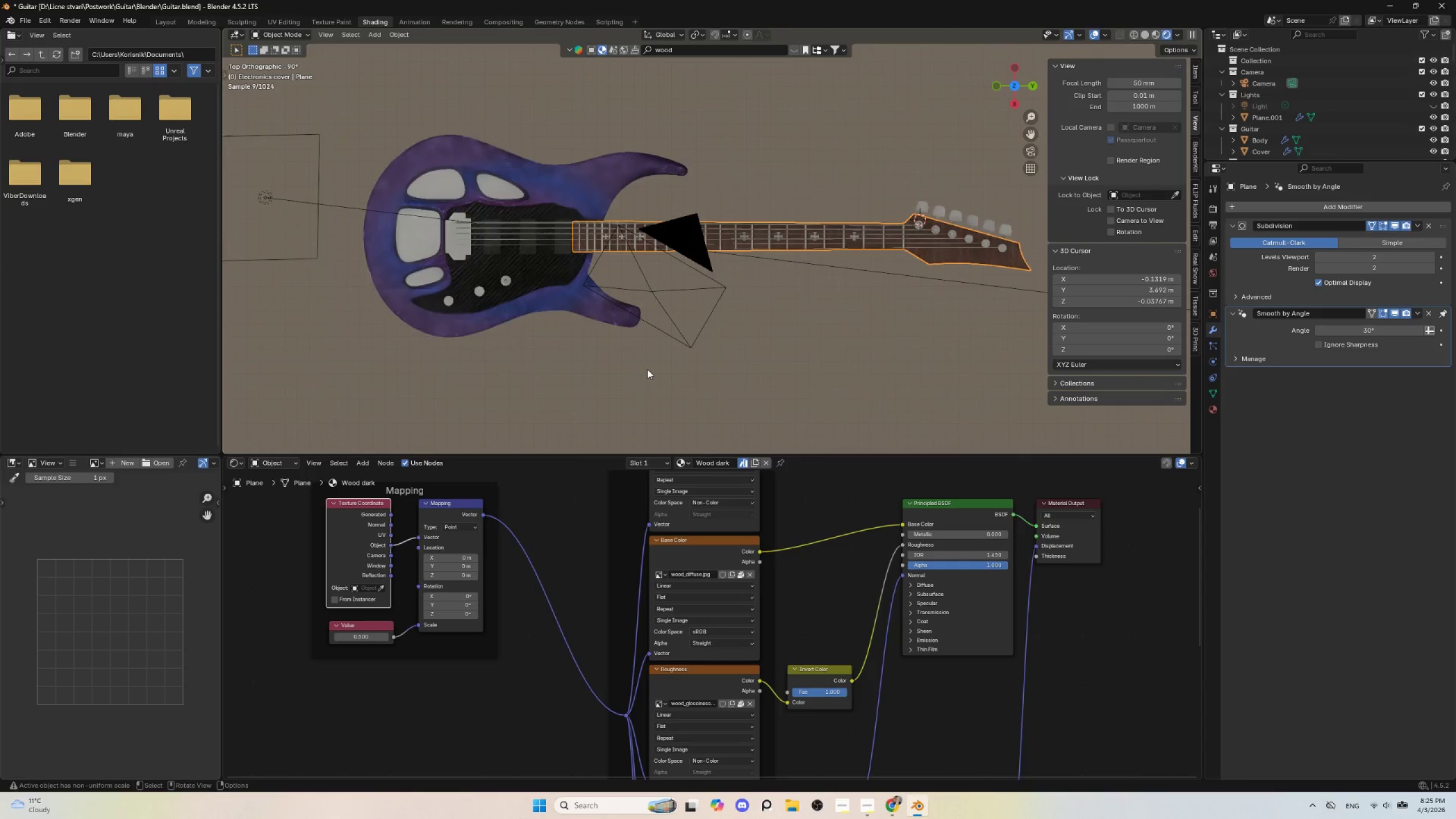 
hold_key(key=ShiftLeft, duration=0.61)
 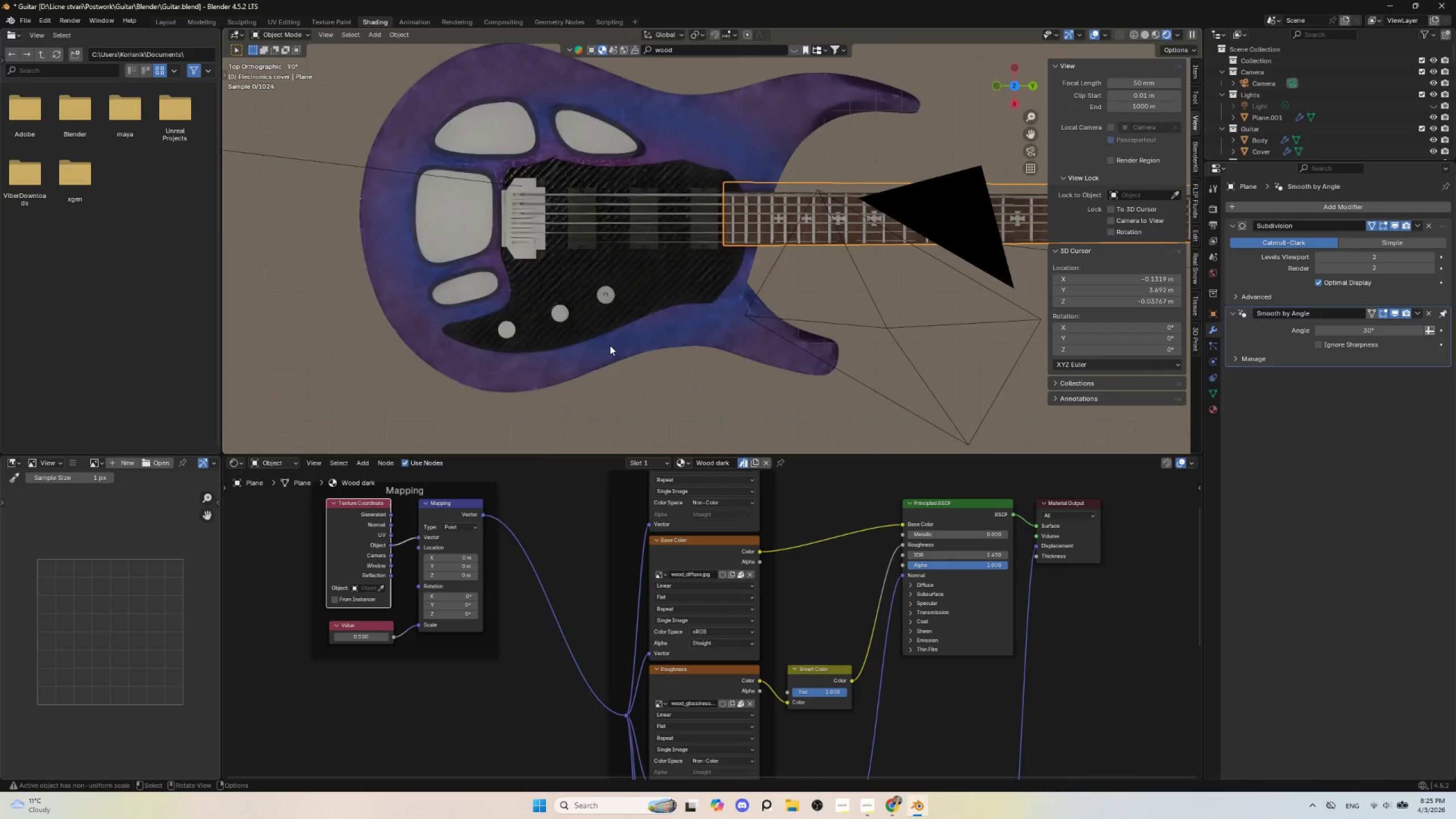 
scroll: coordinate [610, 345], scroll_direction: up, amount: 7.0
 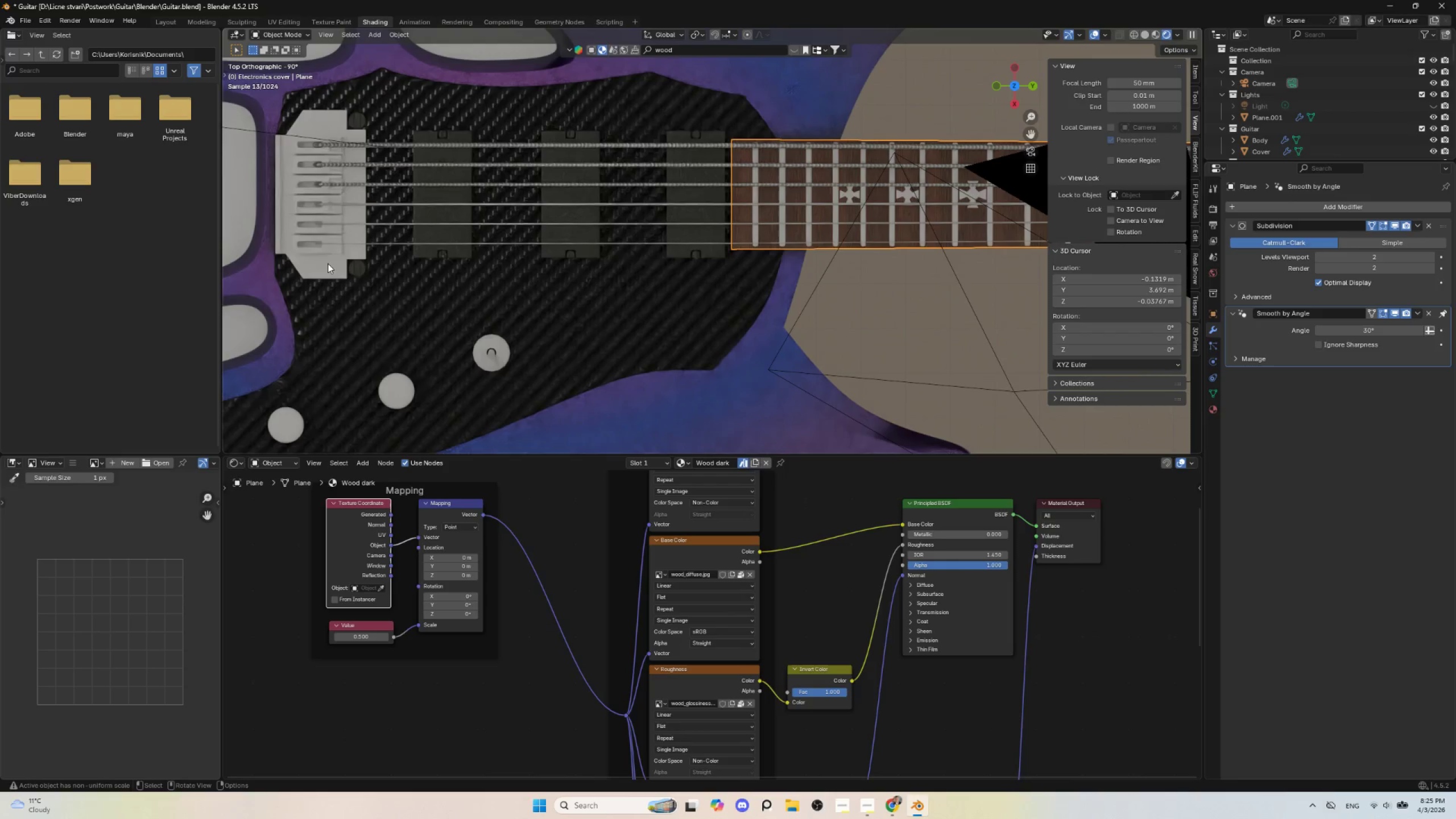 
left_click([326, 264])
 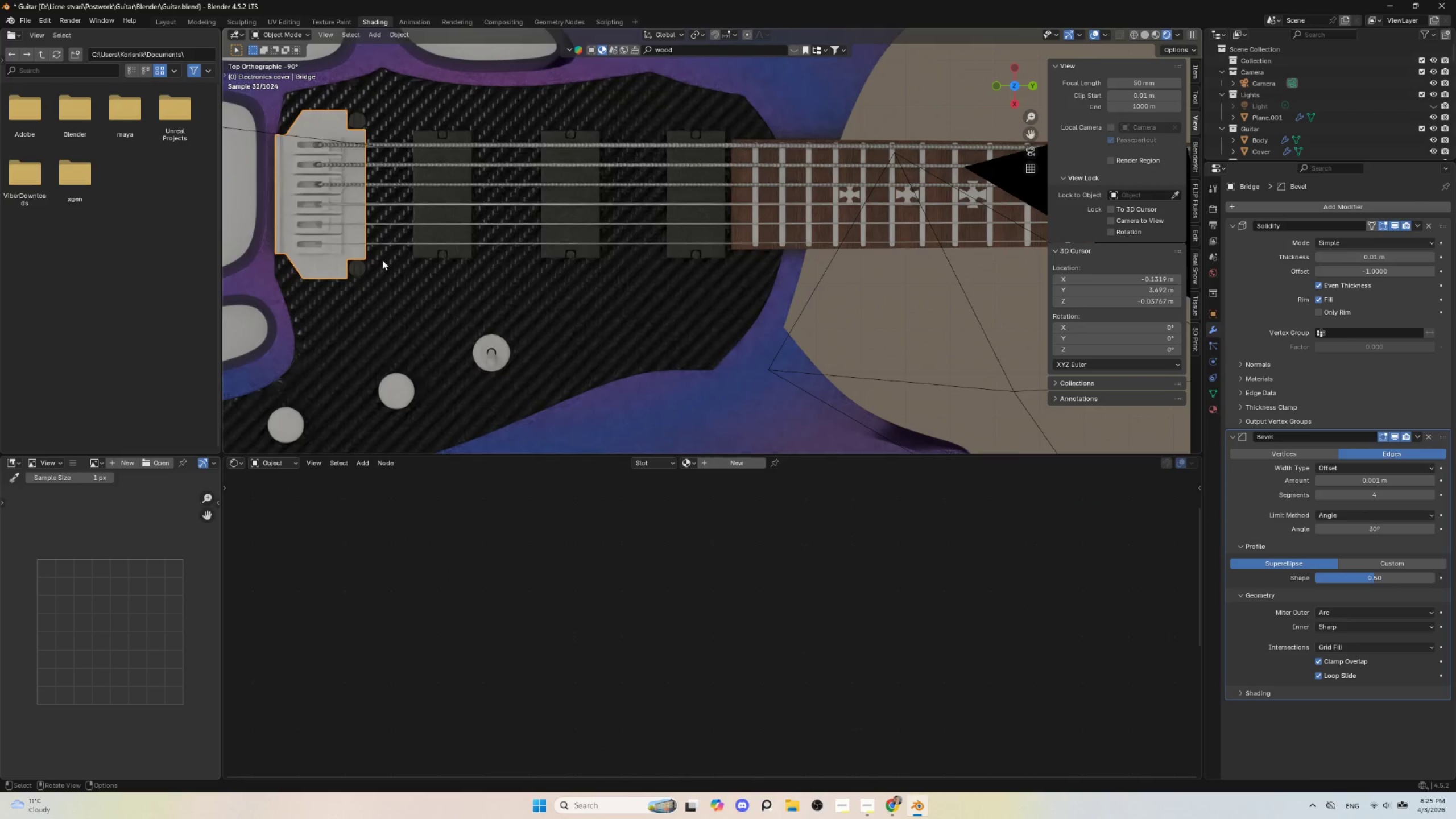 
hold_key(key=ShiftLeft, duration=1.5)
left_click([407, 243])
 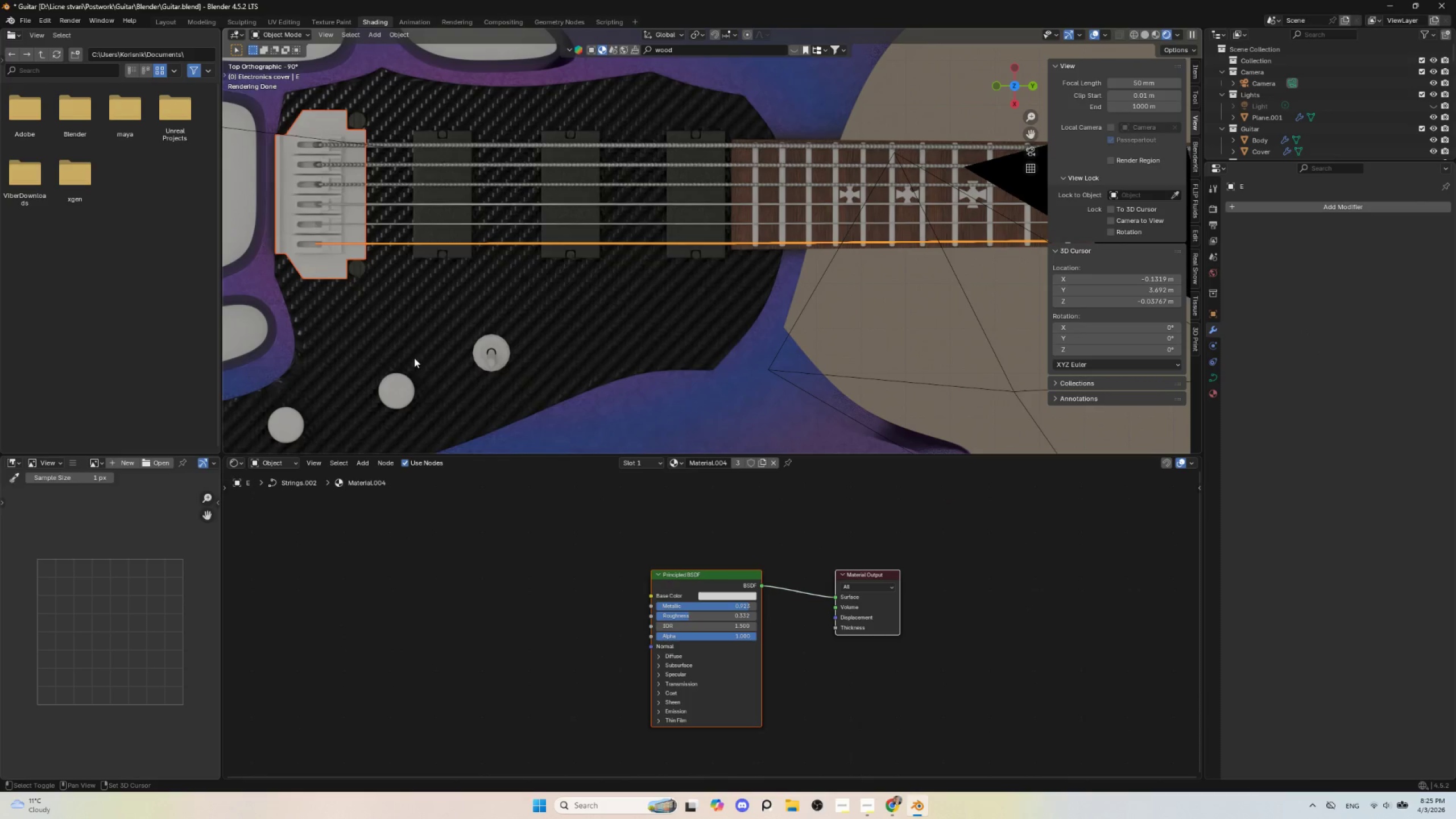 
hold_key(key=ShiftLeft, duration=0.64)
 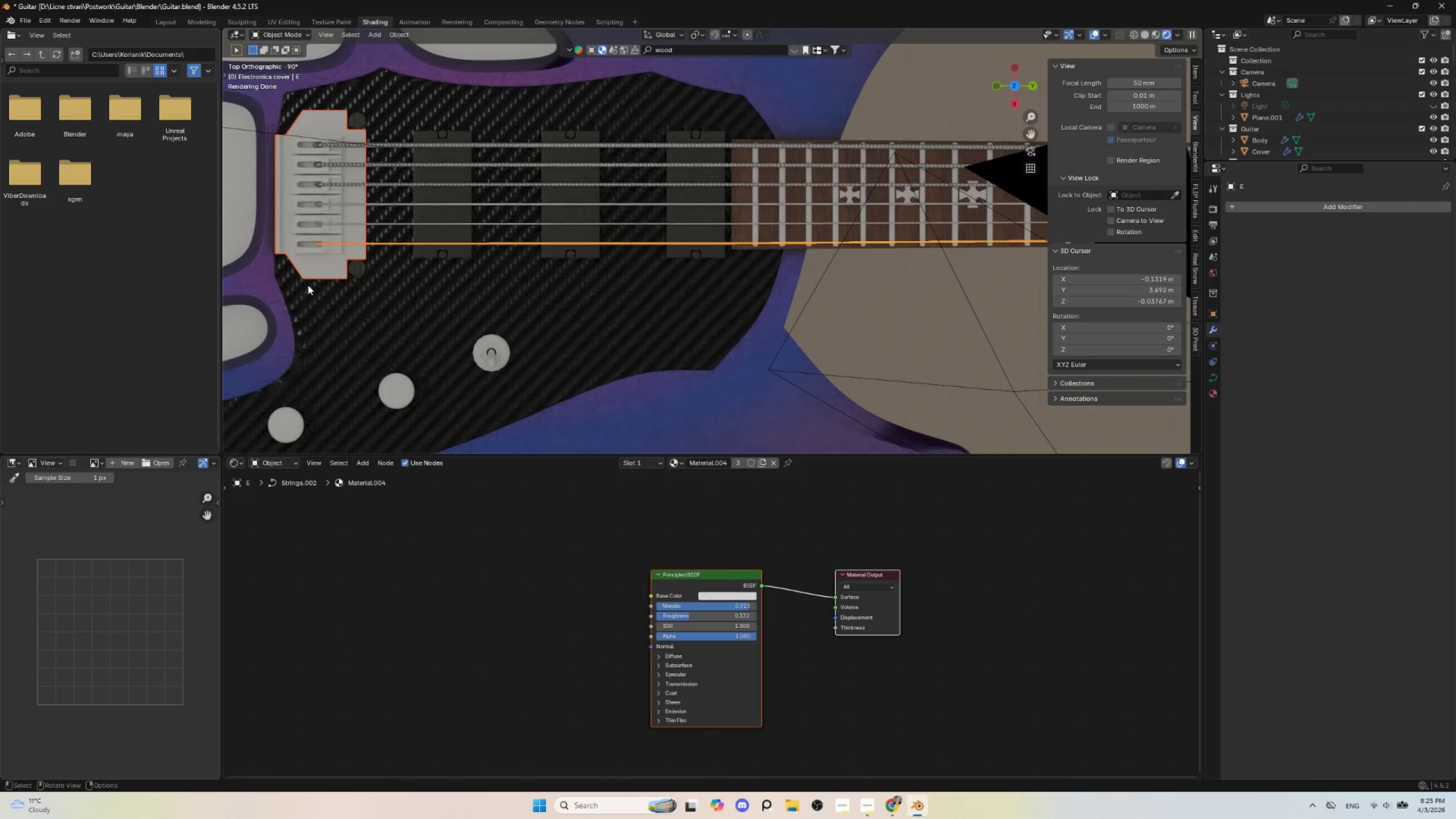 
left_click([308, 270])
 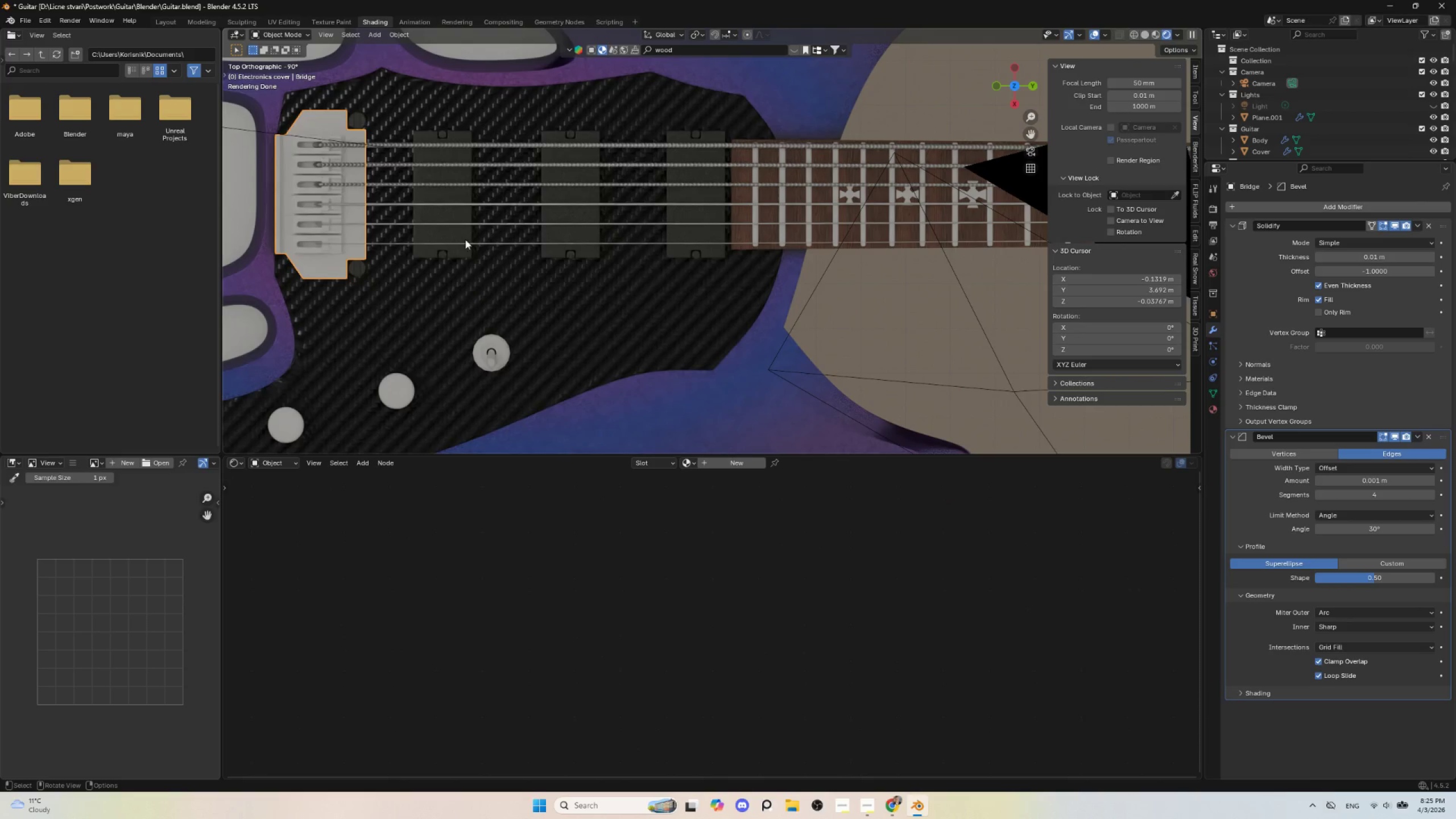 
hold_key(key=ShiftLeft, duration=1.02)
 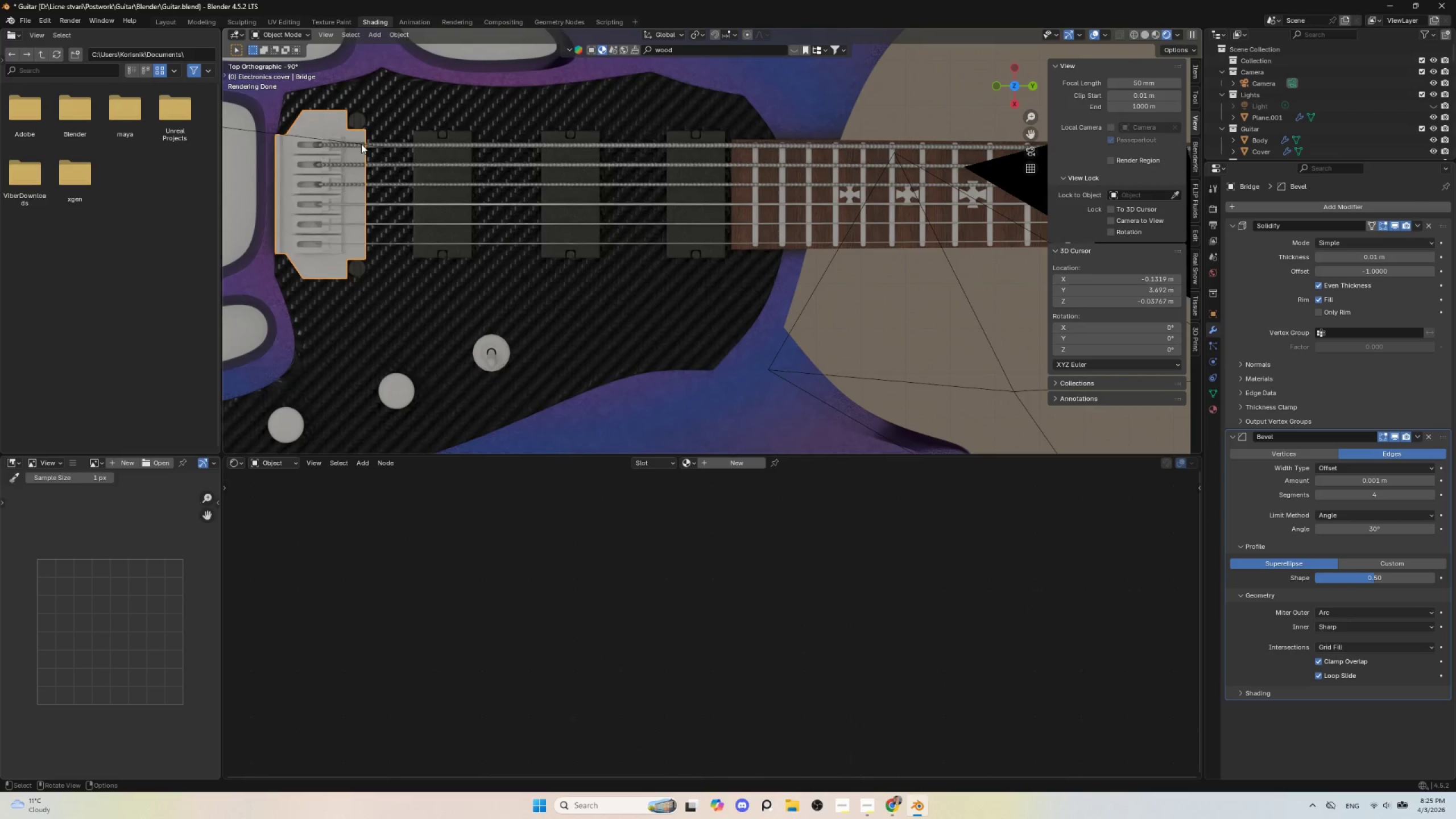 
hold_key(key=ShiftLeft, duration=1.51)
left_click([362, 115])
 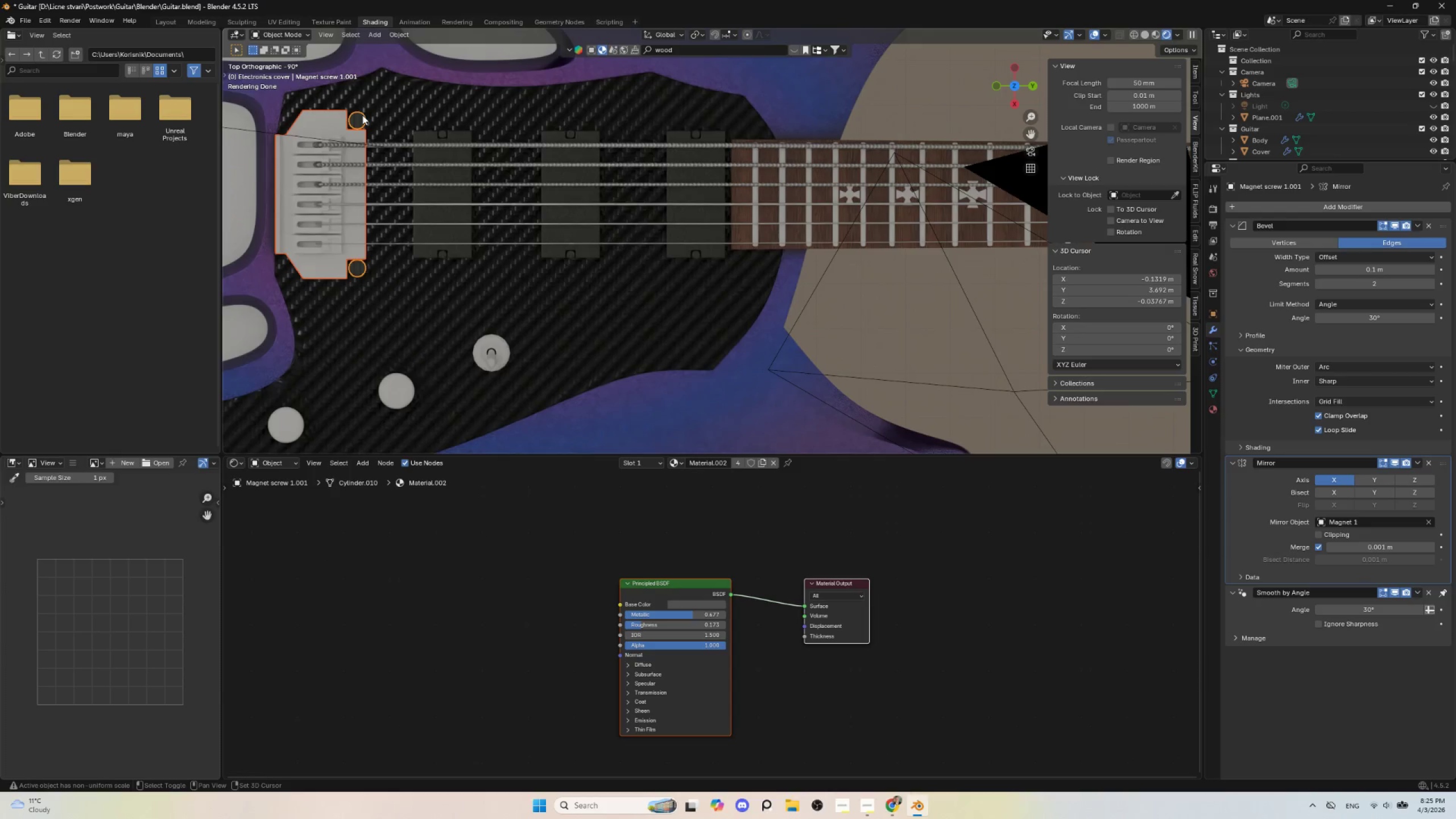 
key(Shift+ShiftLeft)
 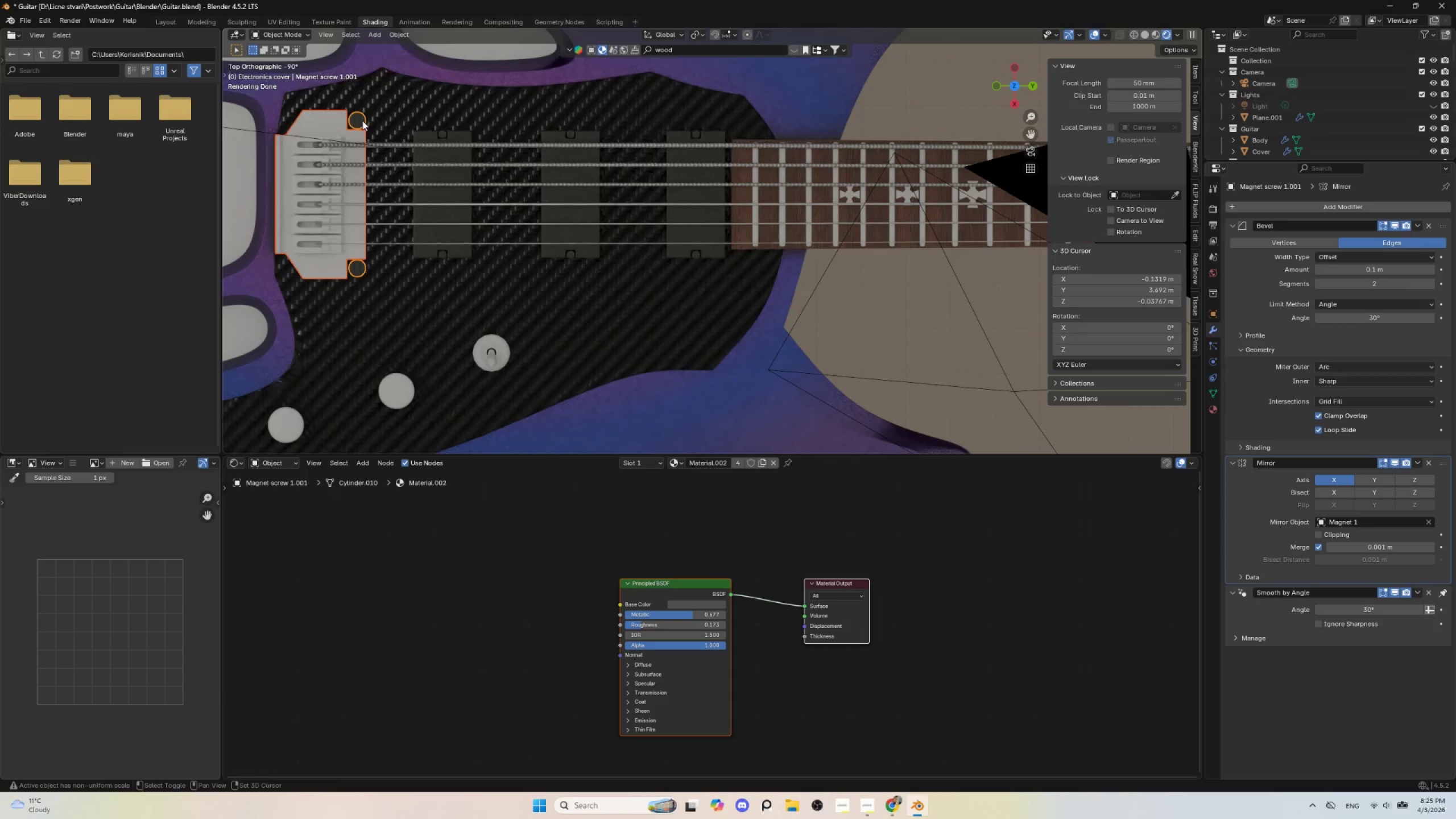 
key(Shift+ShiftLeft)
 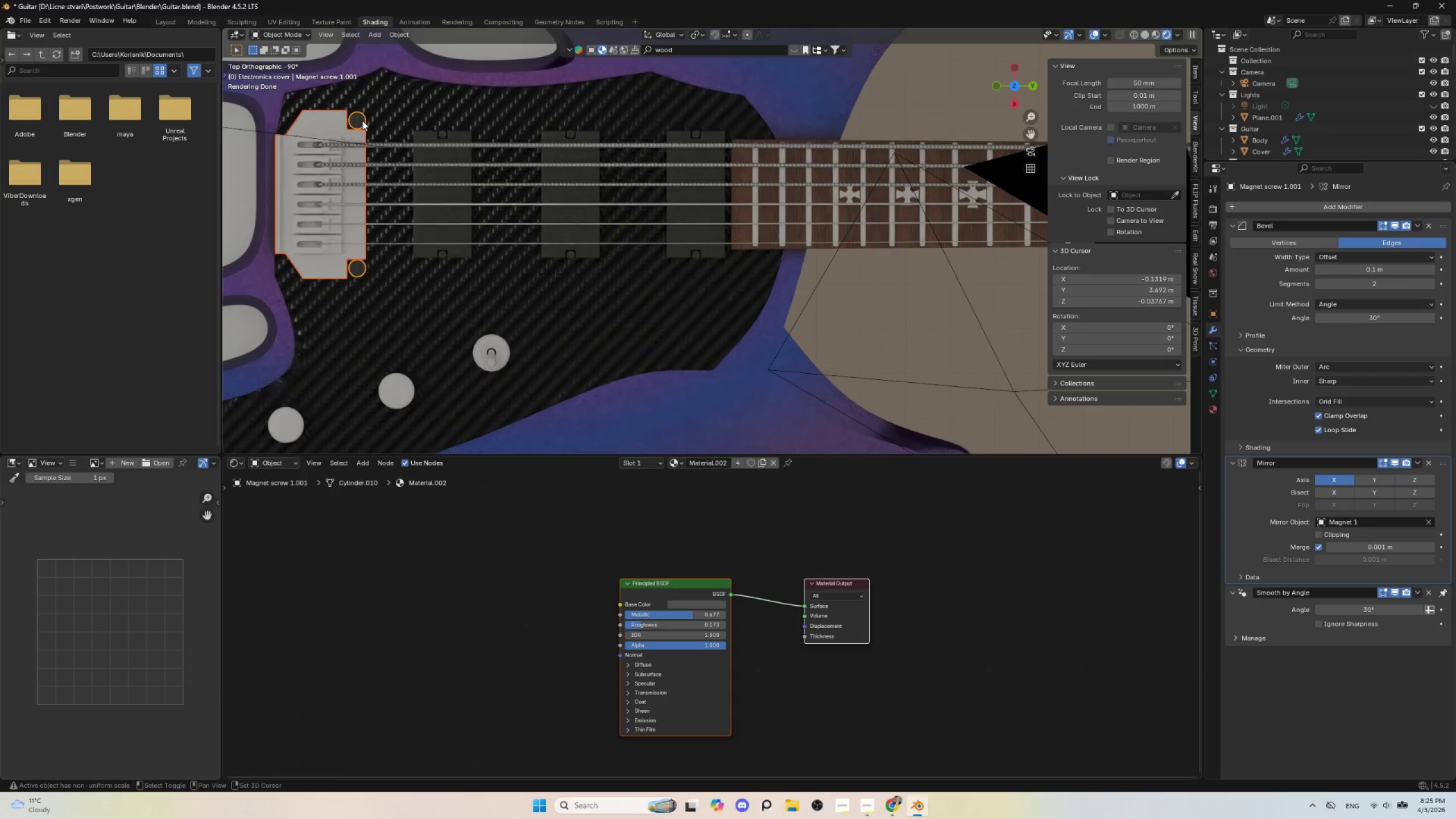 
key(Shift+ShiftLeft)
 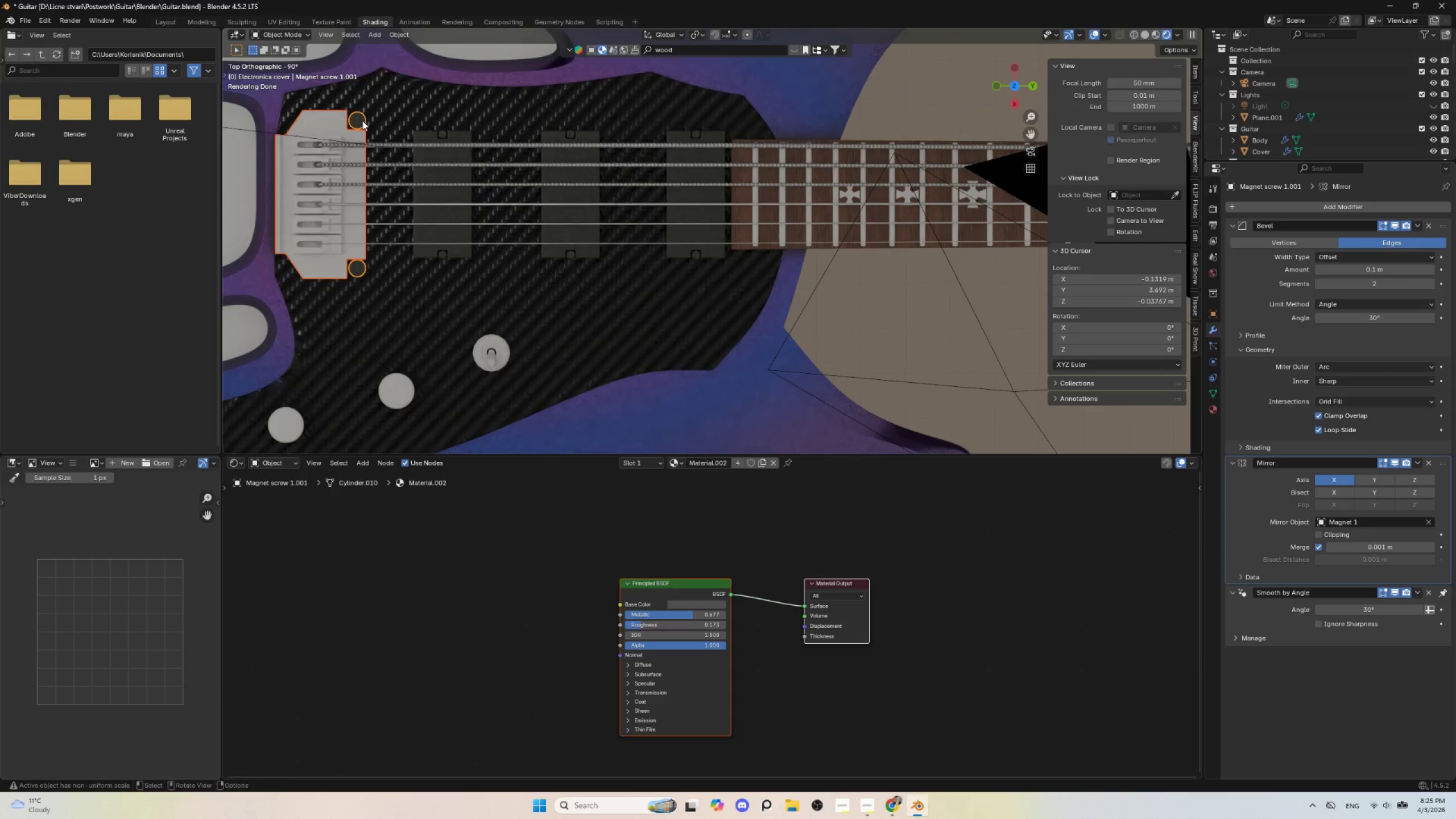 
key(Shift+ShiftLeft)
 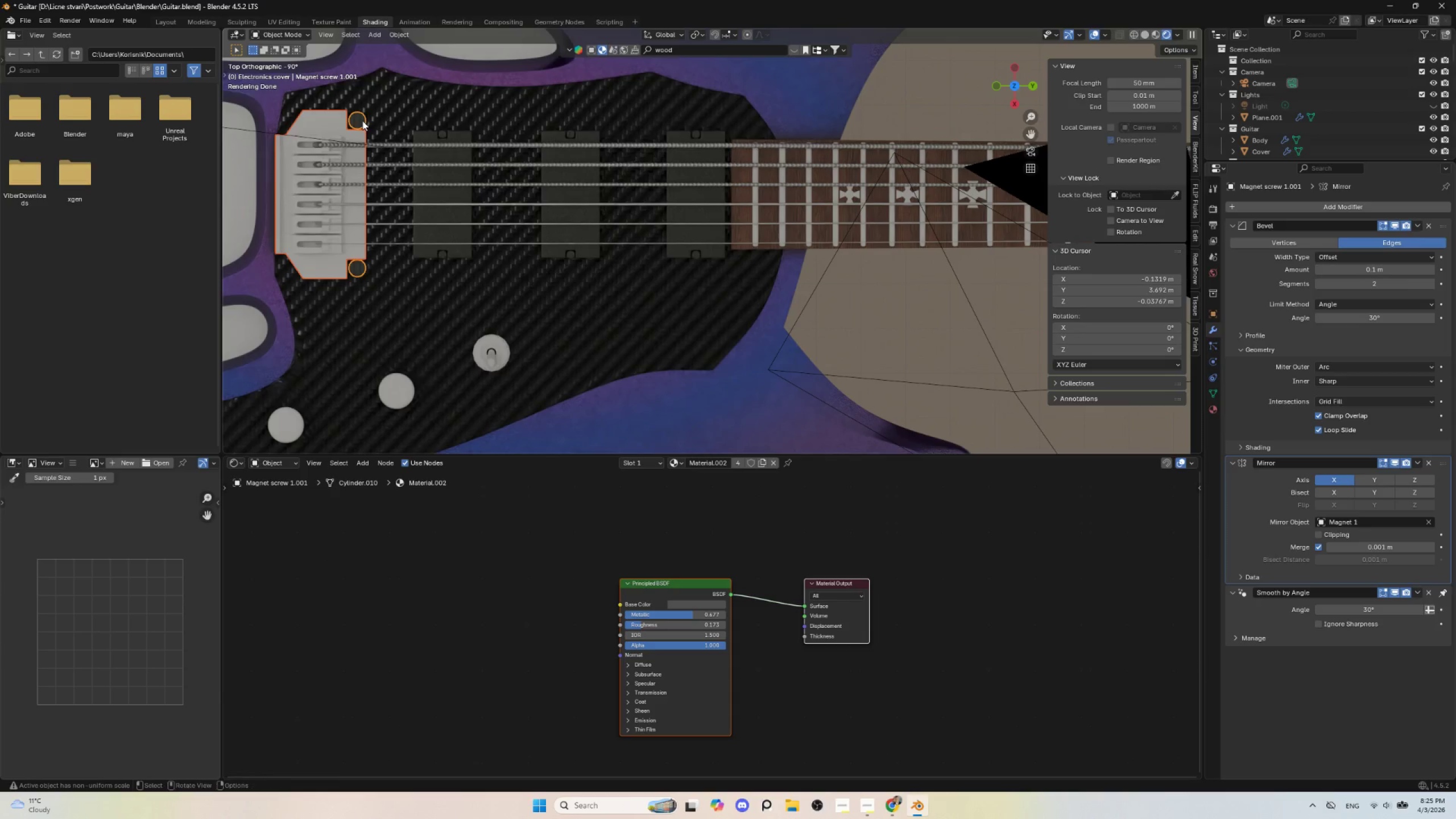 
key(Shift+ShiftLeft)
 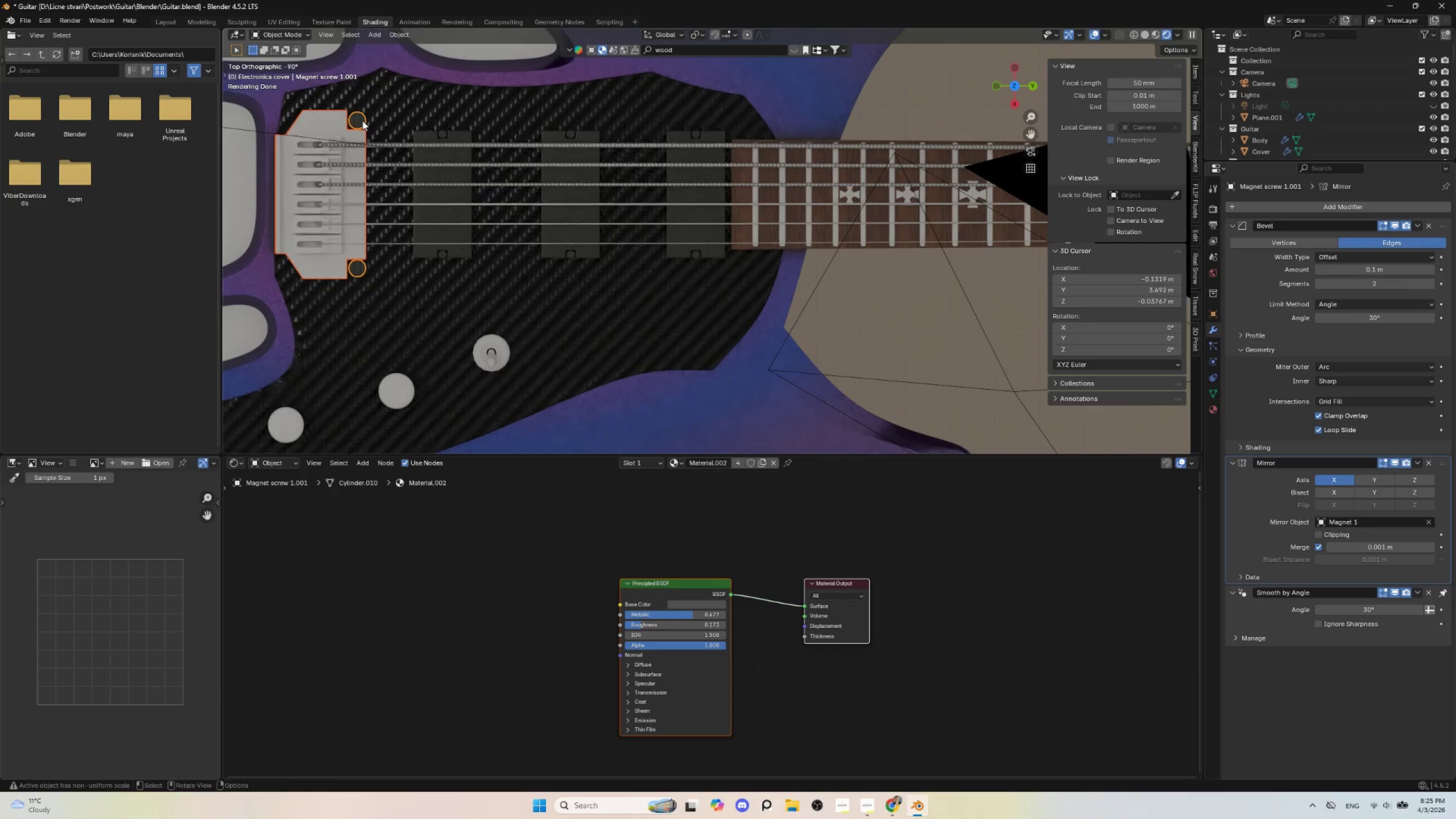 
key(Shift+ShiftLeft)
 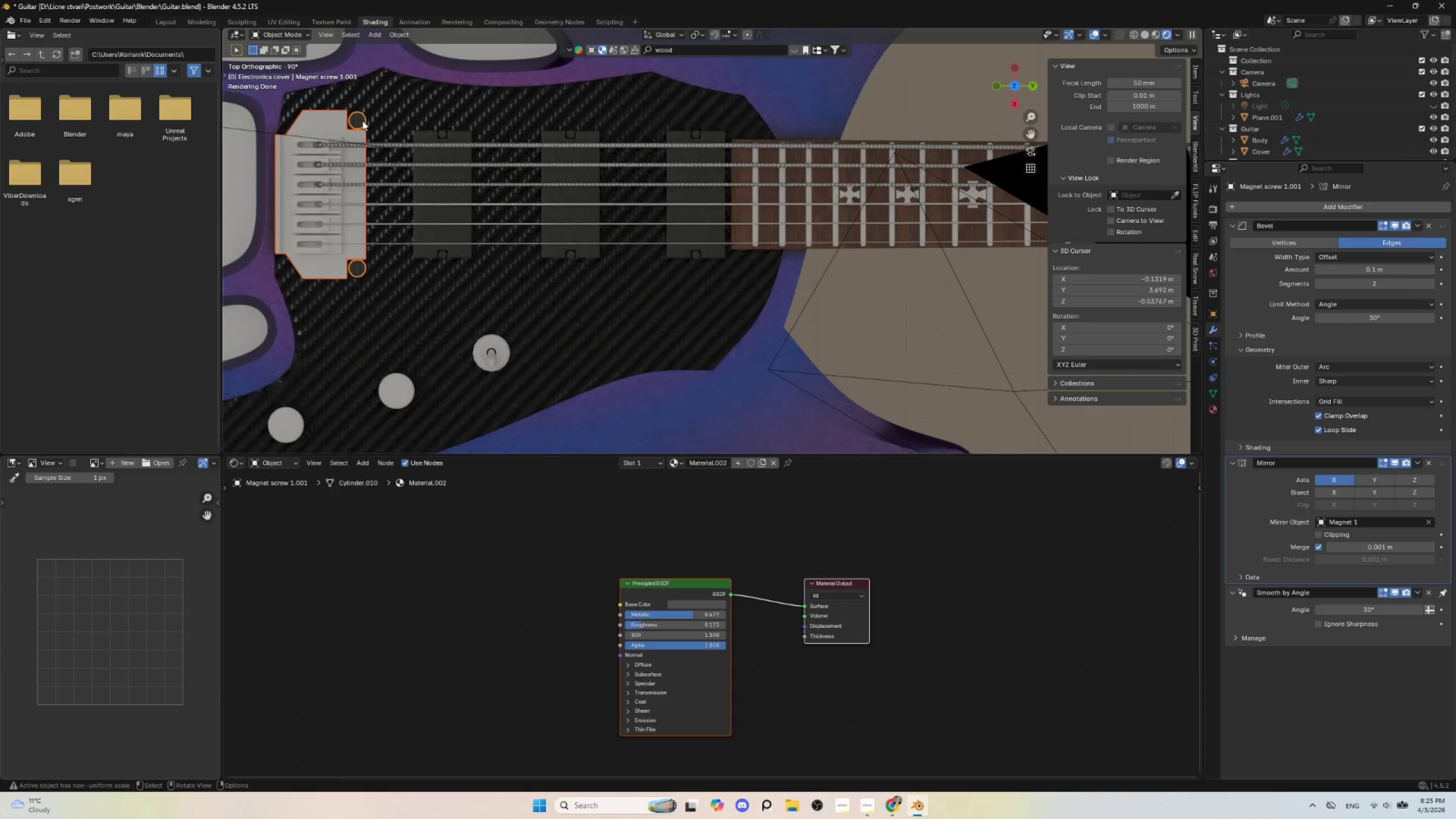 
key(Shift+ShiftLeft)
 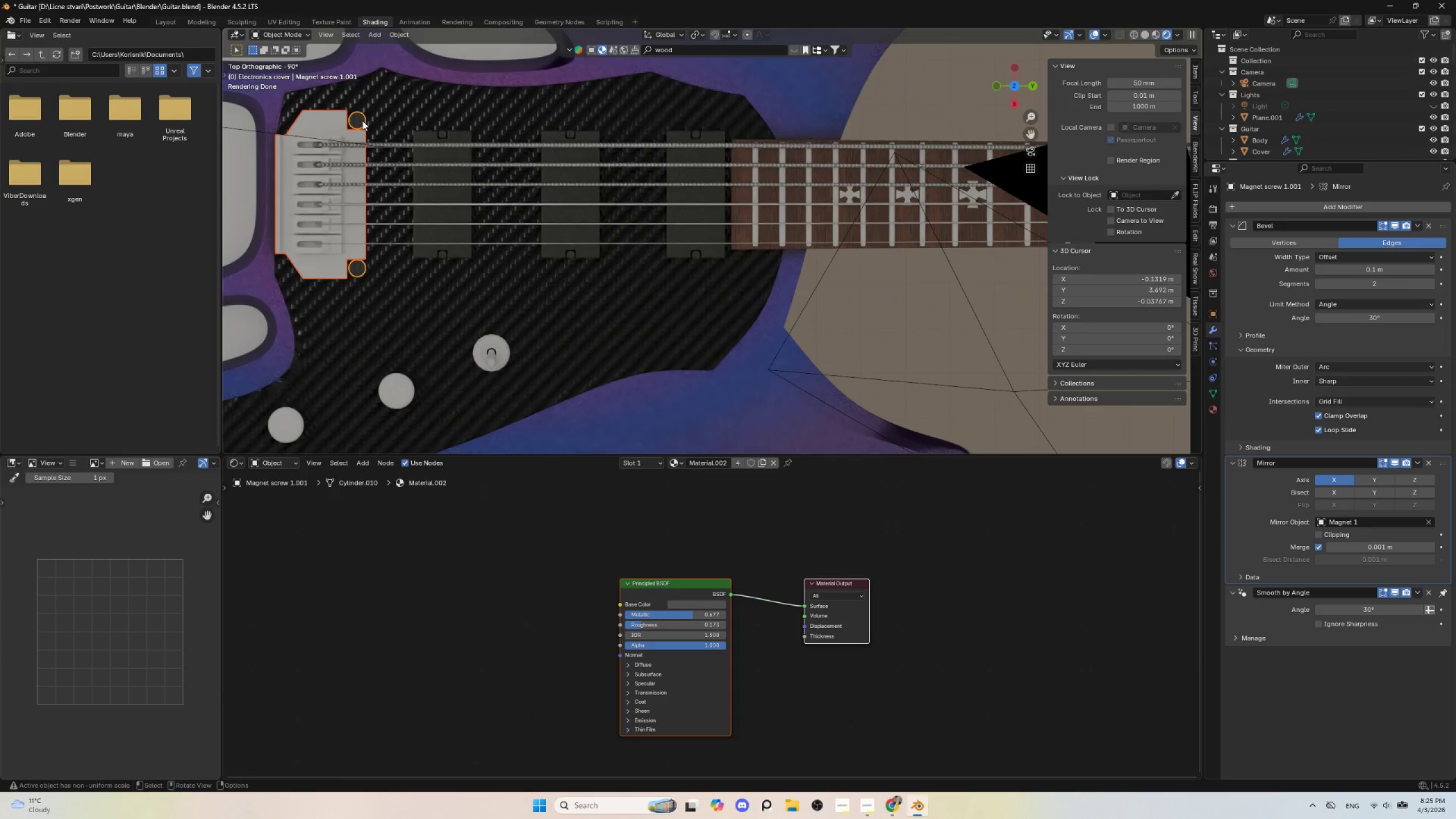 
key(Shift+ShiftLeft)
 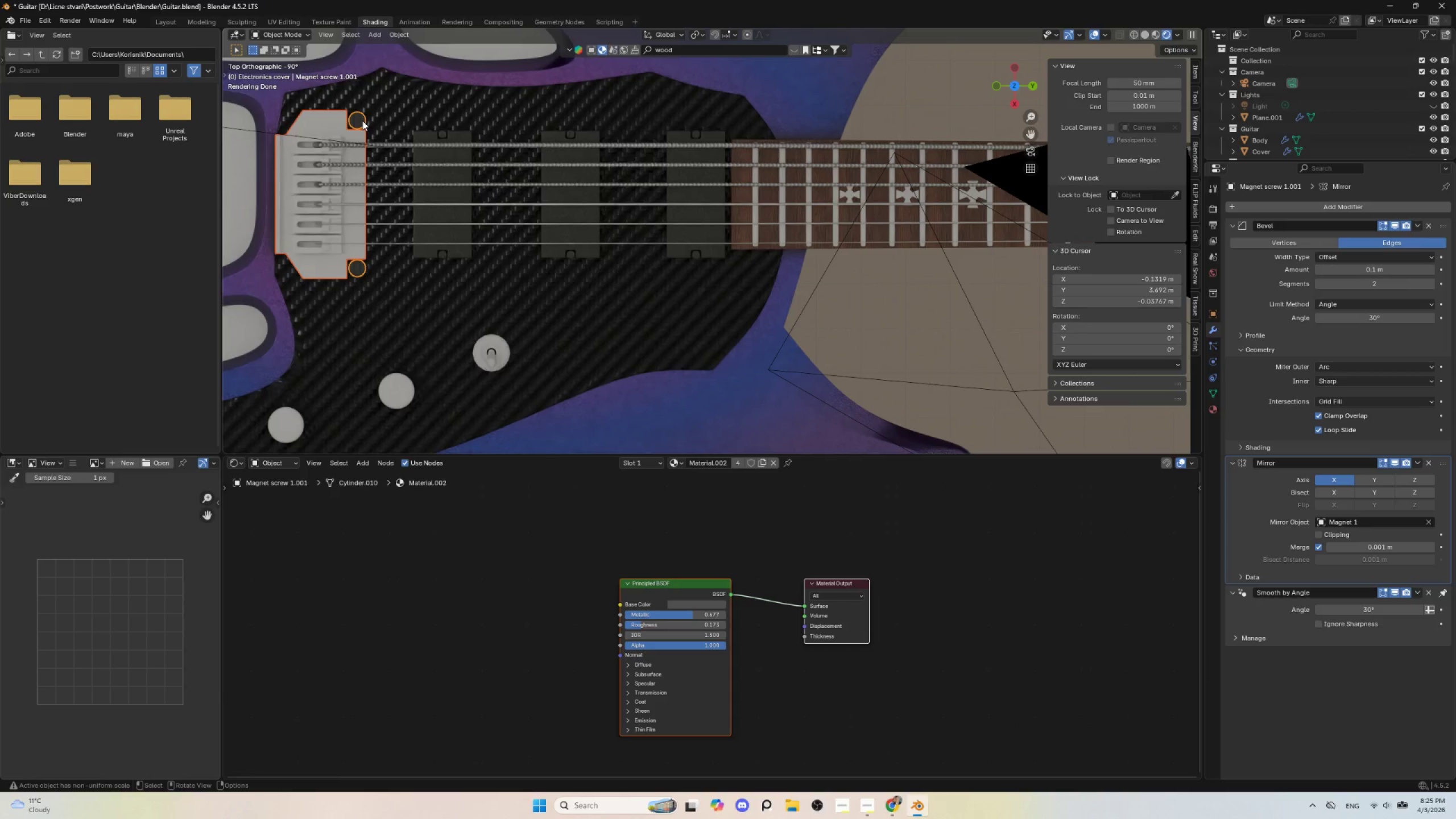 
key(Shift+ShiftLeft)
 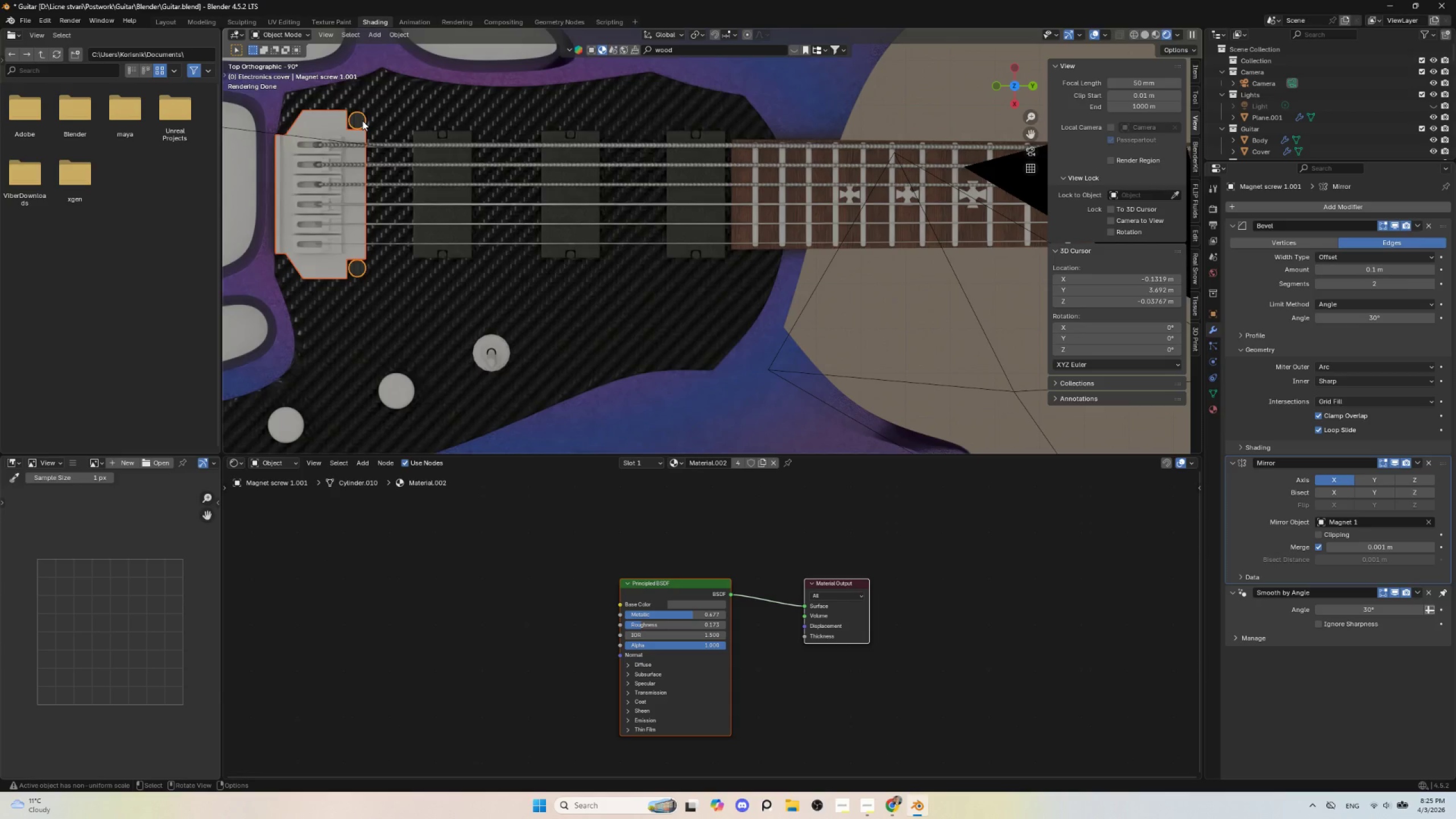 
key(Q)
 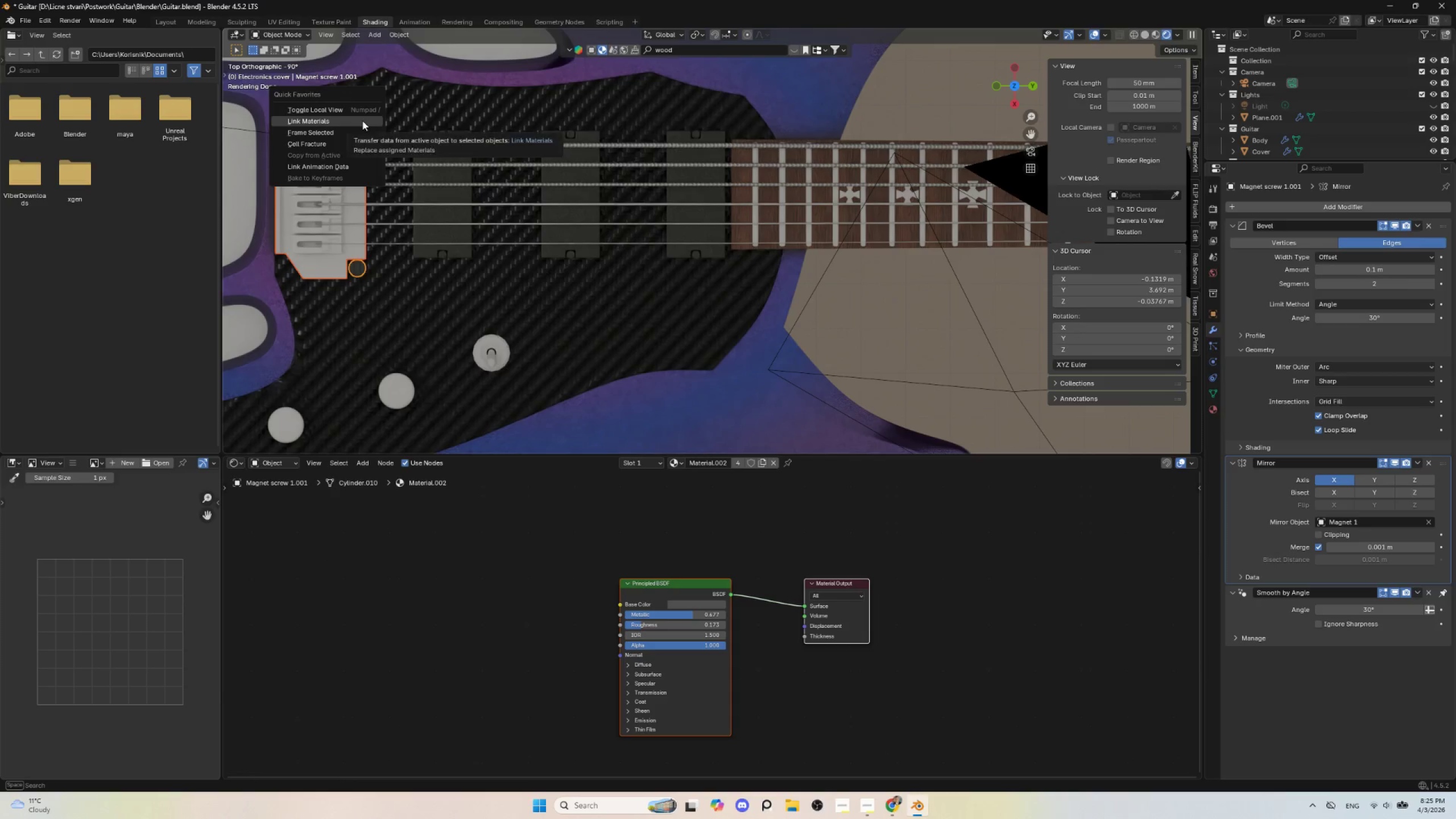 
left_click([362, 121])
 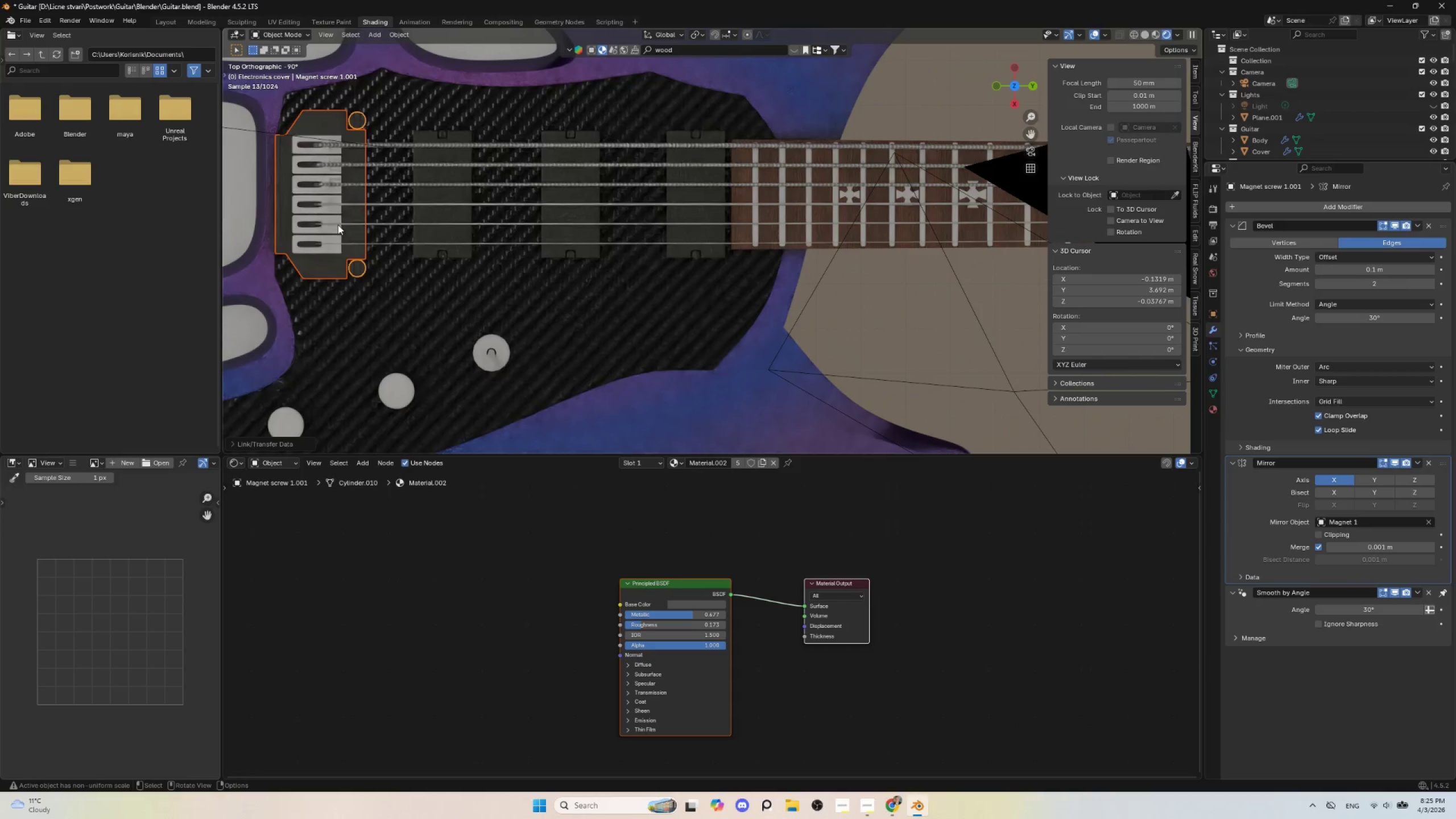 
hold_key(key=ShiftLeft, duration=0.59)
 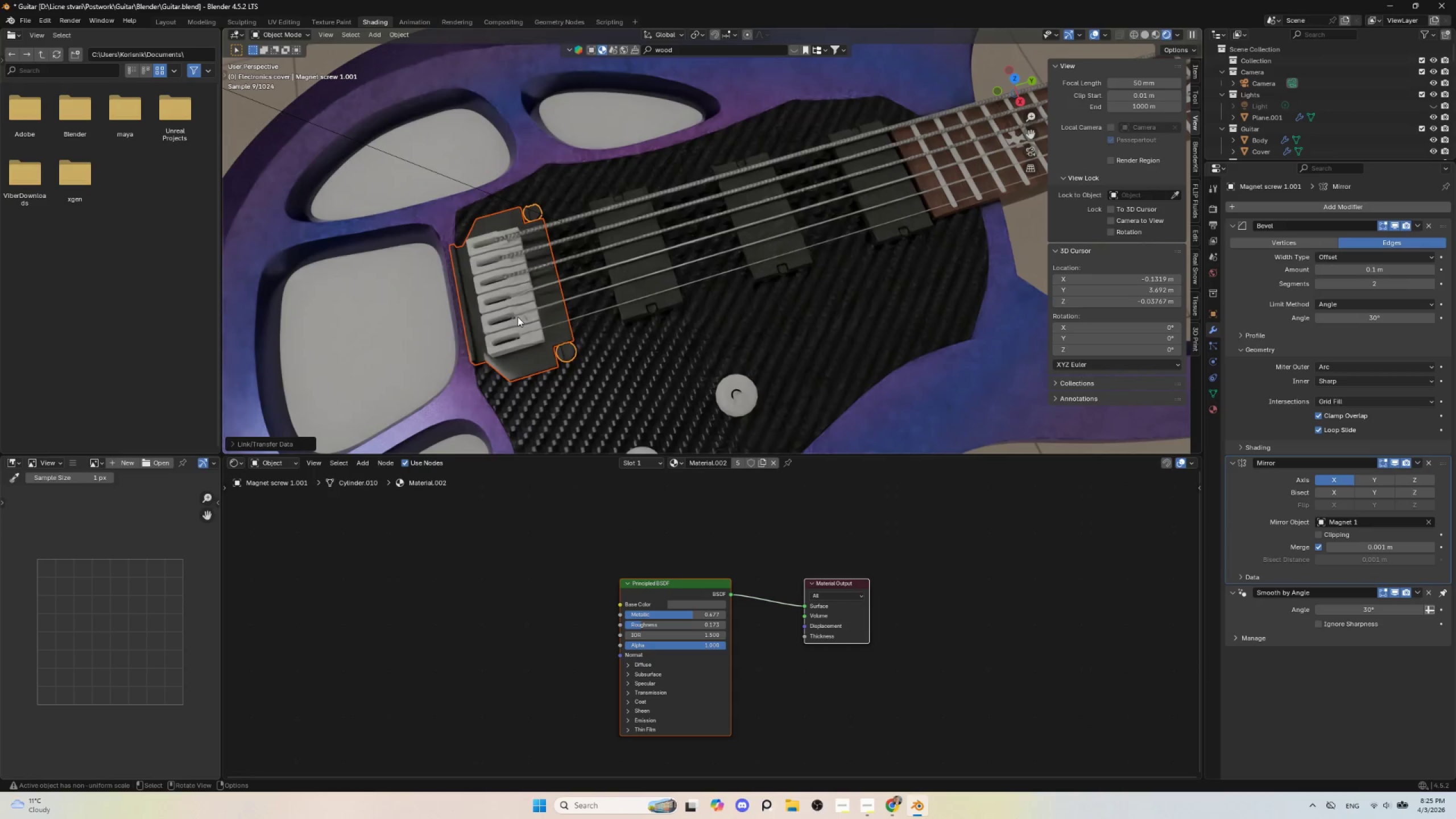 
left_click([531, 358])
 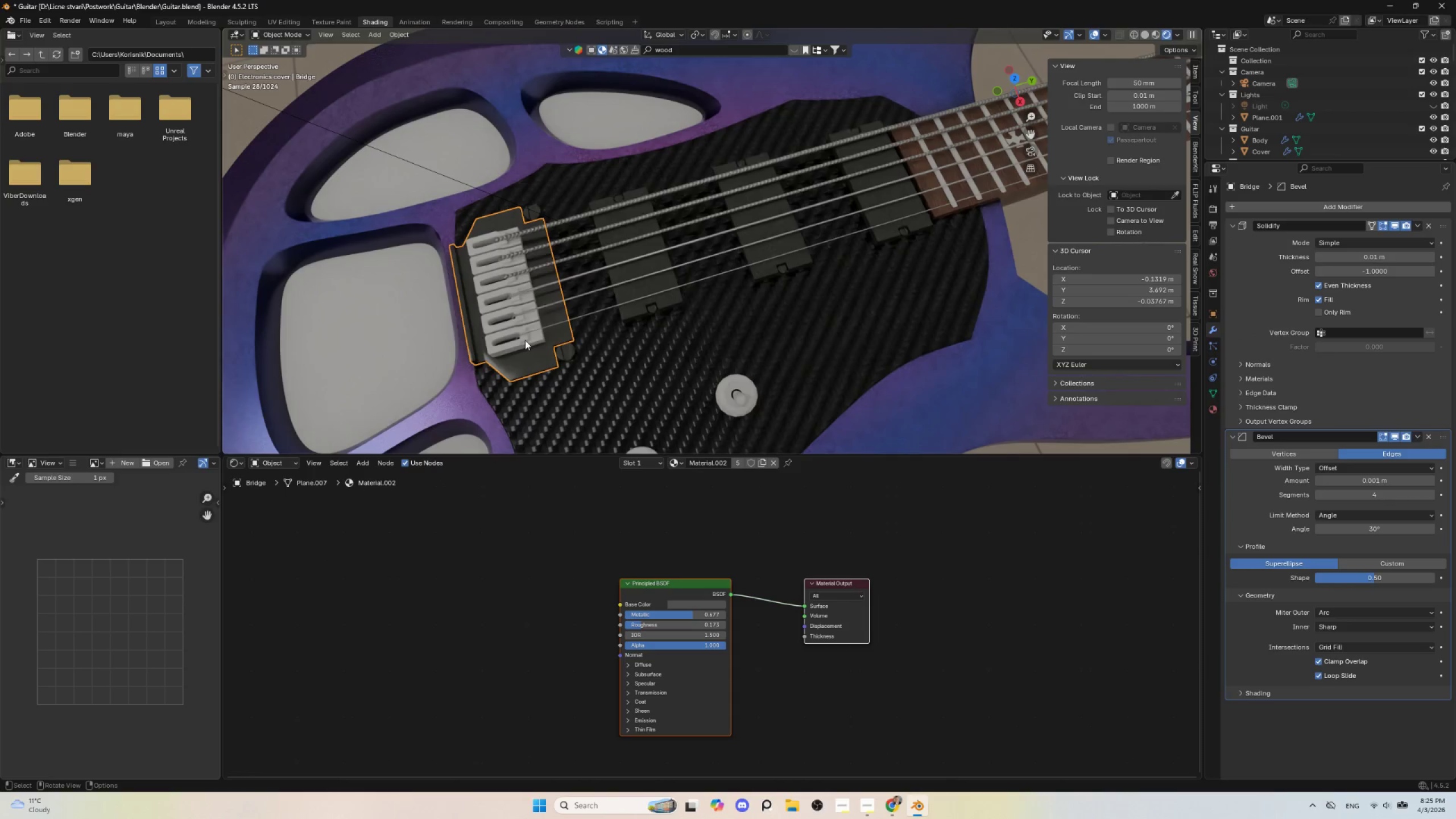 
left_click([525, 340])
 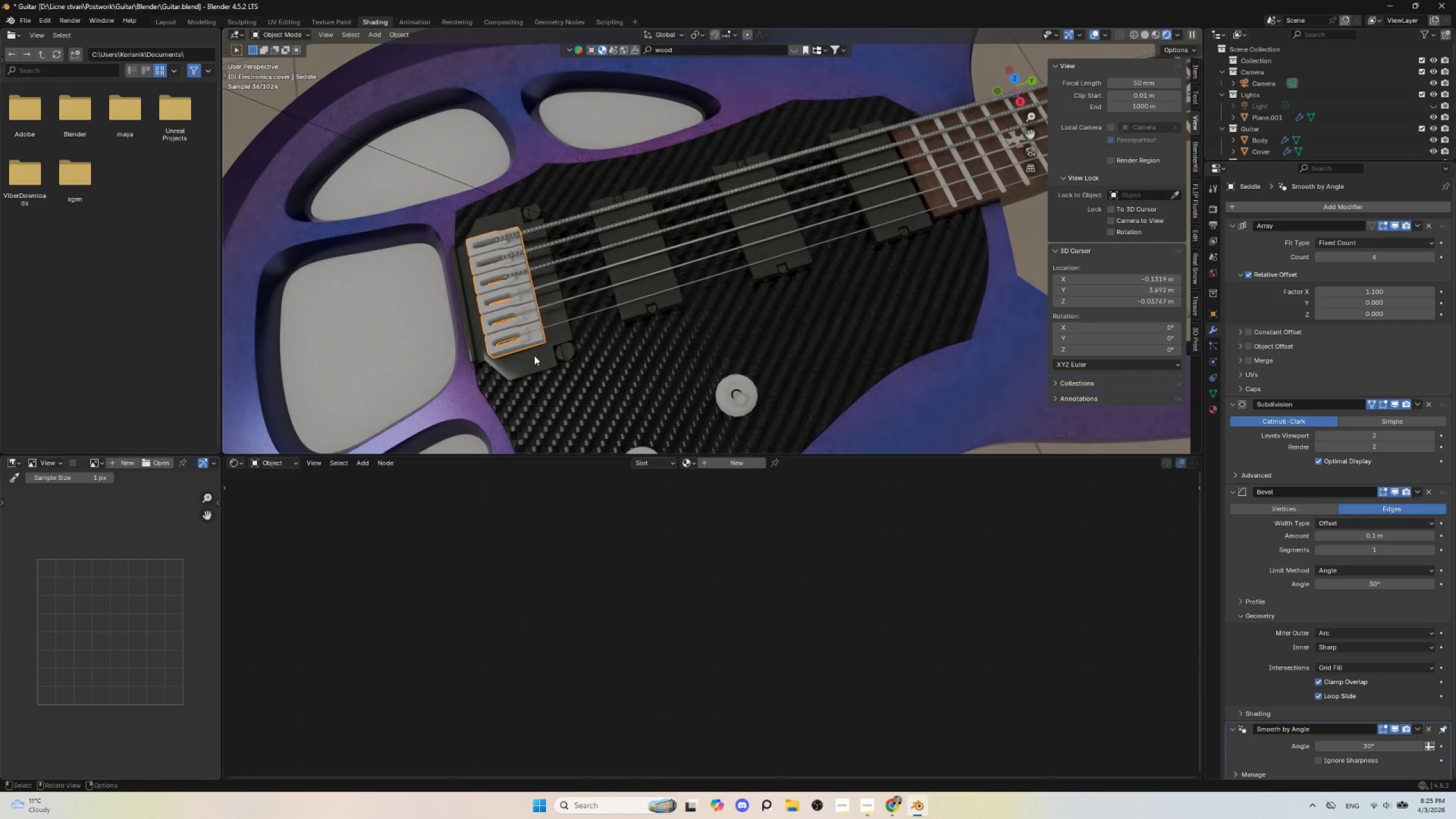 
hold_key(key=ShiftLeft, duration=1.5)
left_click([536, 360])
 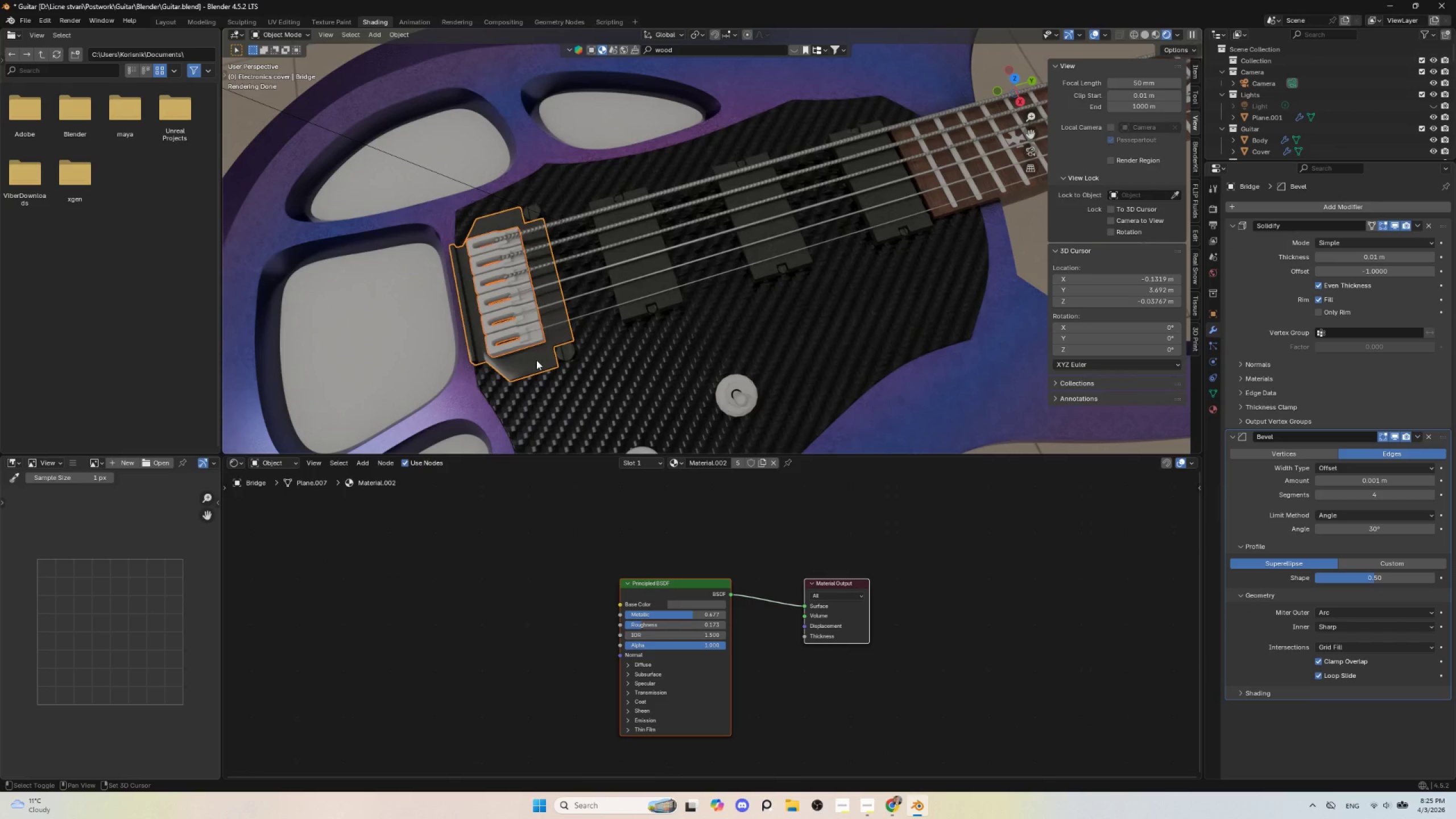 
key(Shift+ShiftLeft)
 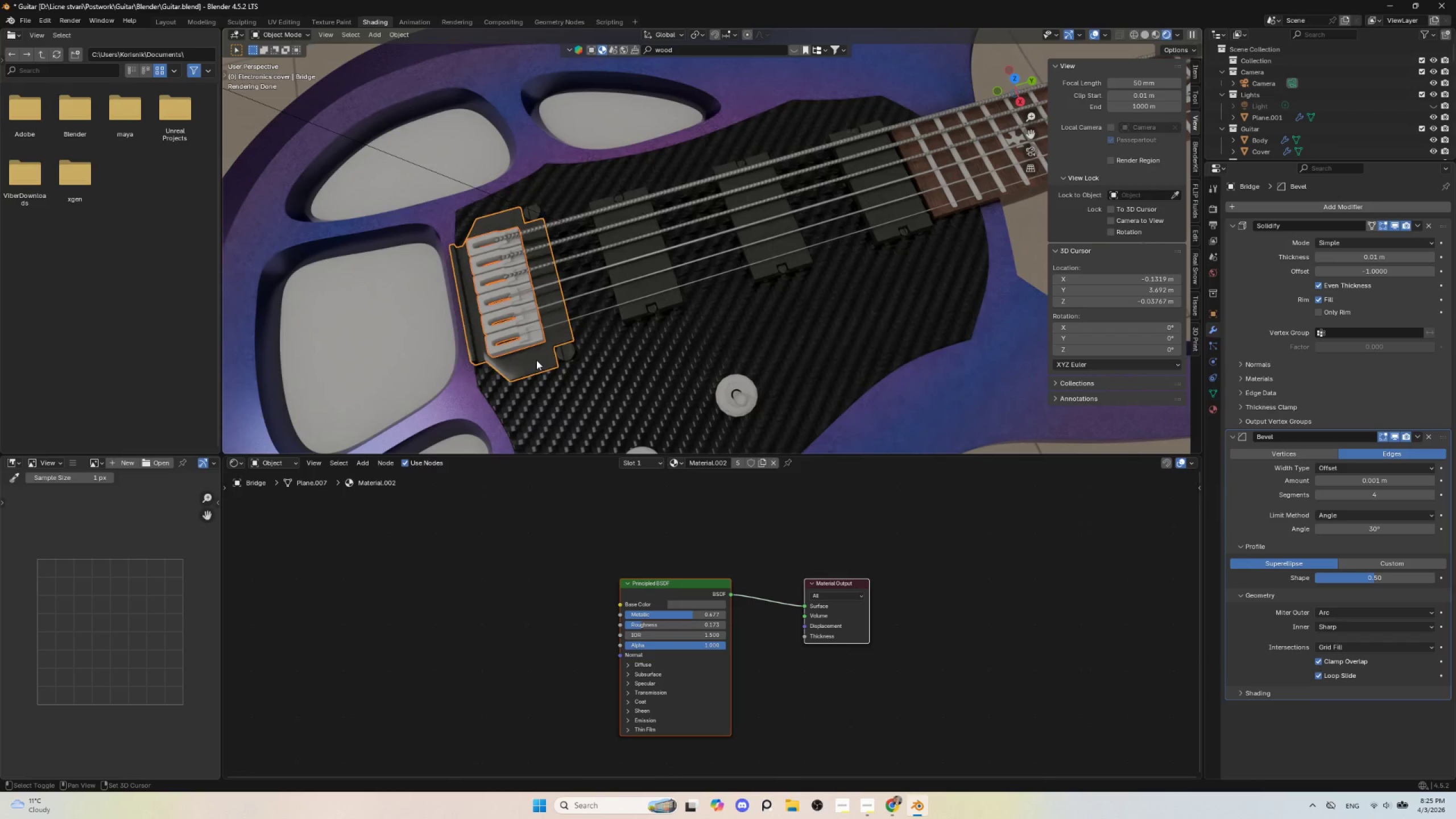 
key(Shift+ShiftLeft)
 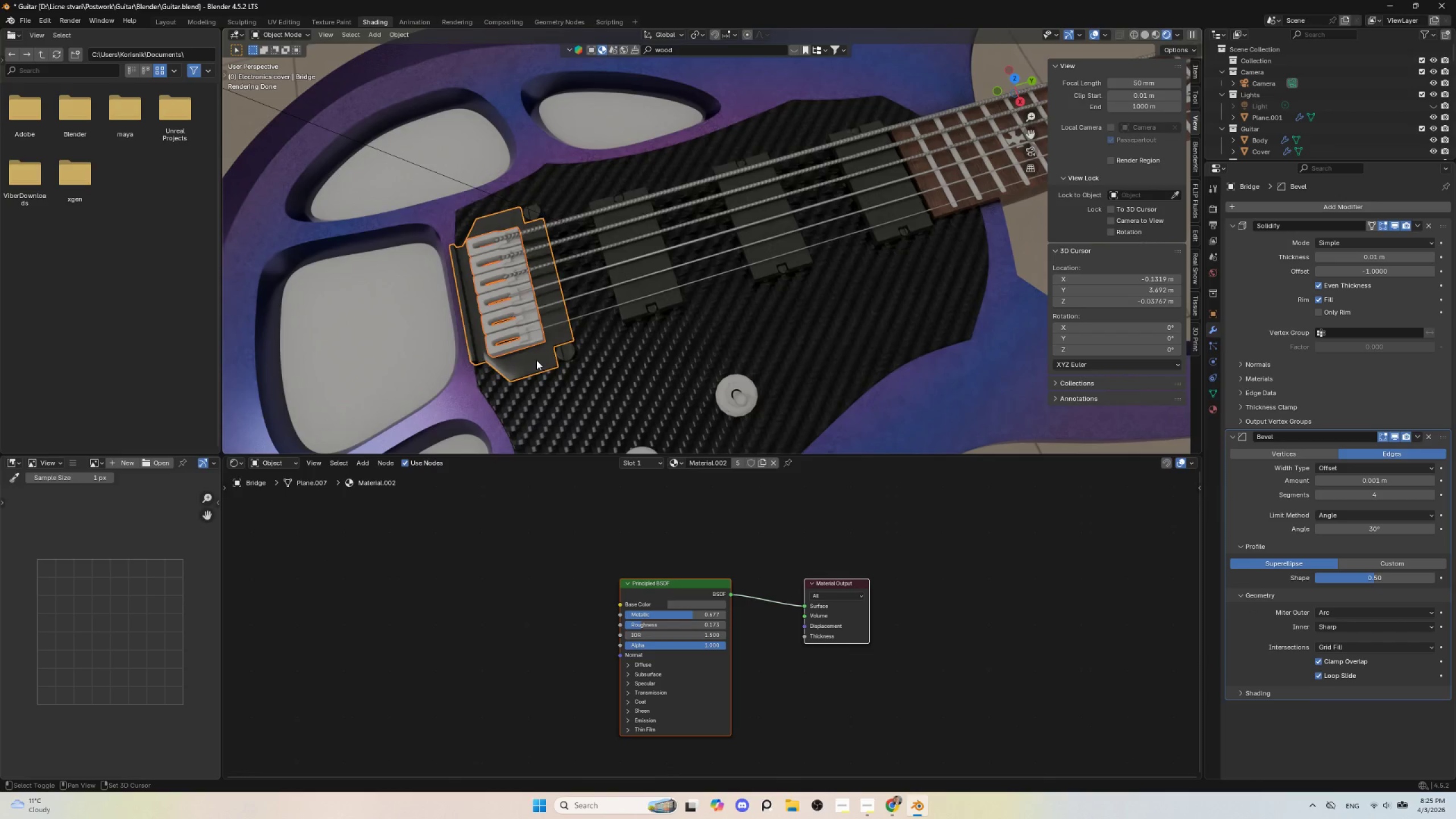 
key(Shift+ShiftLeft)
 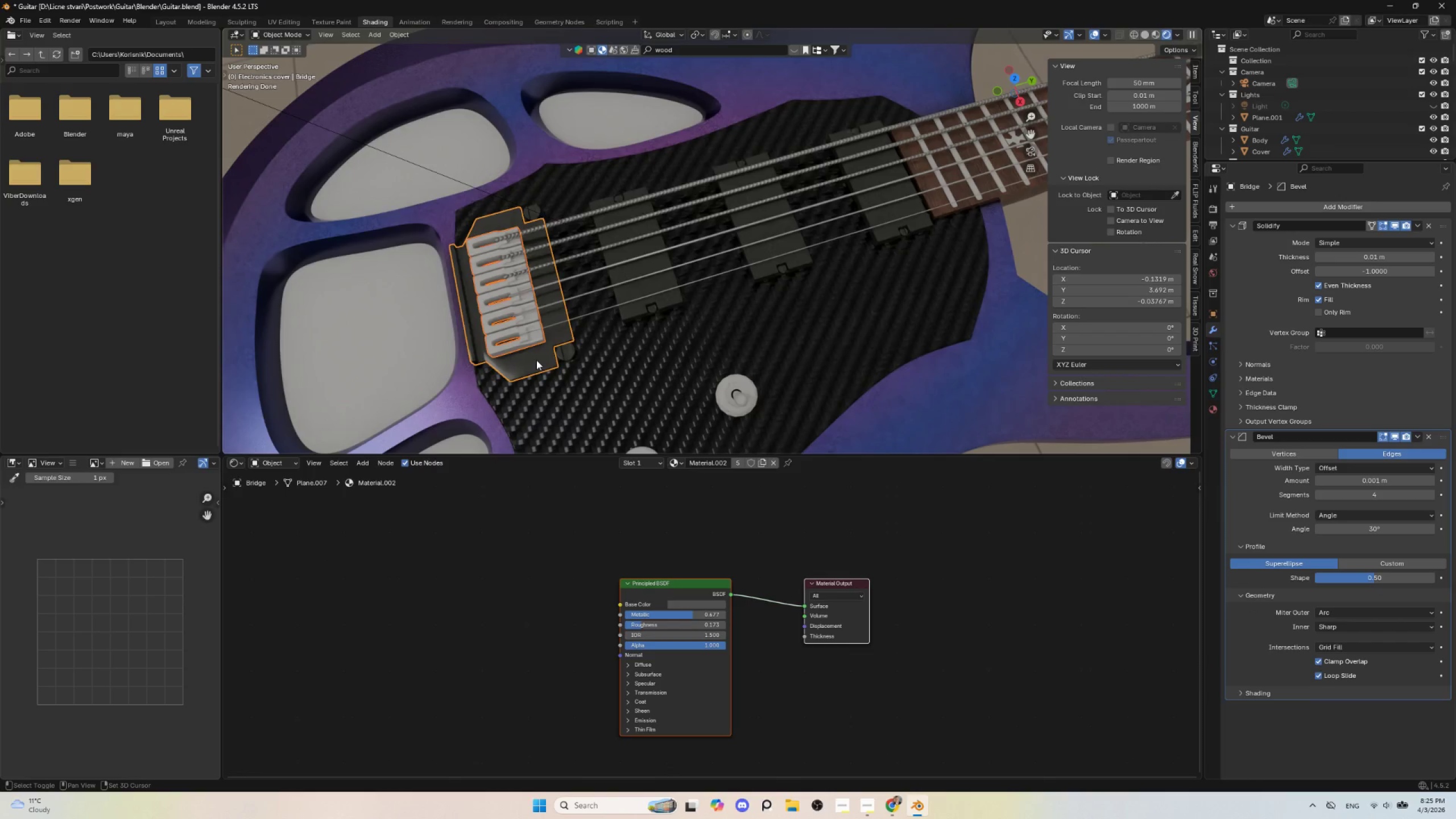 
key(Shift+ShiftLeft)
 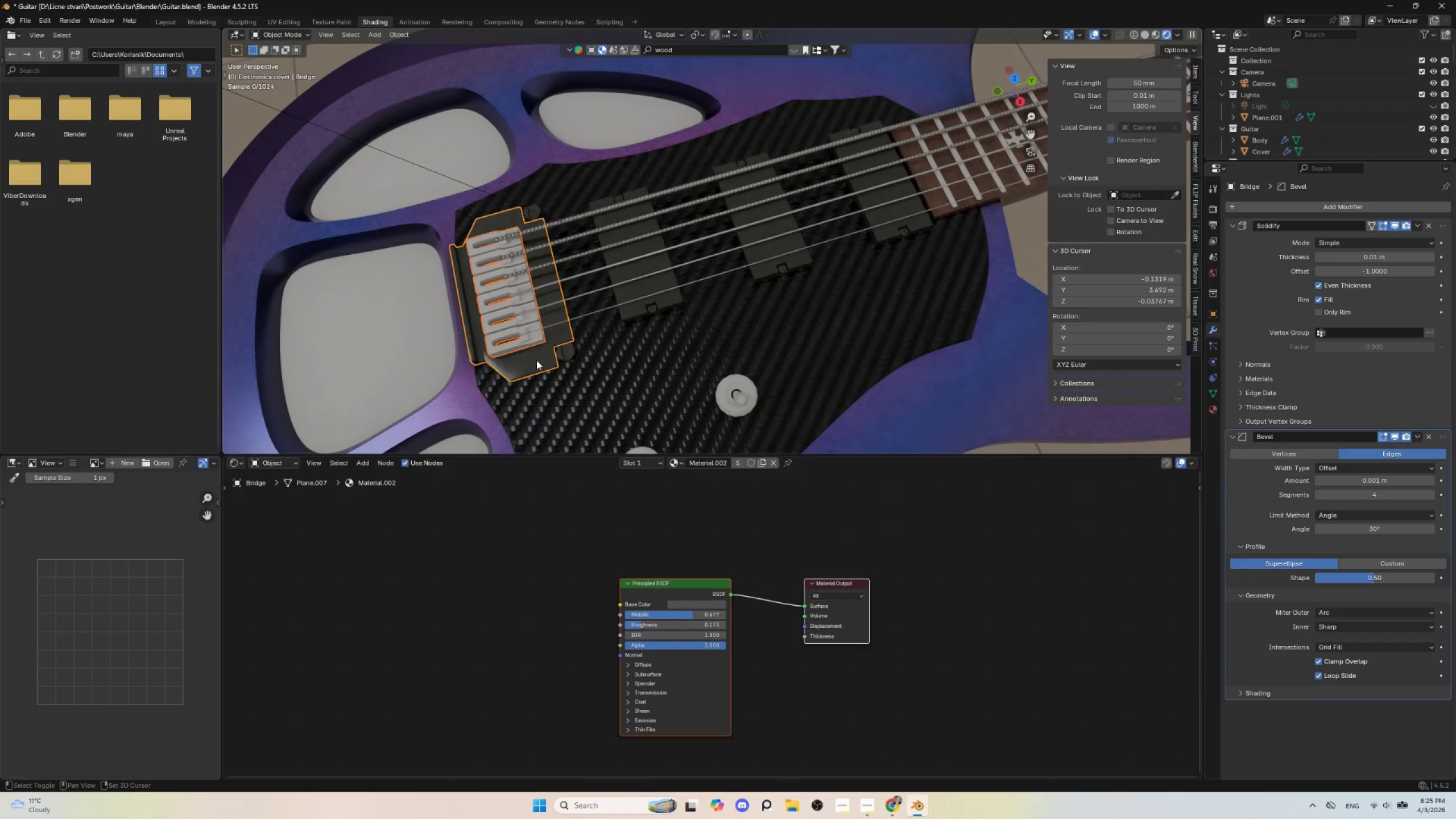 
key(Shift+ShiftLeft)
 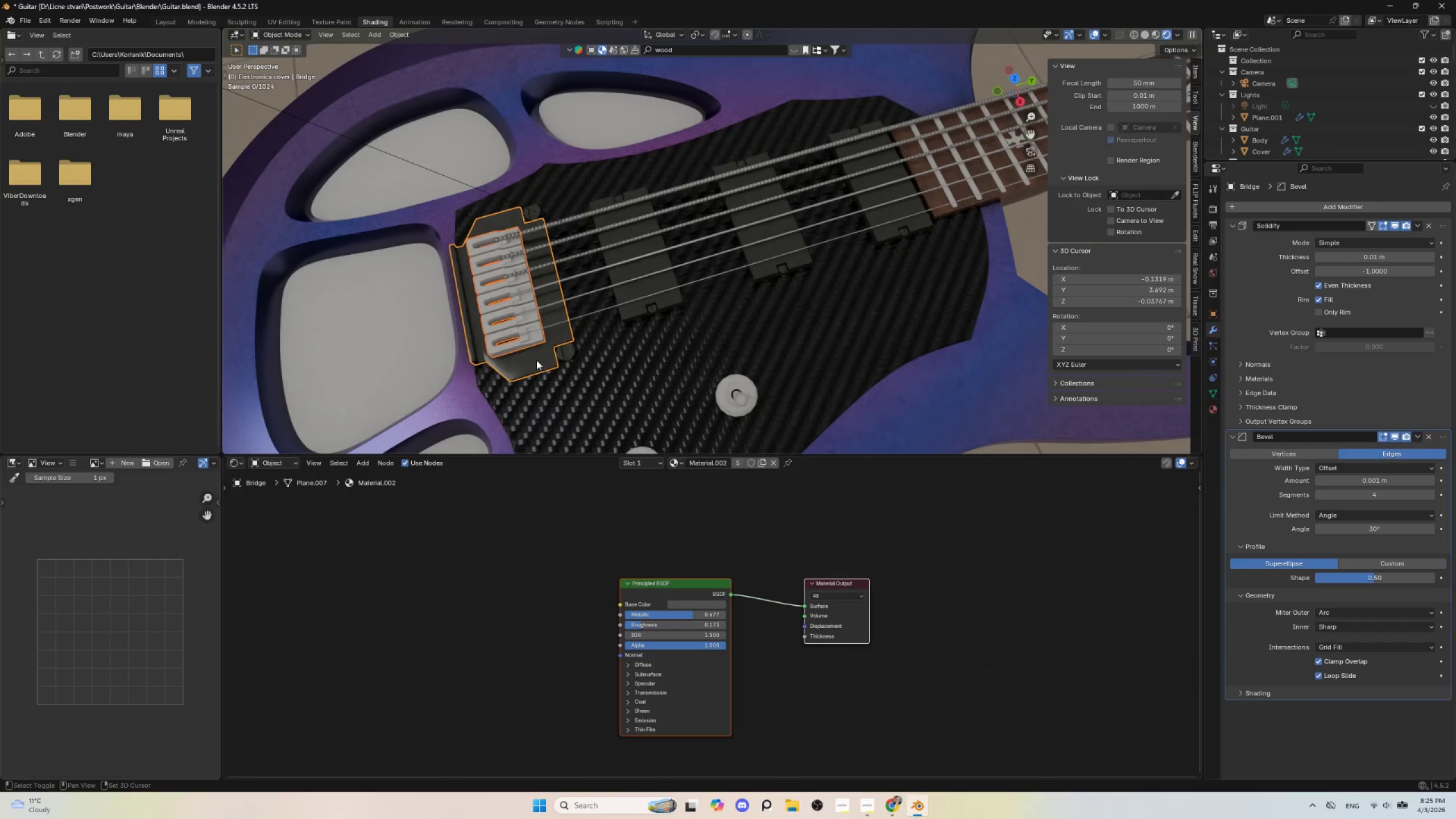 
key(Shift+ShiftLeft)
 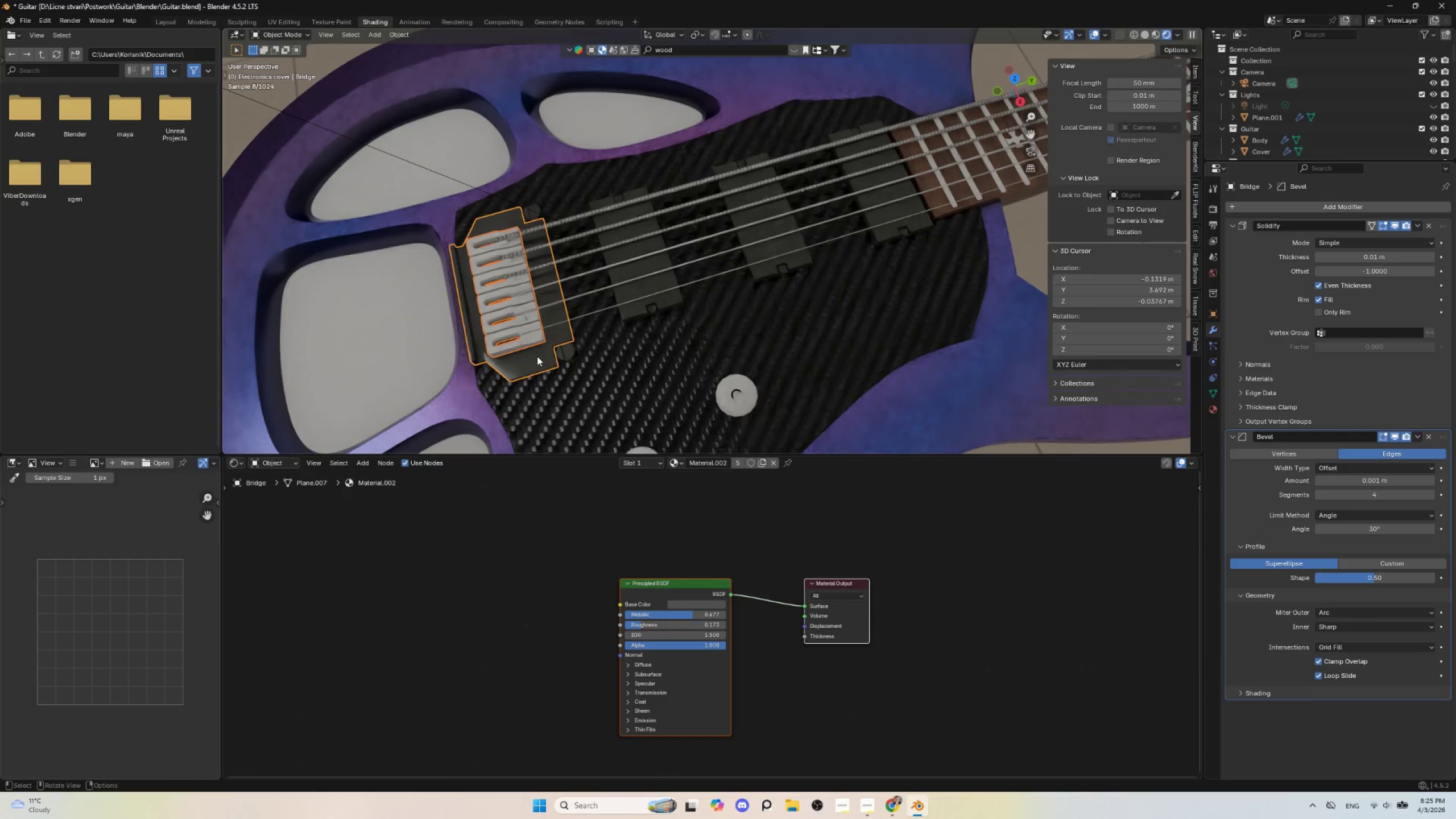 
key(Q)
 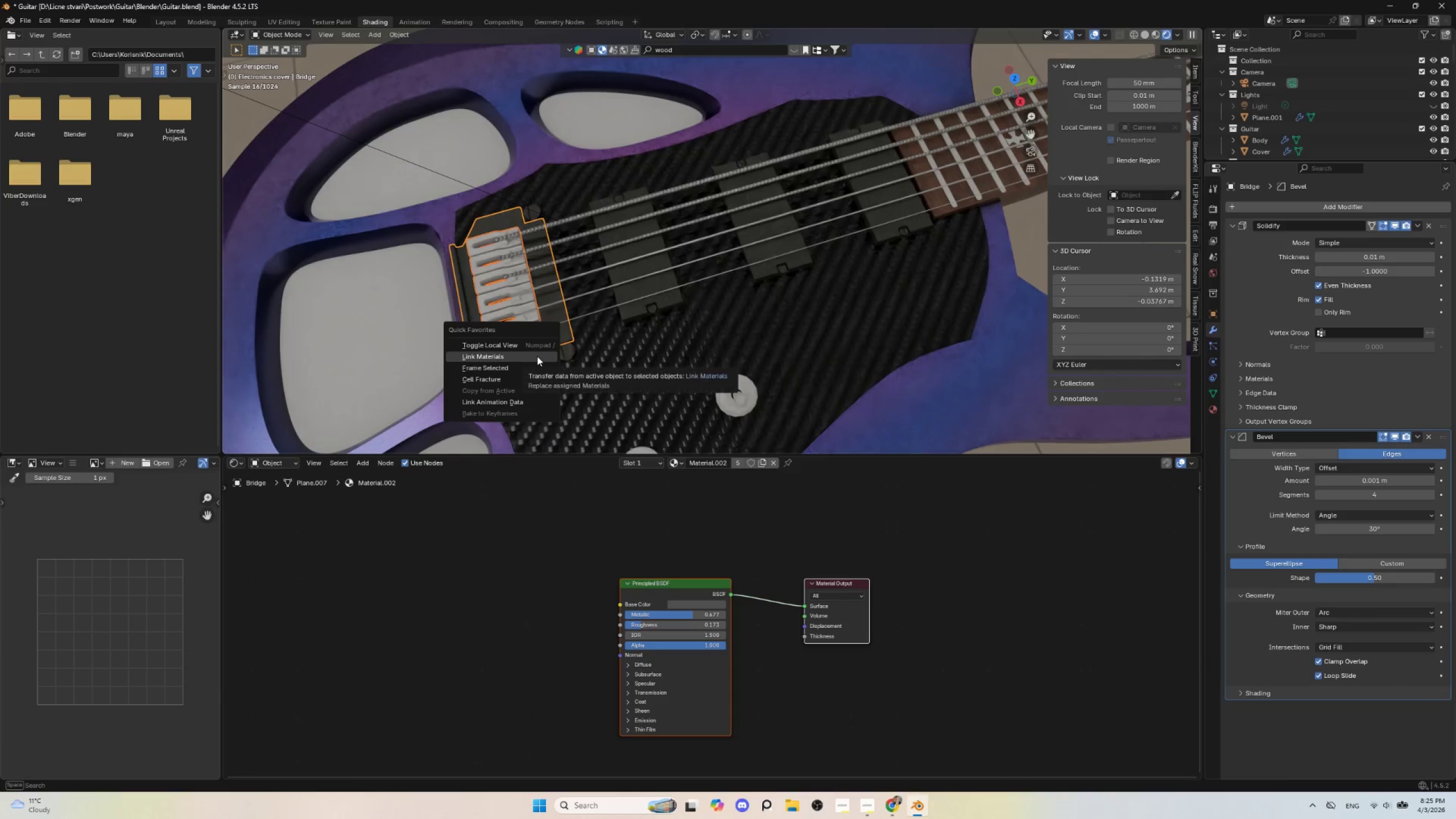 
left_click([537, 356])
 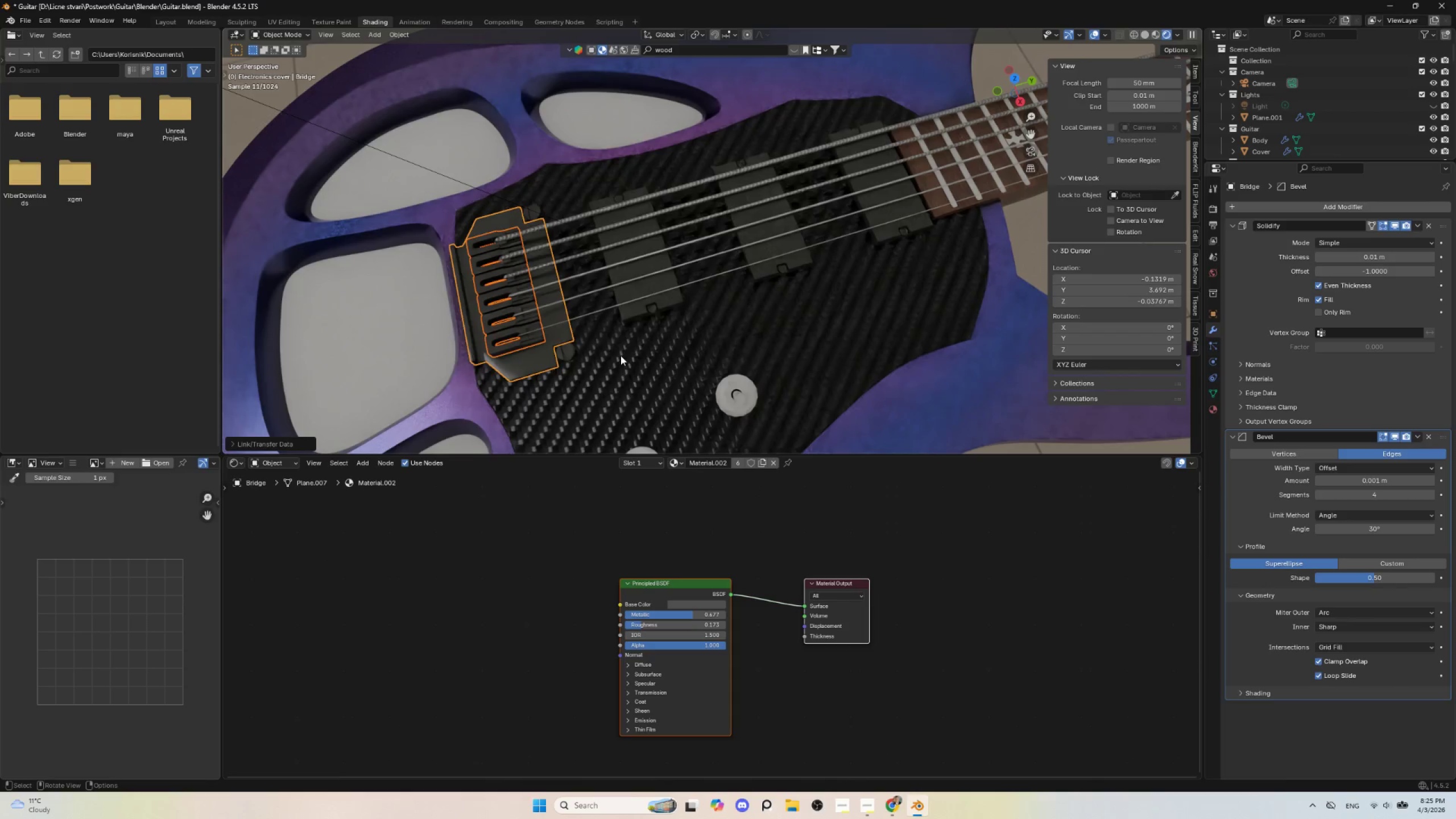 
scroll: coordinate [628, 353], scroll_direction: down, amount: 4.0
 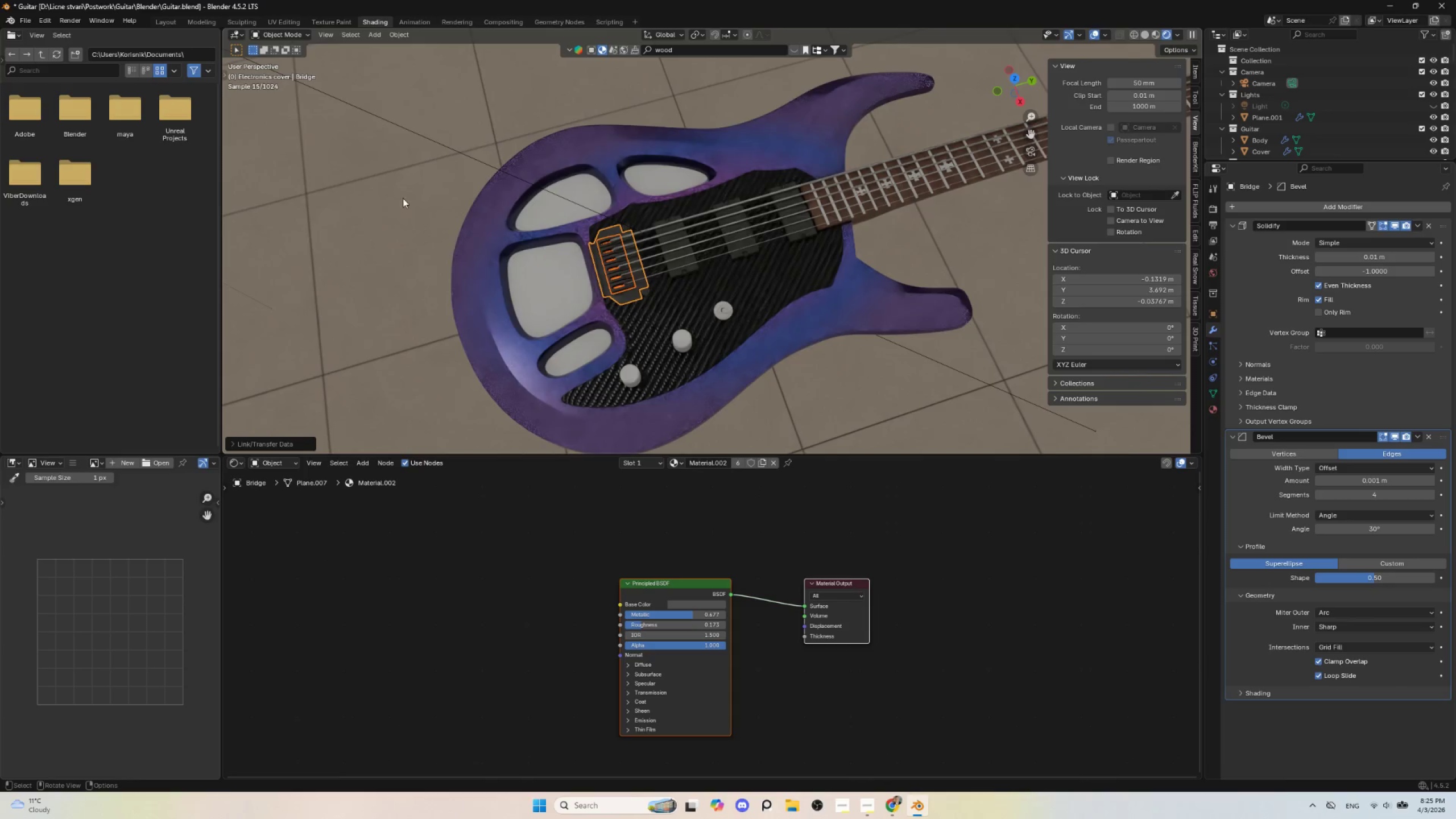 
left_click([366, 174])
 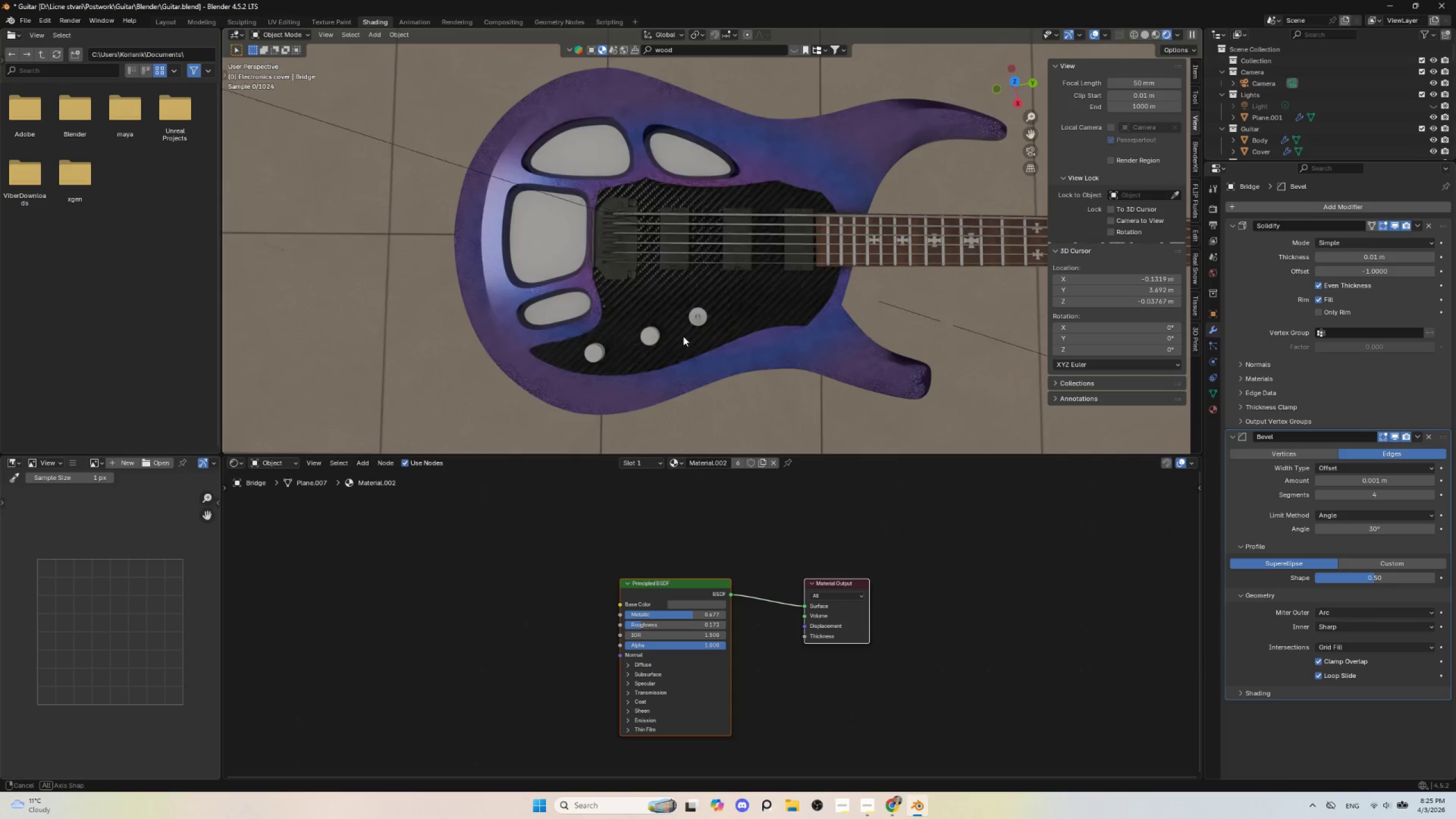 
hold_key(key=ShiftLeft, duration=0.56)
 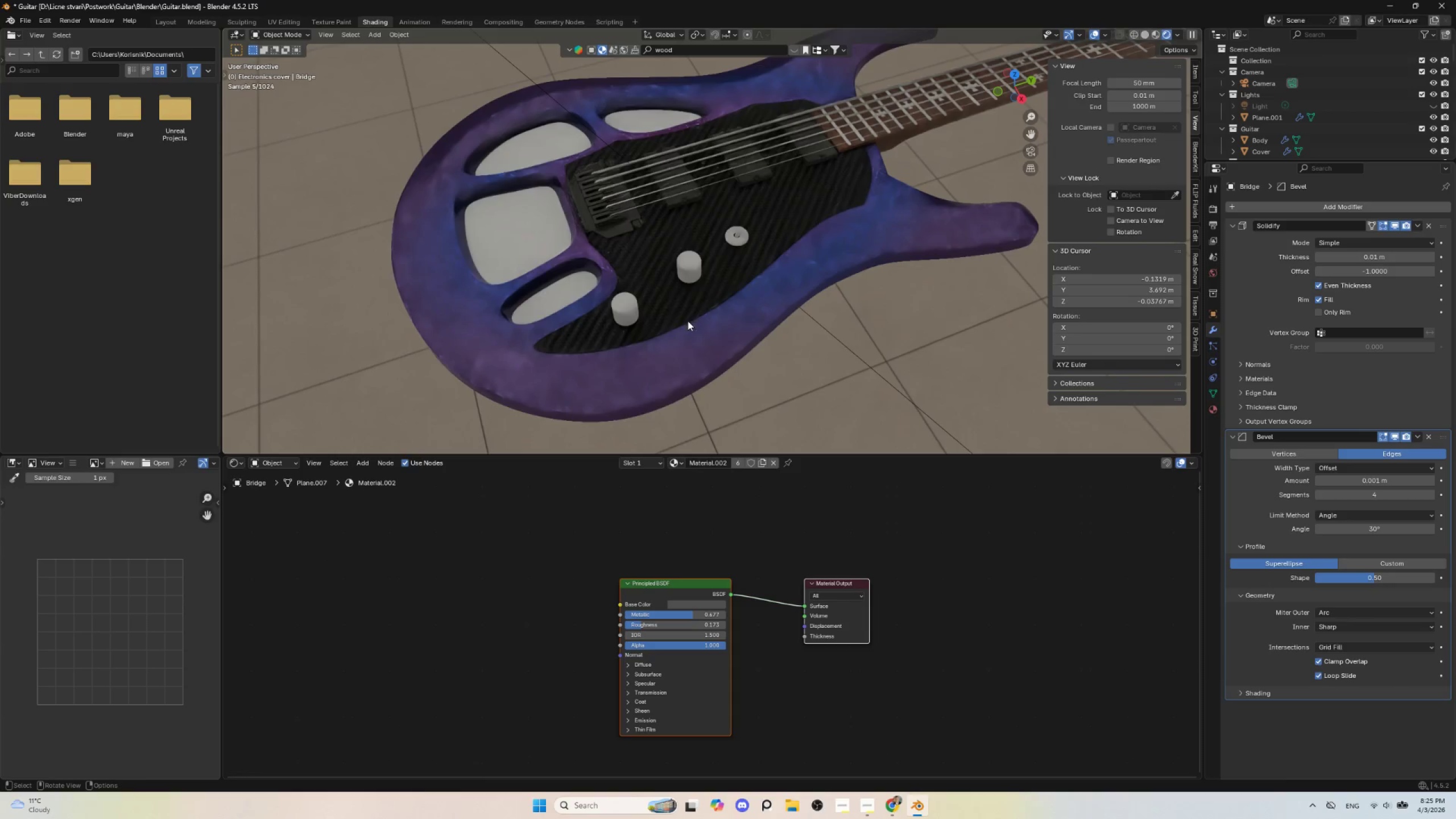 
scroll: coordinate [687, 321], scroll_direction: up, amount: 4.0
 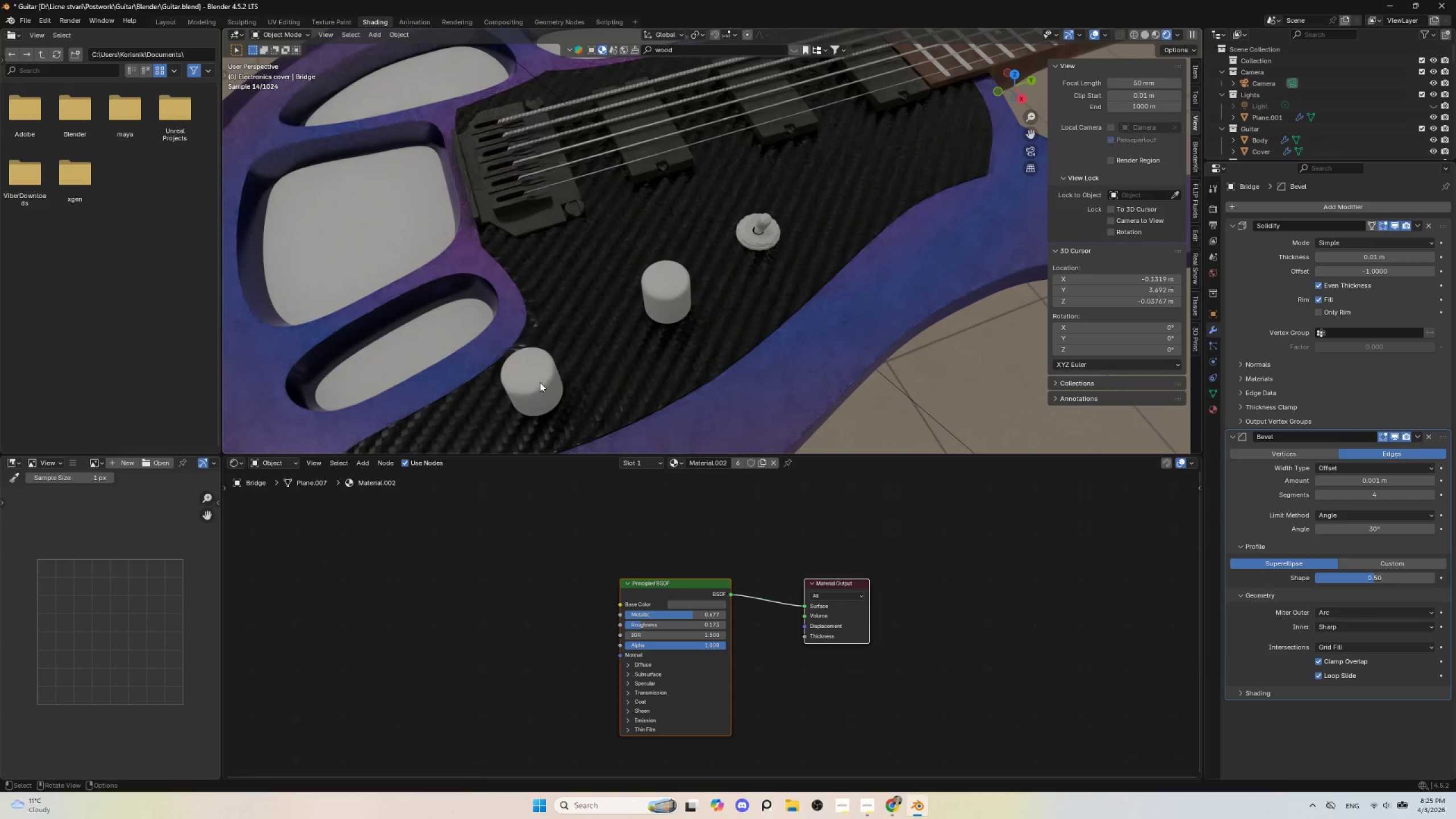 
left_click([540, 383])
 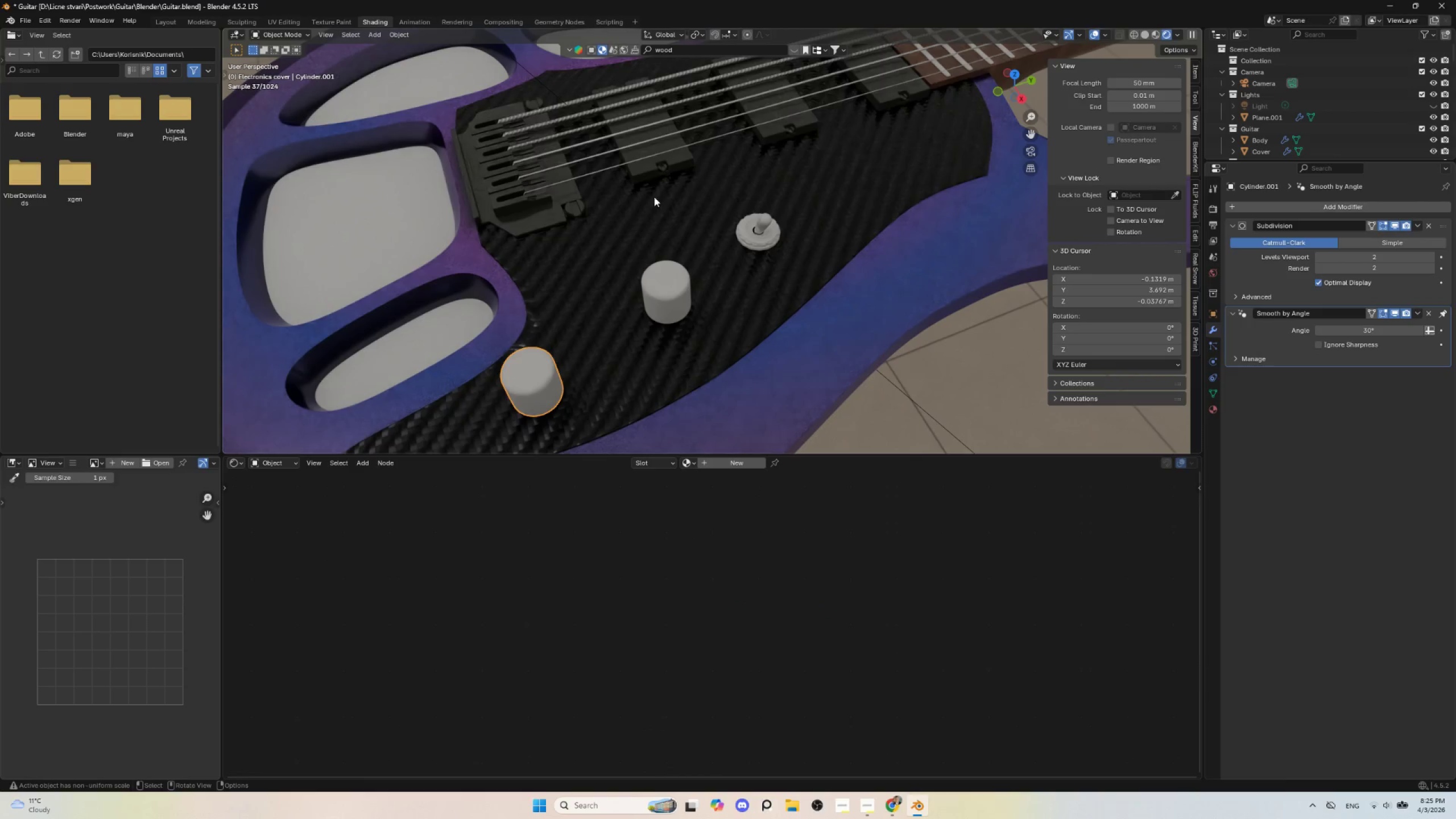 
hold_key(key=ShiftLeft, duration=1.52)
left_click([684, 158])
 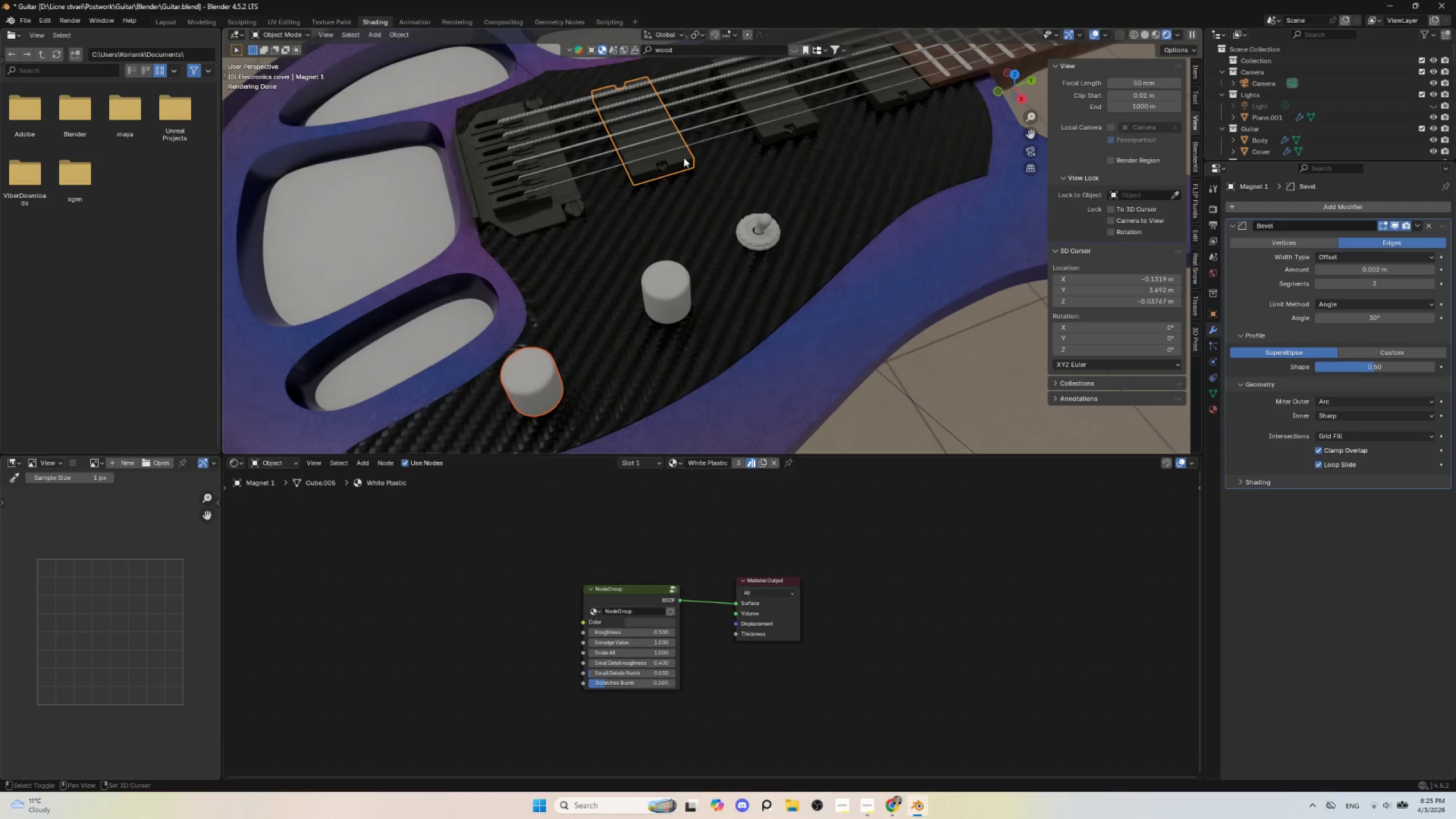 
hold_key(key=ShiftLeft, duration=0.66)
 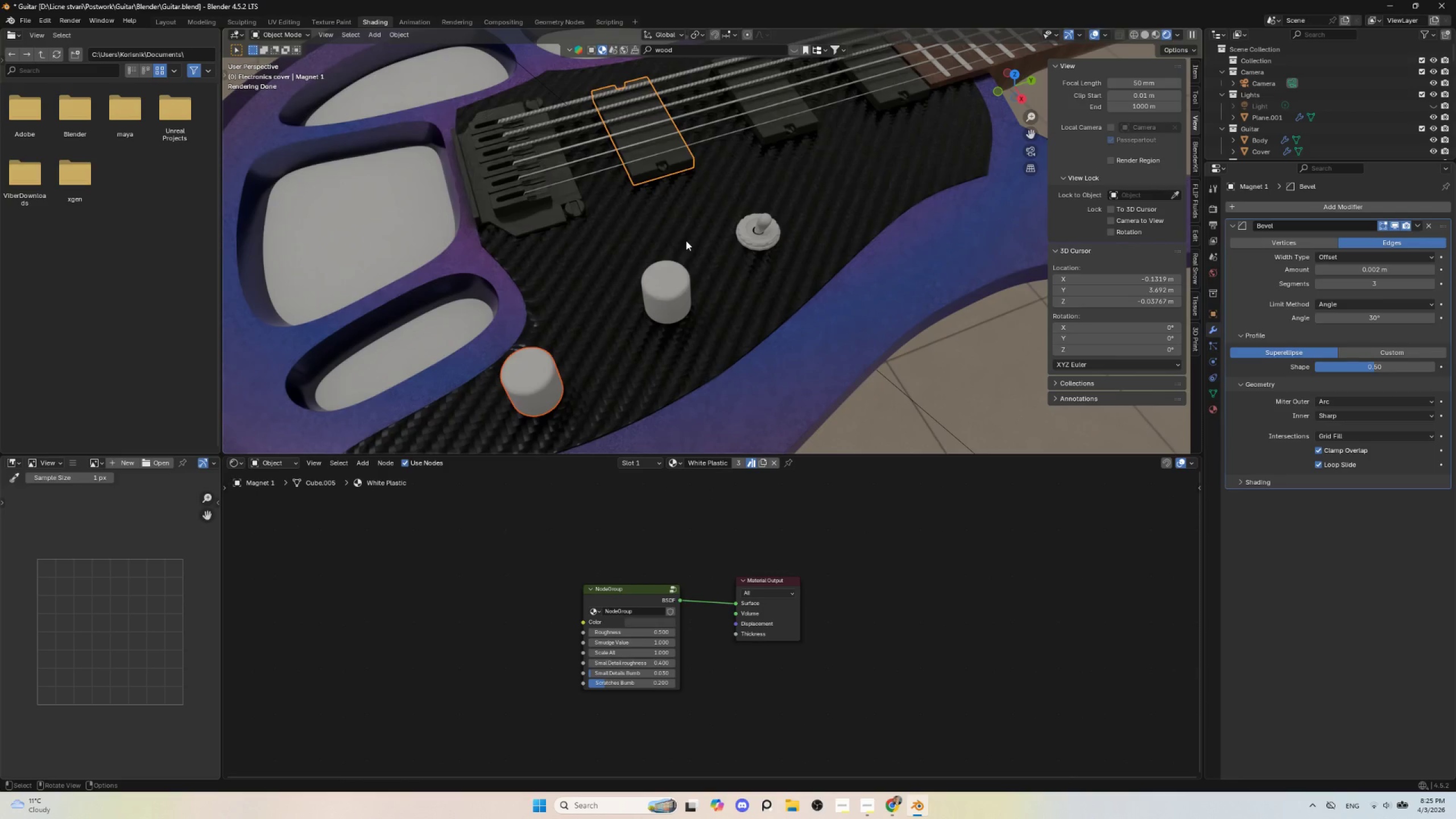 
key(Q)
 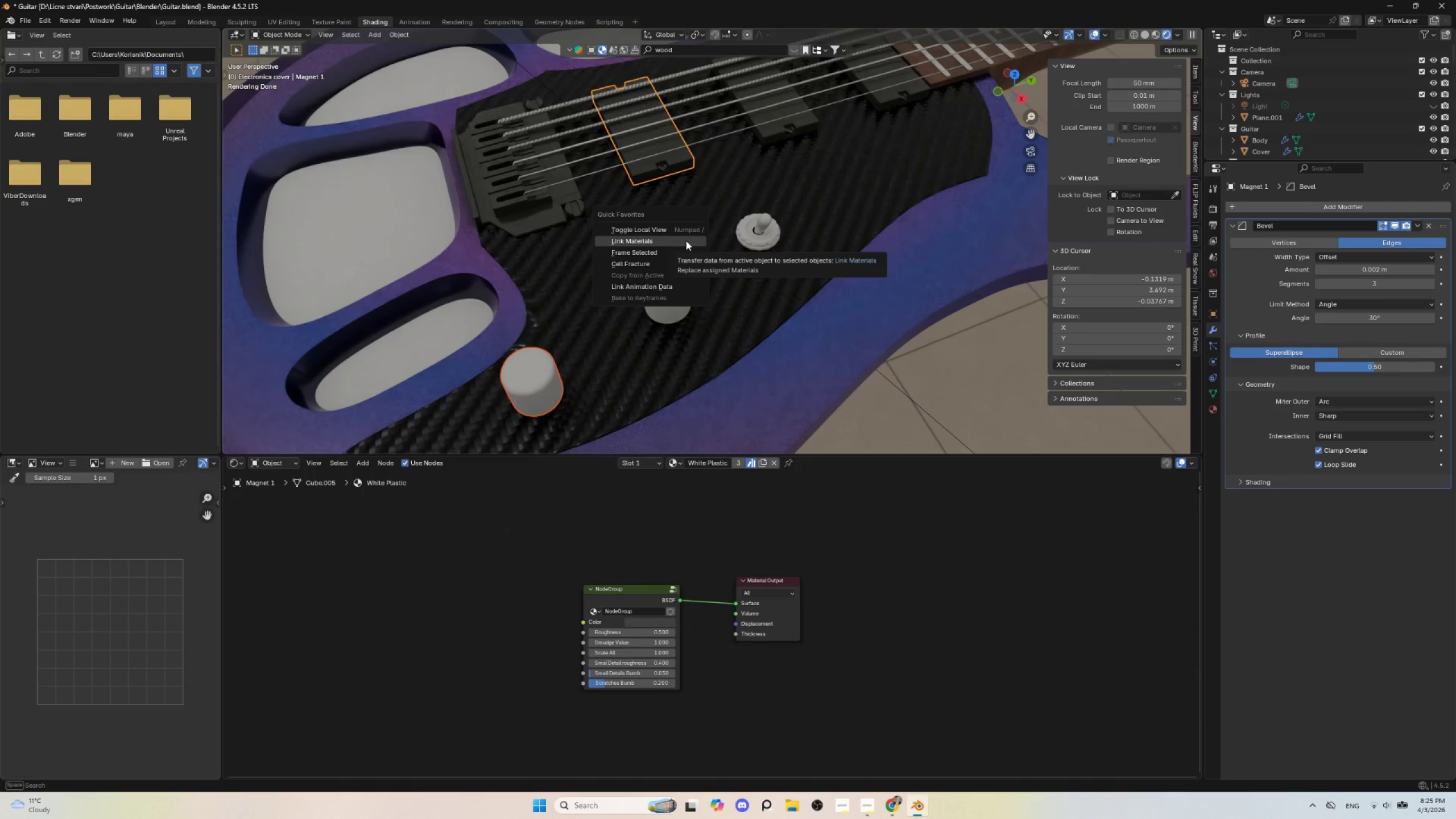 
left_click([686, 241])
 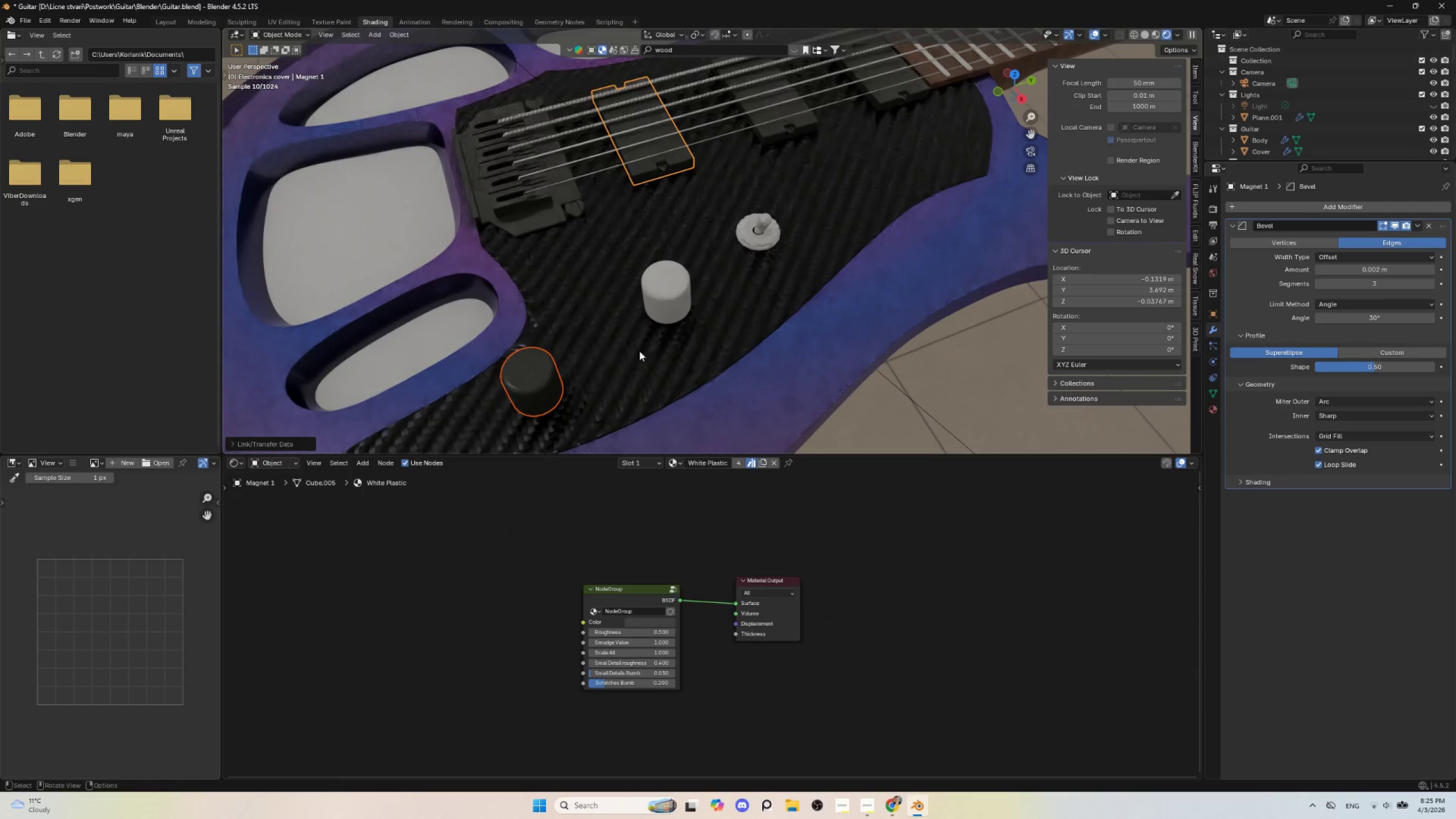 
left_click([532, 384])
 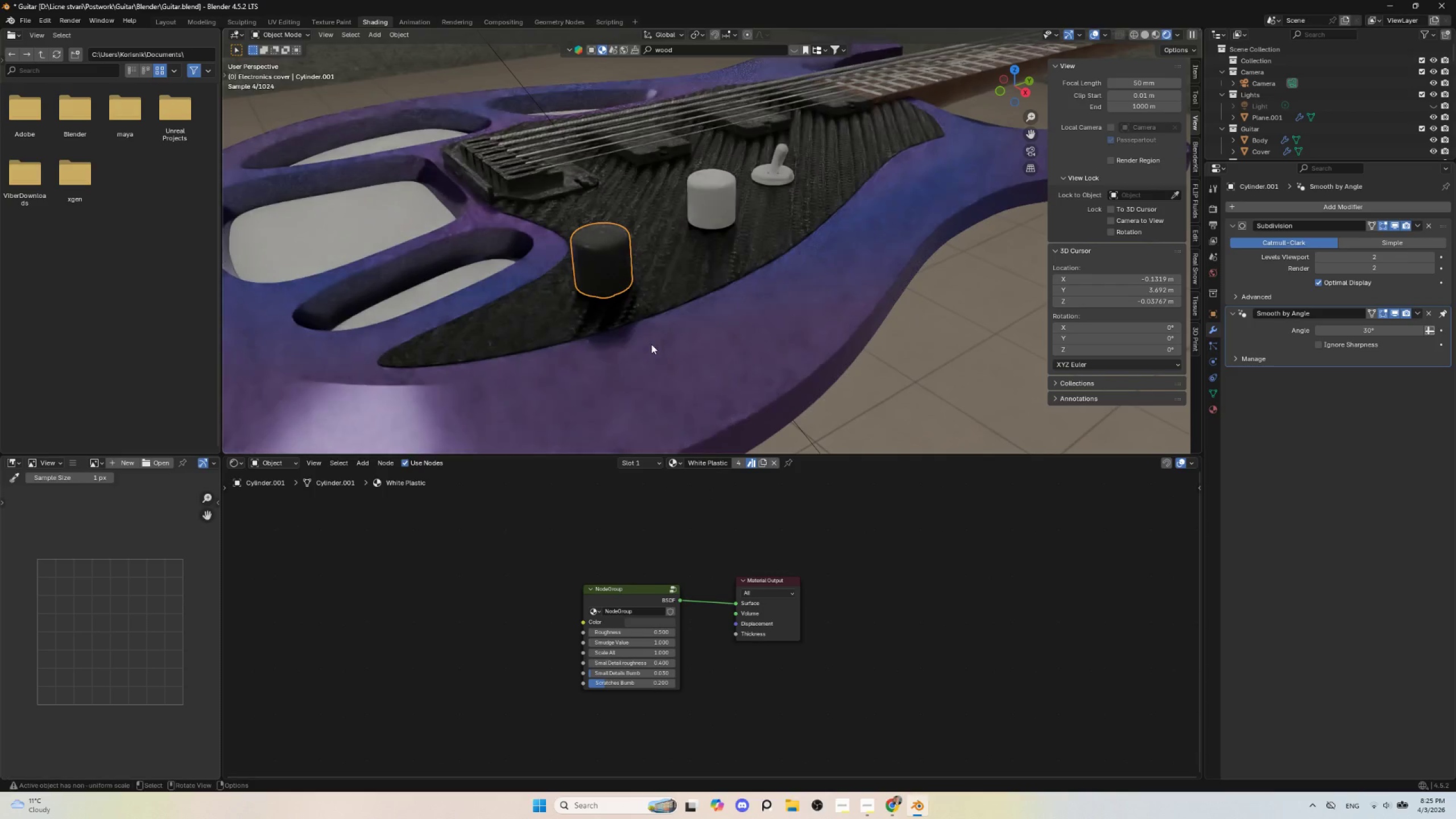 
hold_key(key=ControlLeft, duration=1.3)
 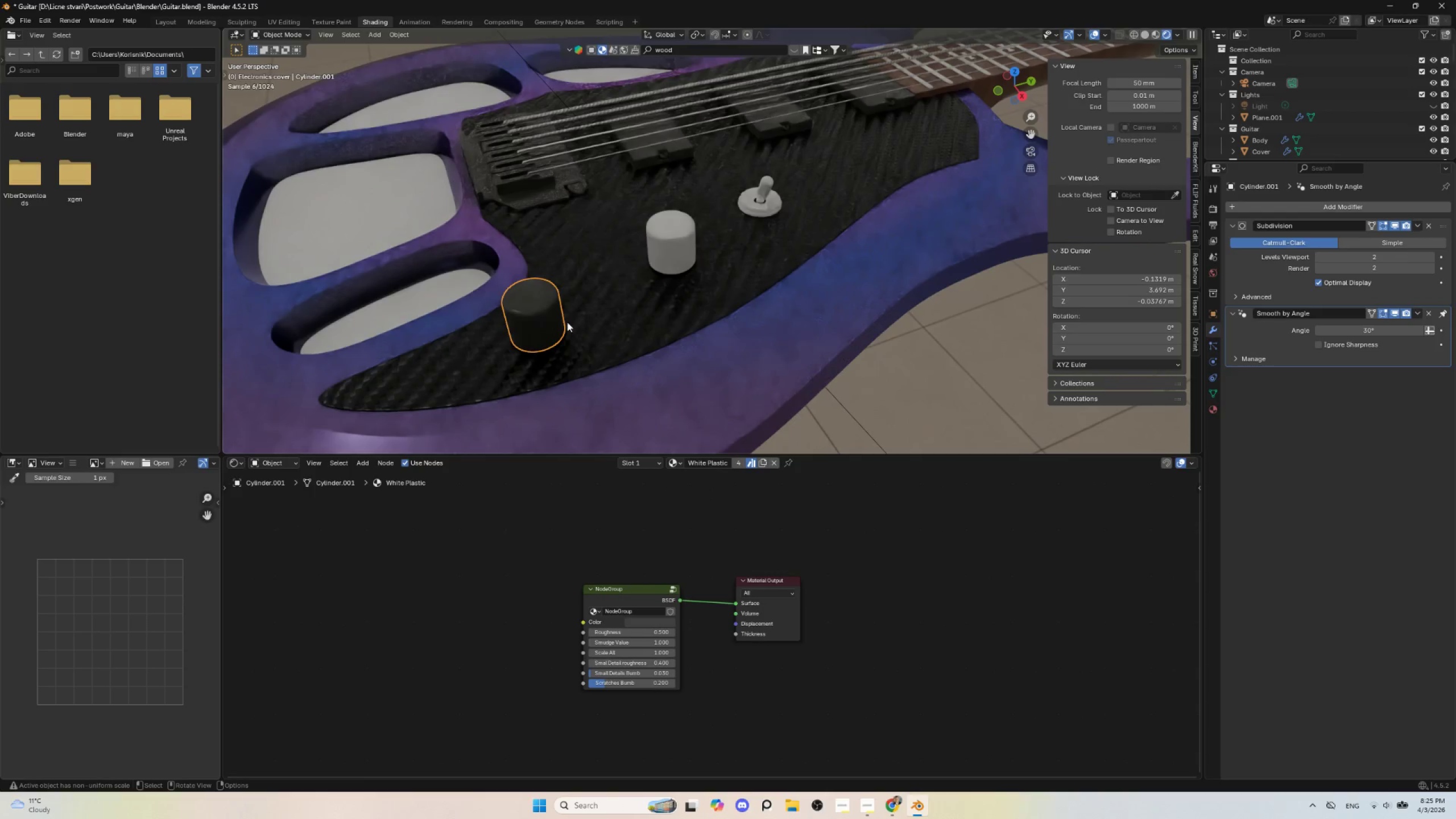 
left_click([543, 310])
 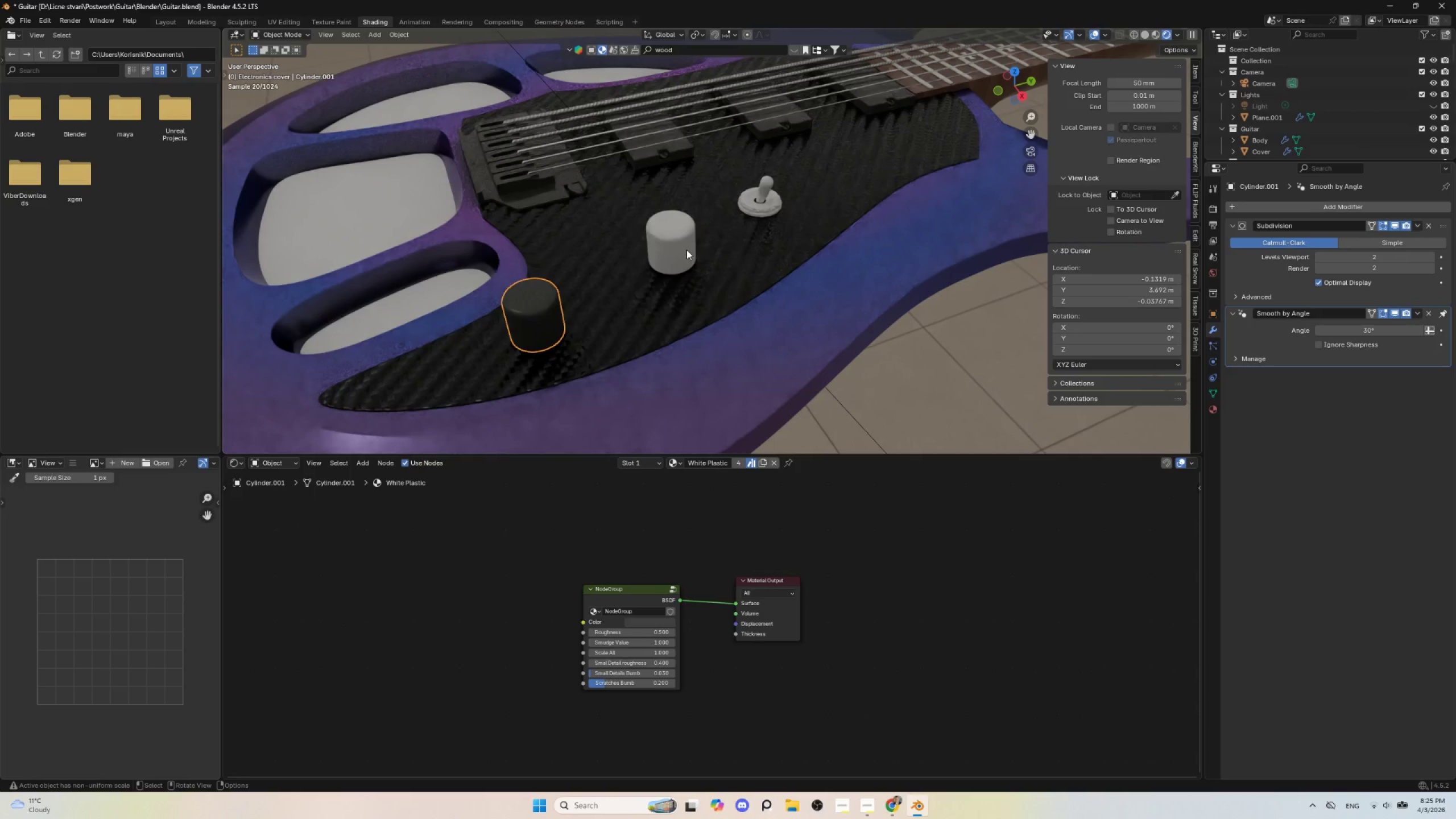 
hold_key(key=ShiftLeft, duration=0.53)
 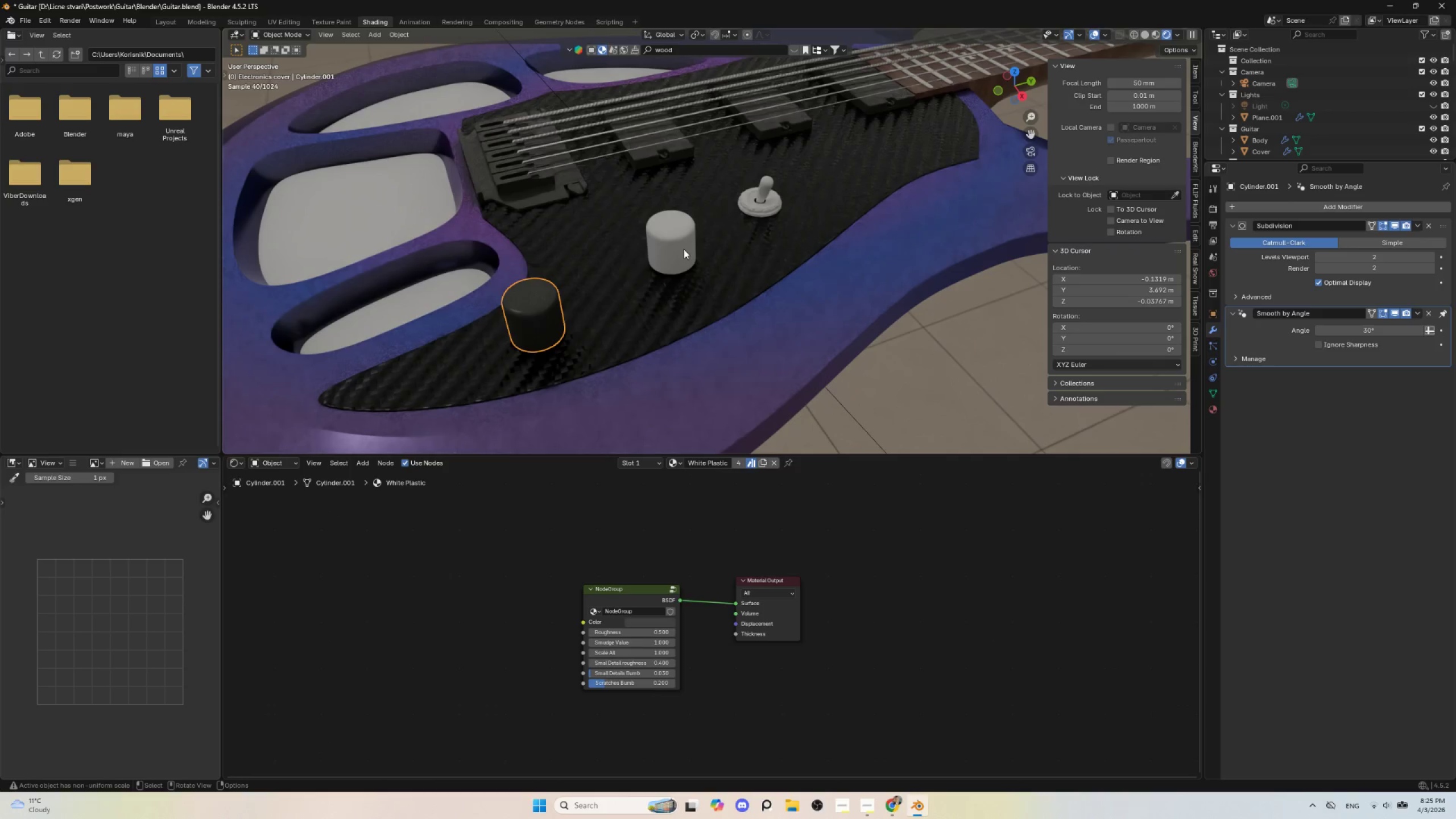 
left_click([684, 249])
 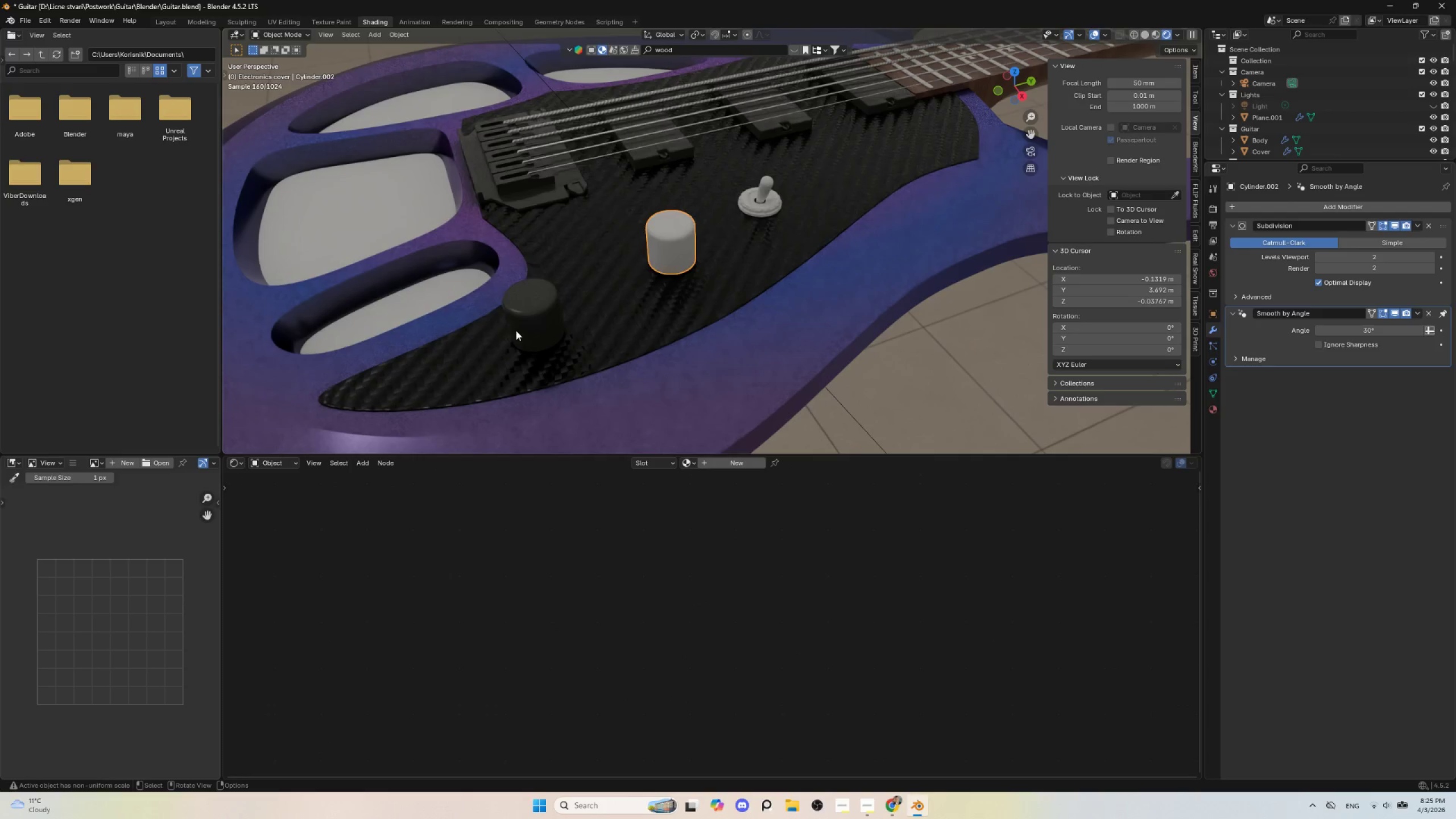 
left_click([524, 309])
 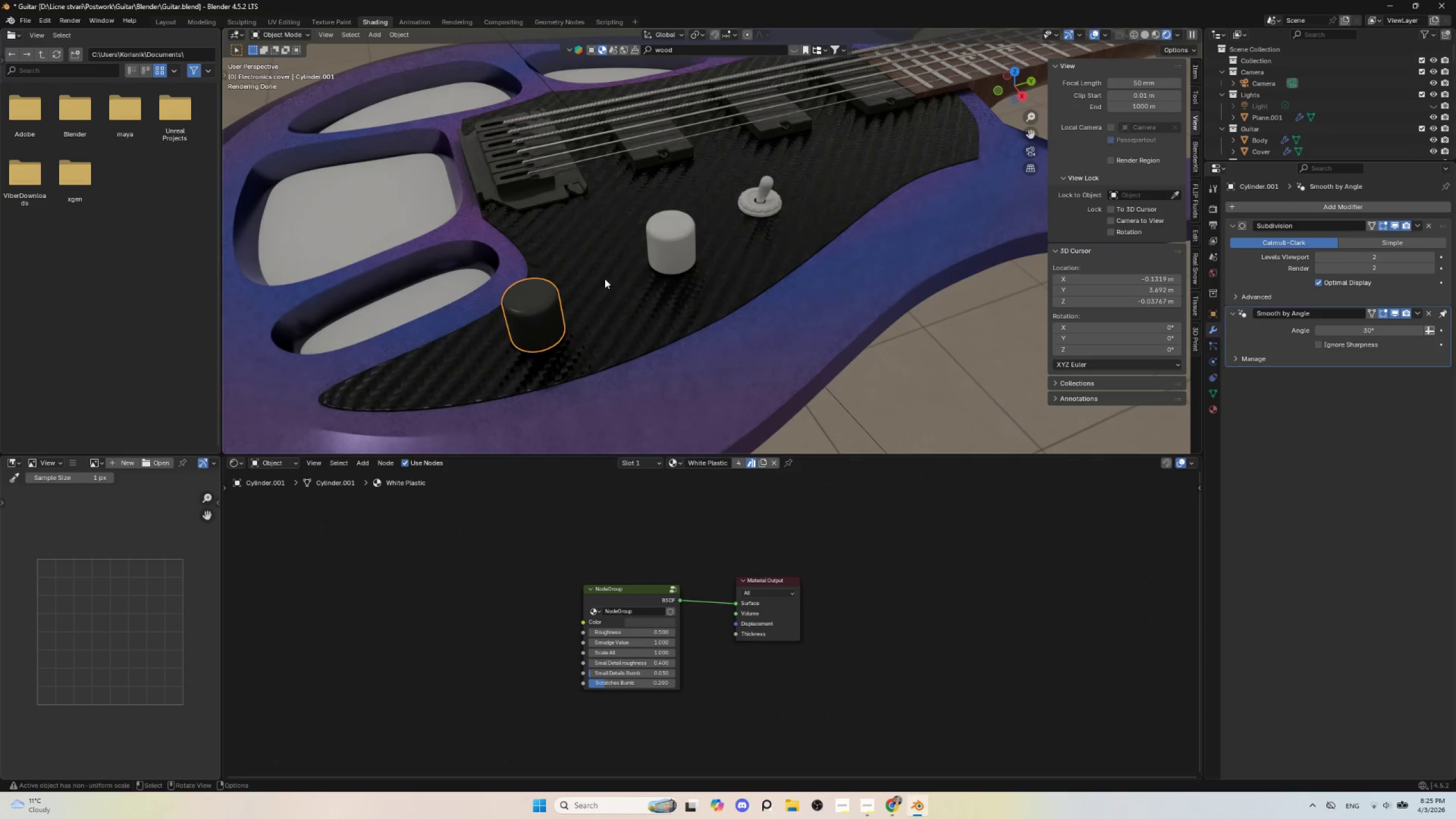 
hold_key(key=ShiftLeft, duration=0.42)
 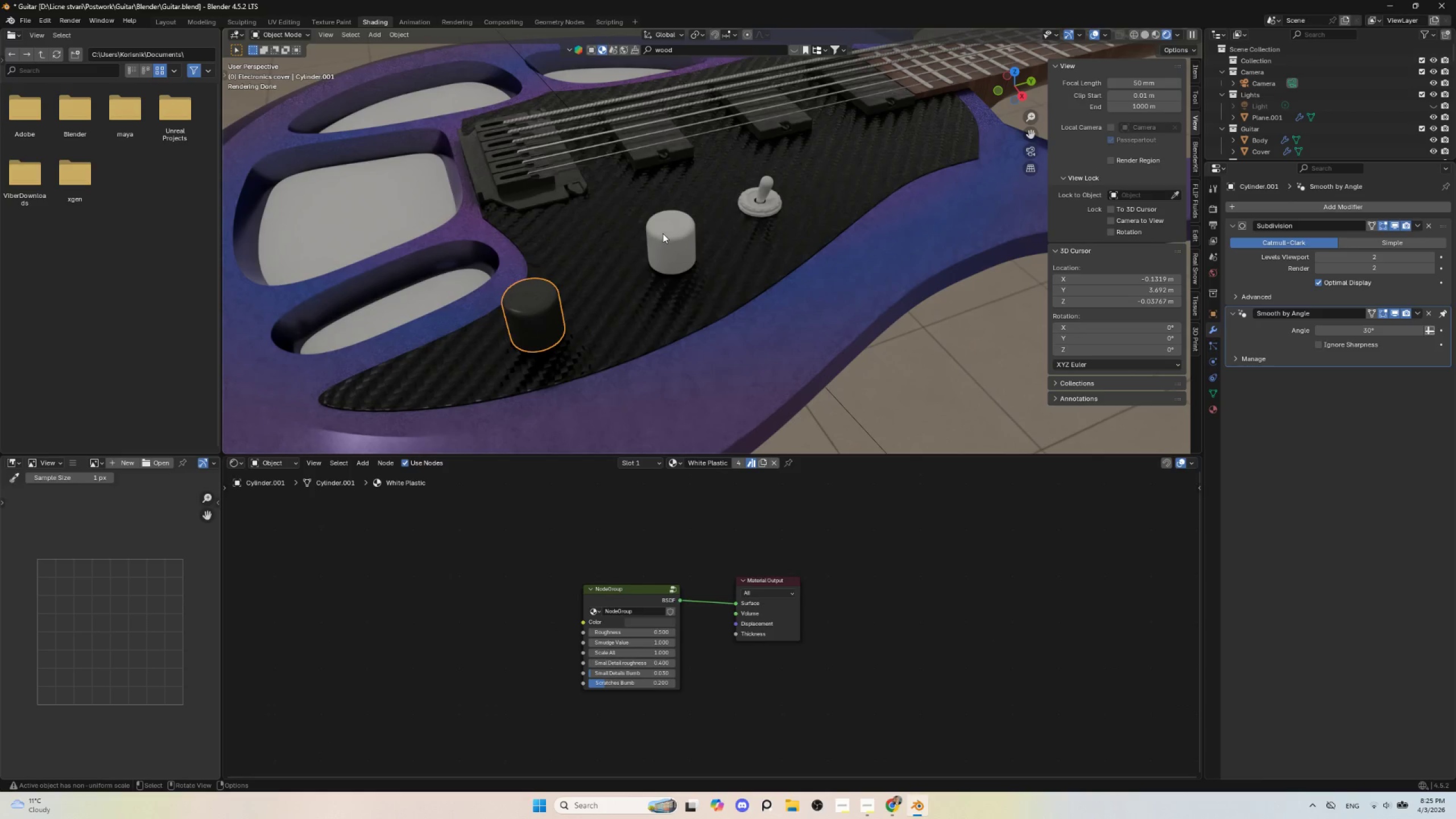 
left_click([663, 233])
 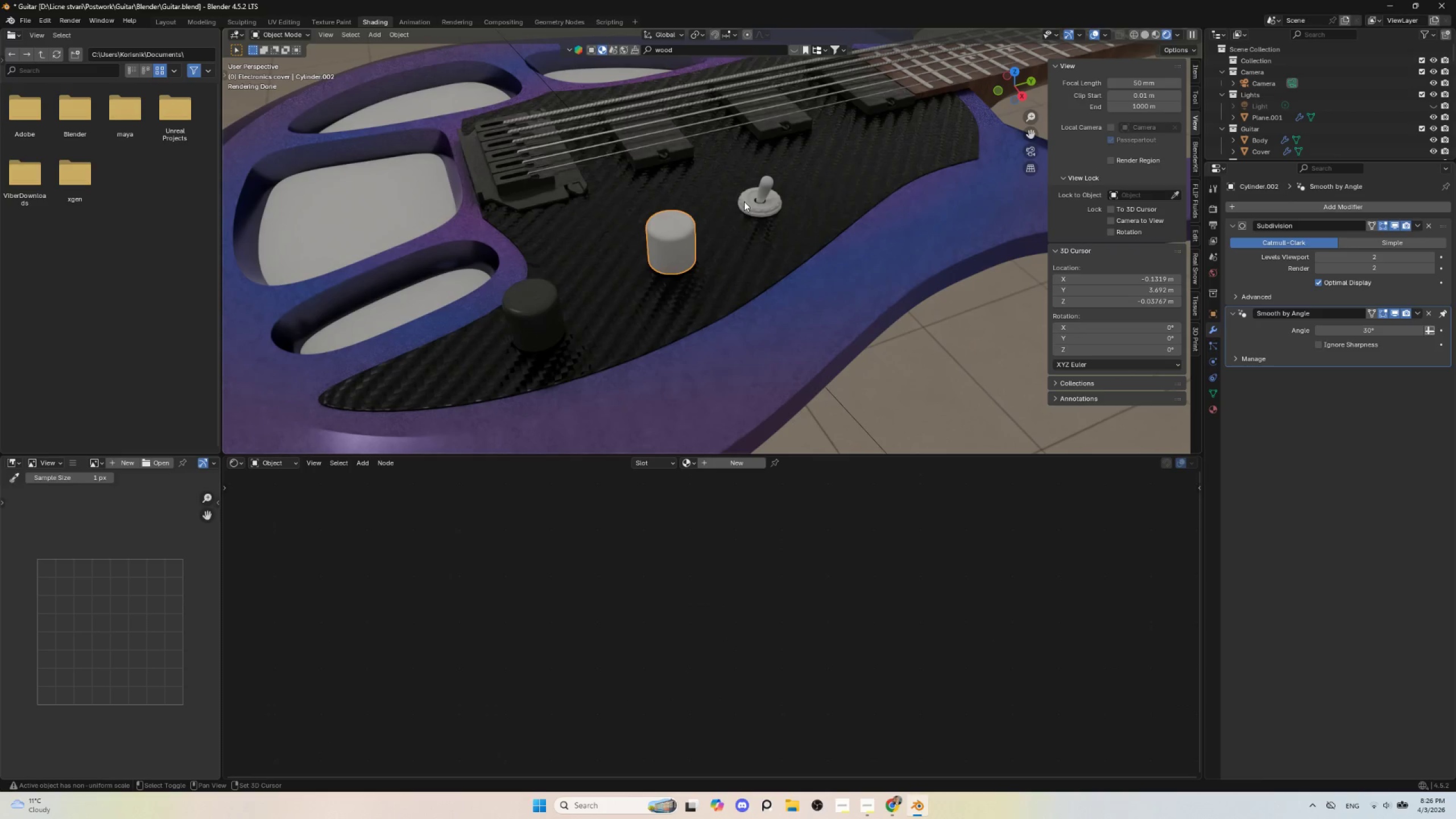 
hold_key(key=ShiftLeft, duration=1.5)
left_click([767, 181])
 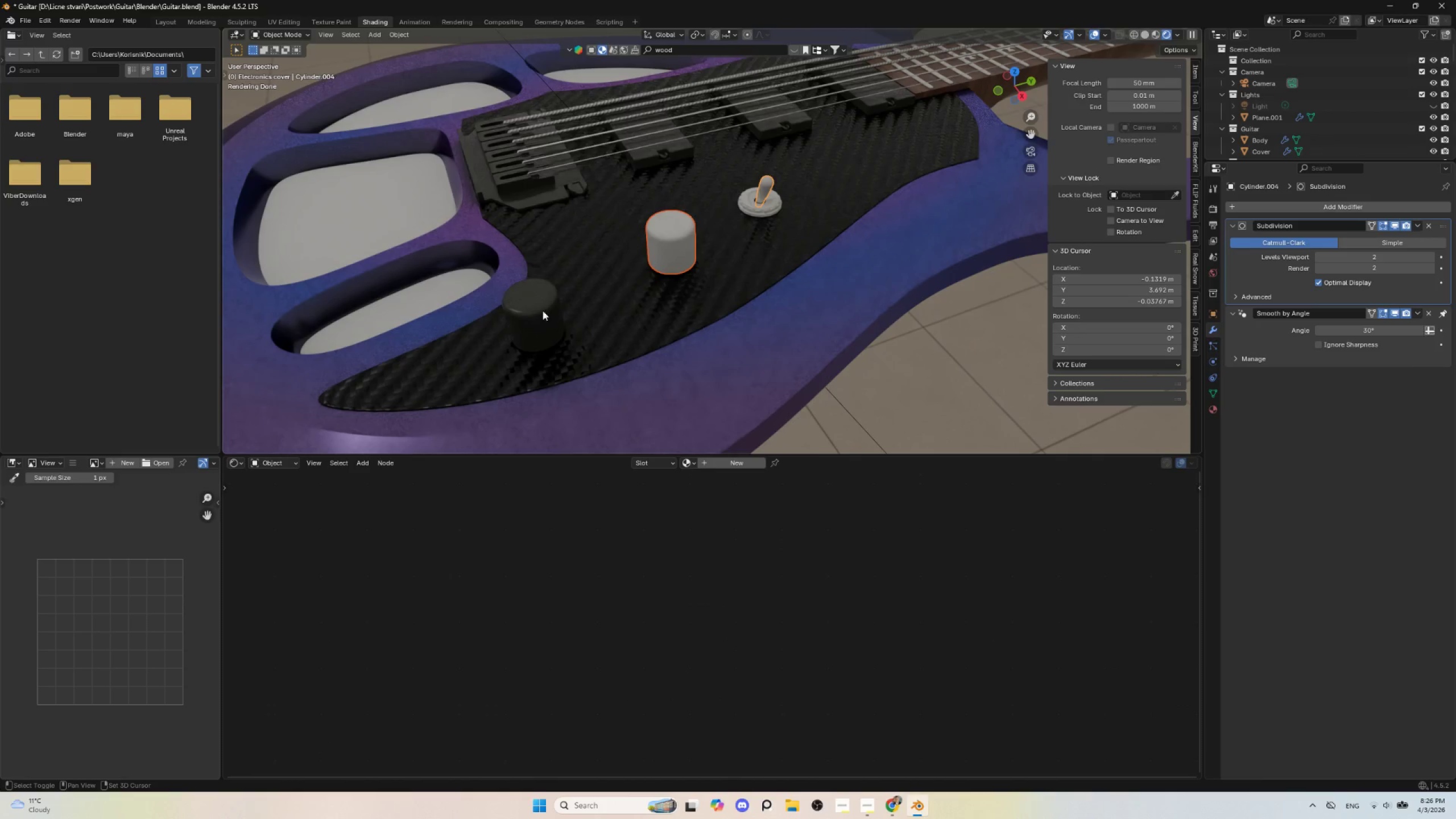 
left_click([538, 301])
 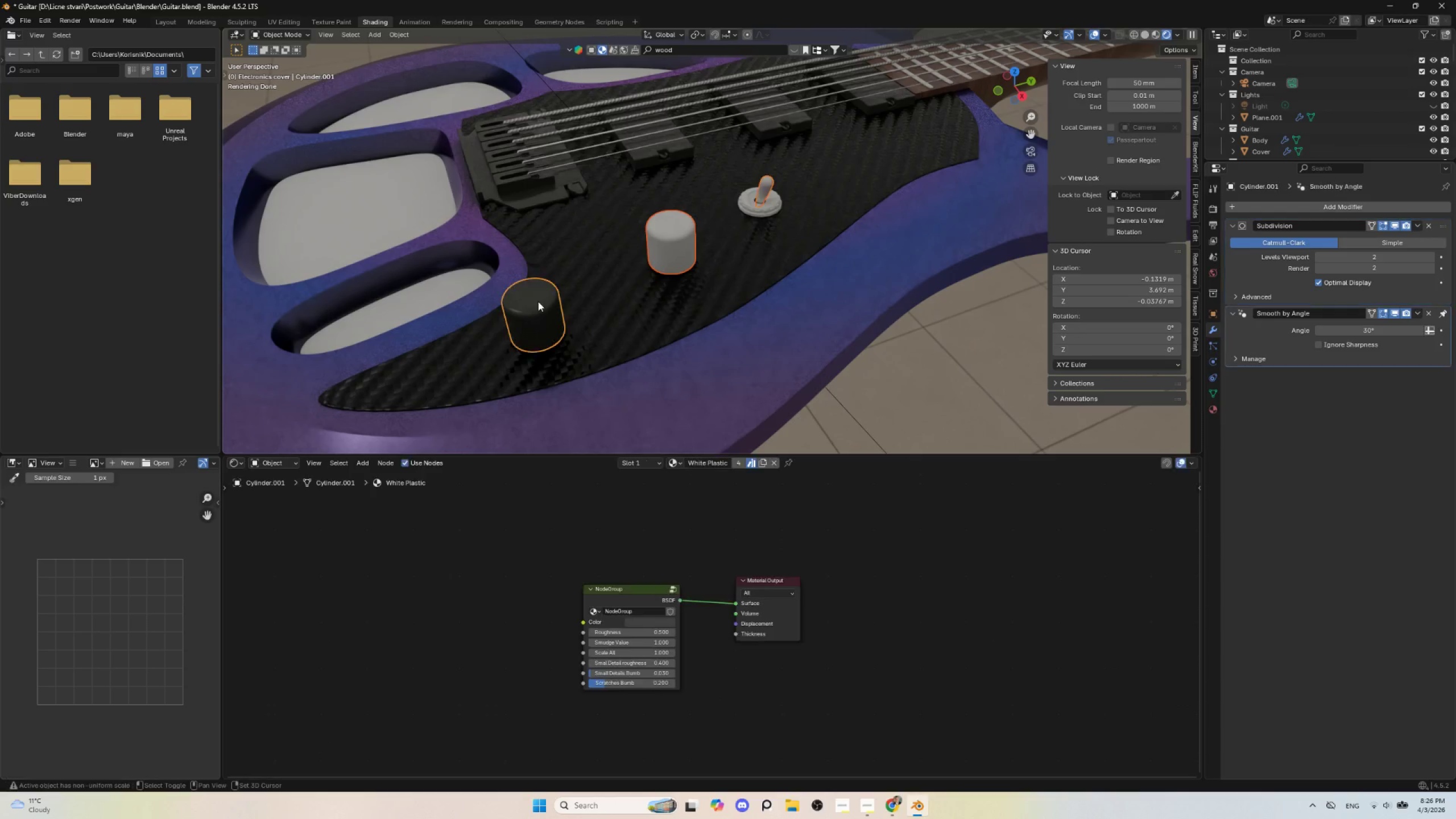 
hold_key(key=ShiftLeft, duration=0.45)
 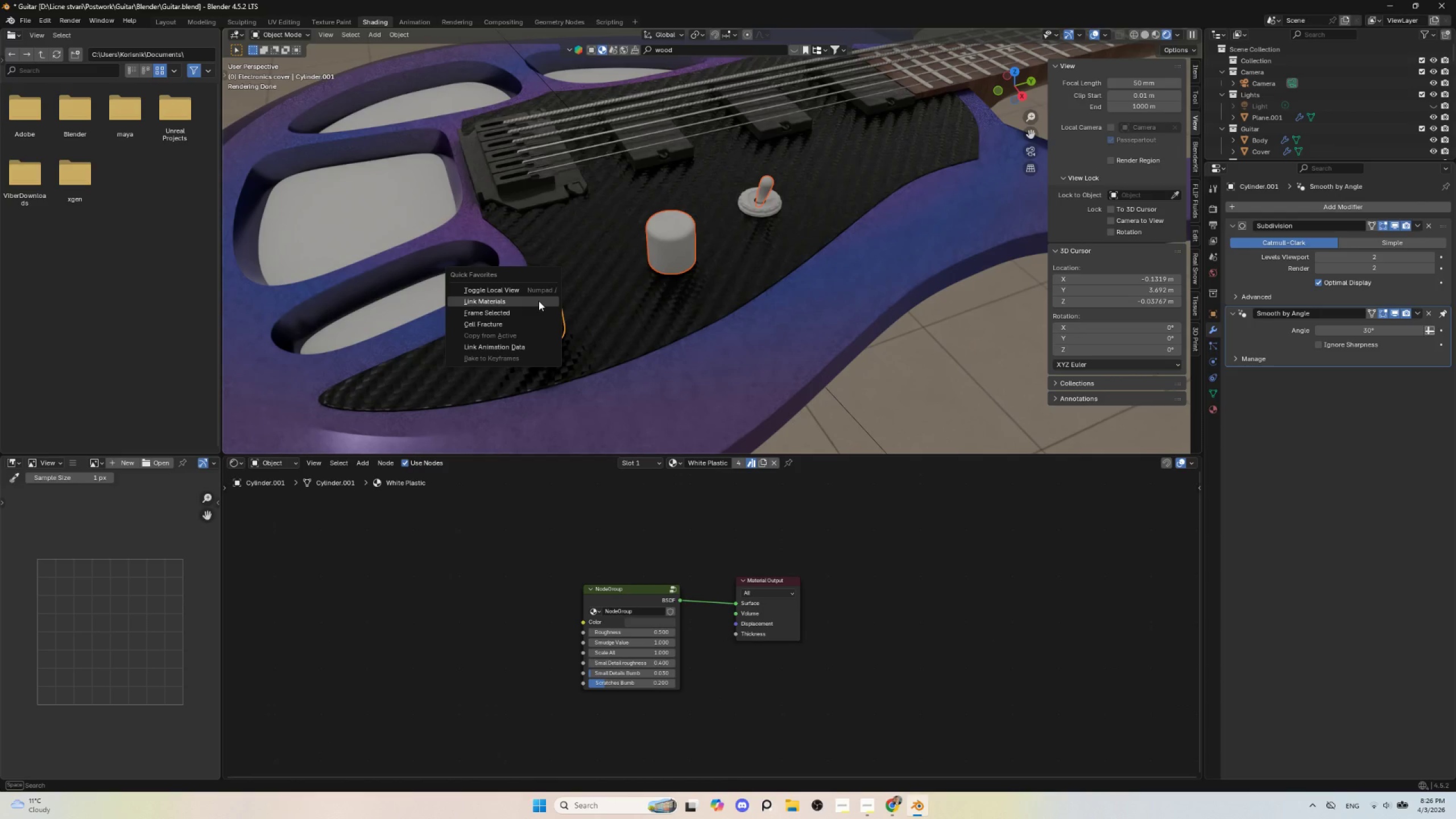 
key(Q)
 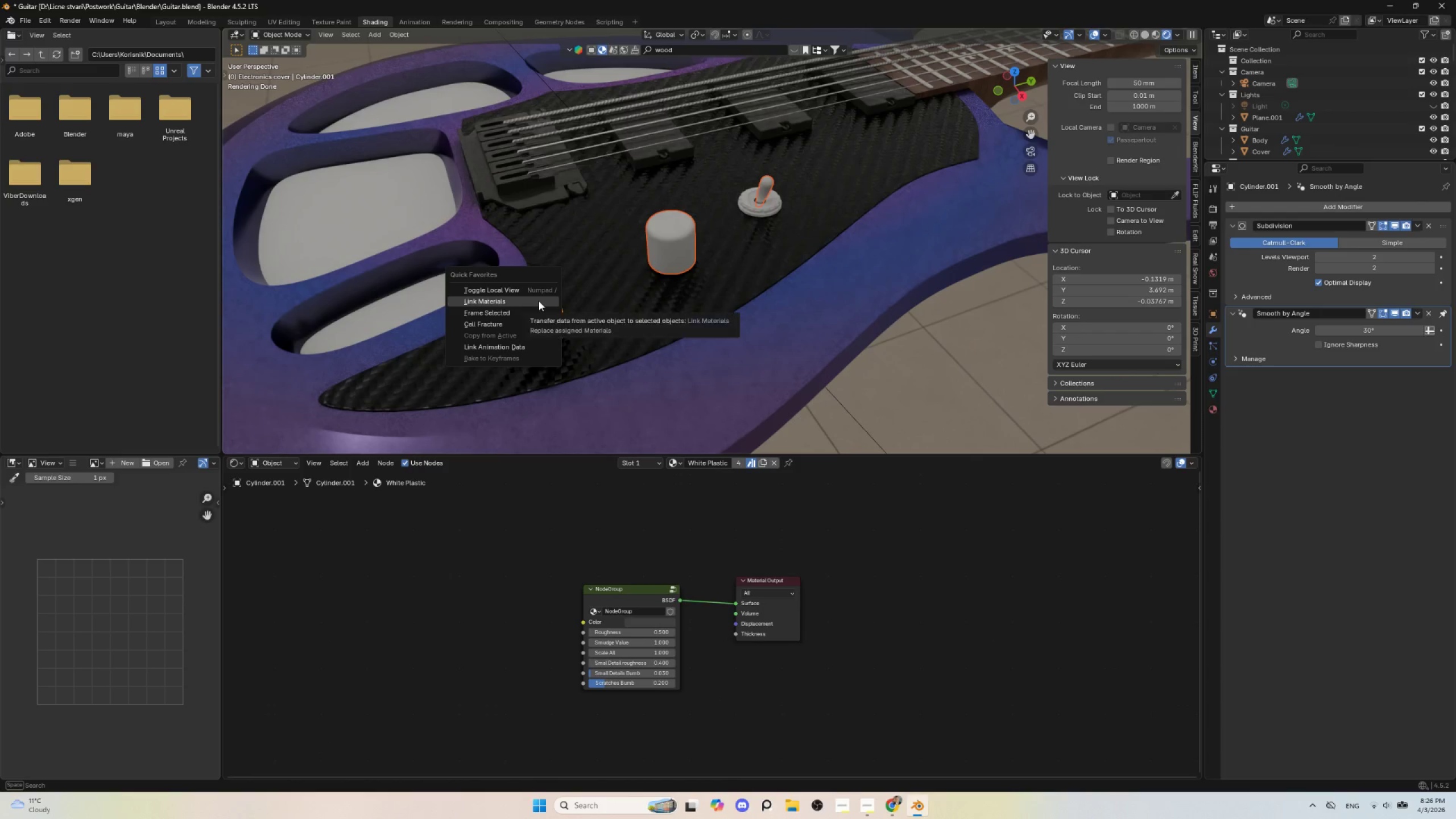 
left_click([539, 301])
 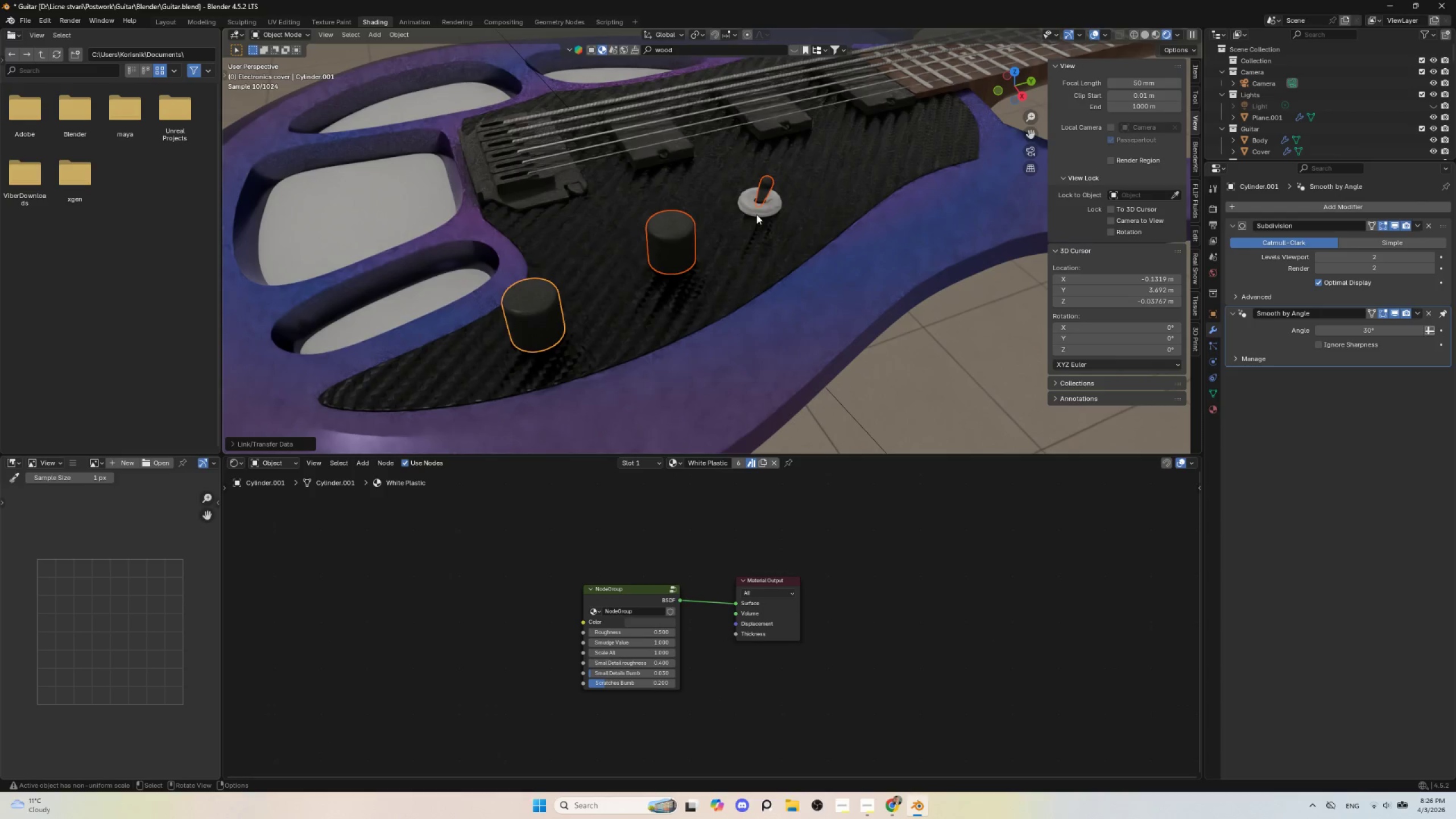 
left_click([756, 210])
 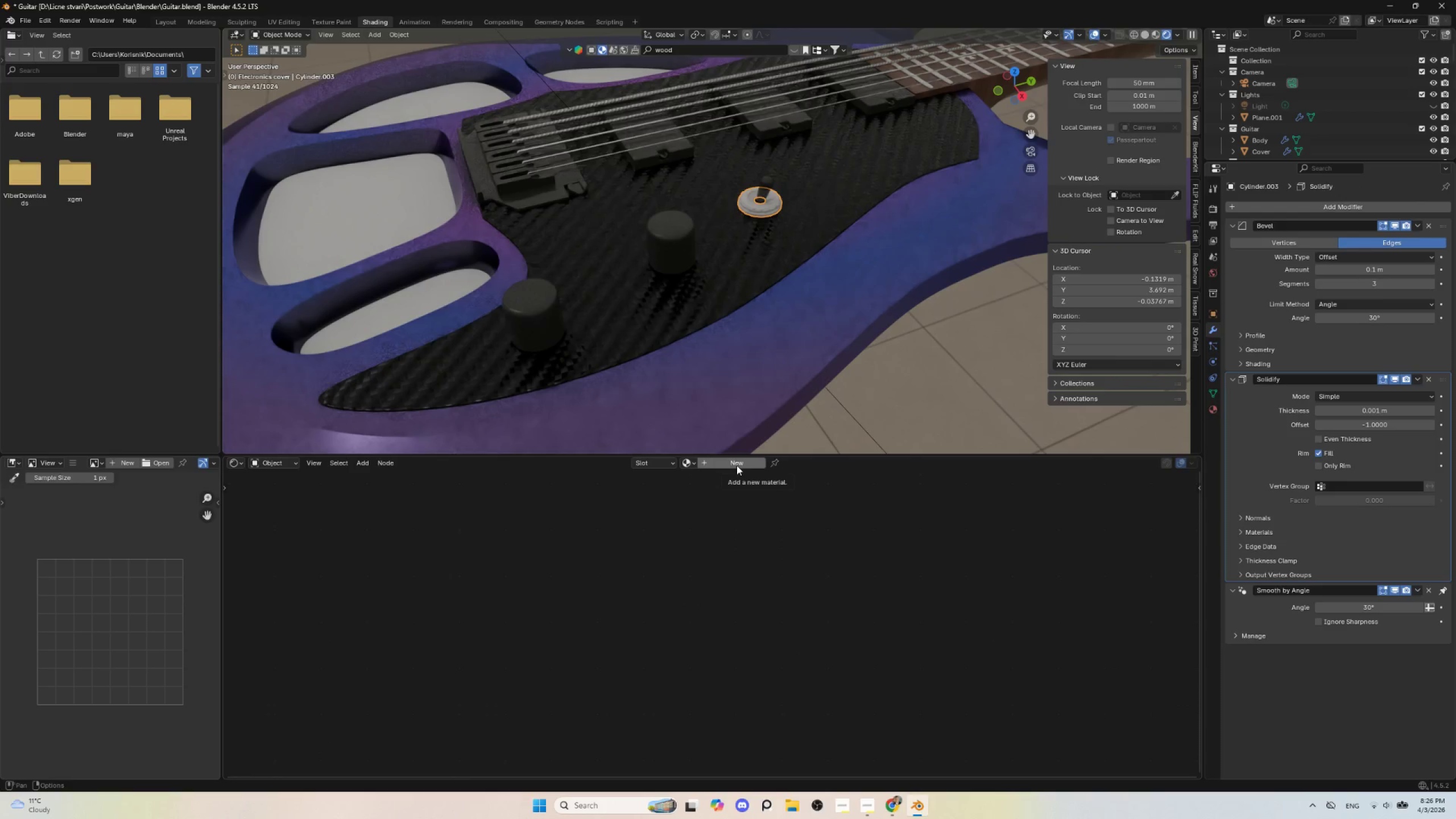 
hold_key(key=ShiftLeft, duration=1.39)
left_click([576, 191])
 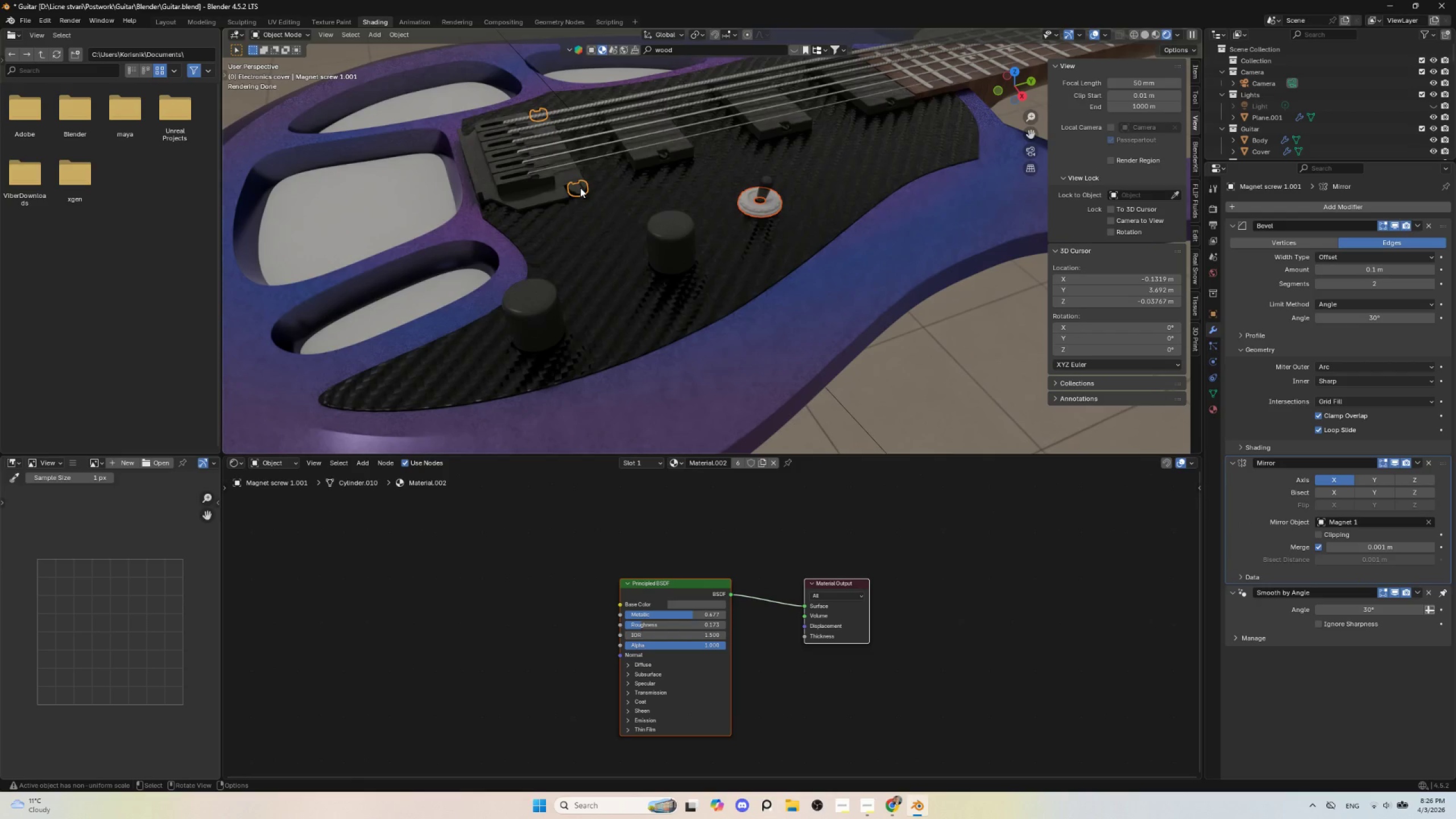 
key(Q)
 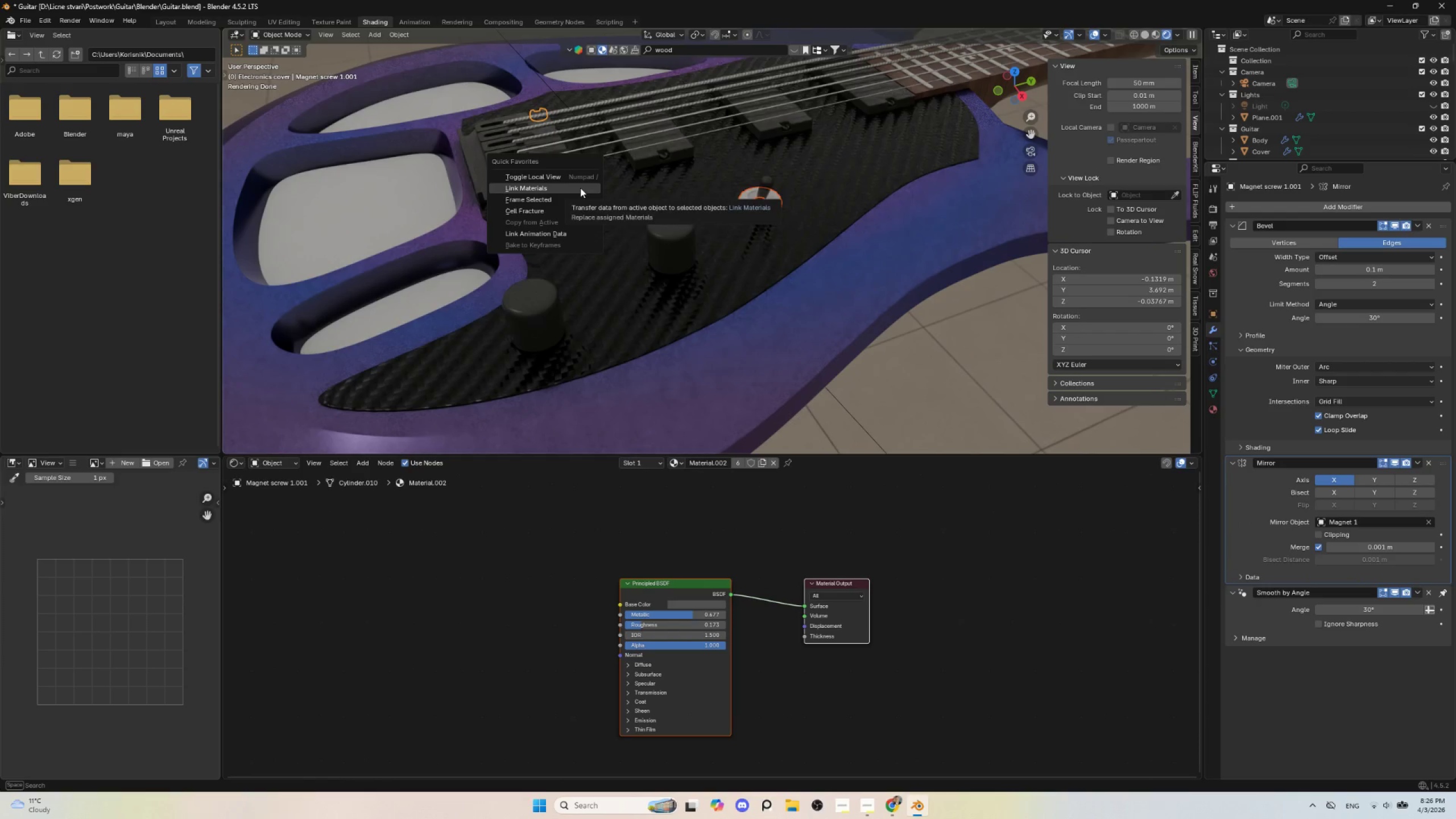 
left_click([580, 188])
 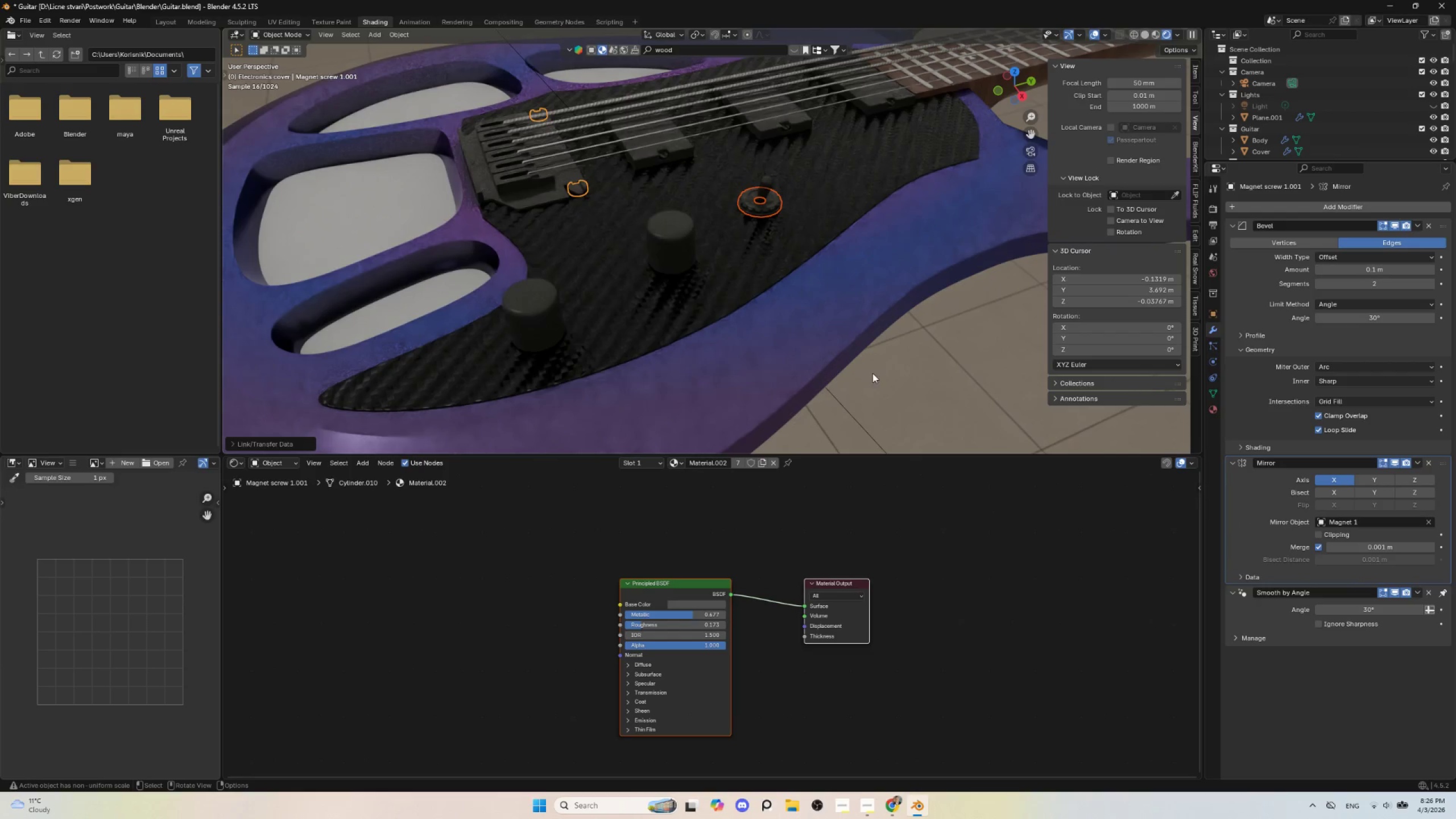 
left_click([919, 366])
 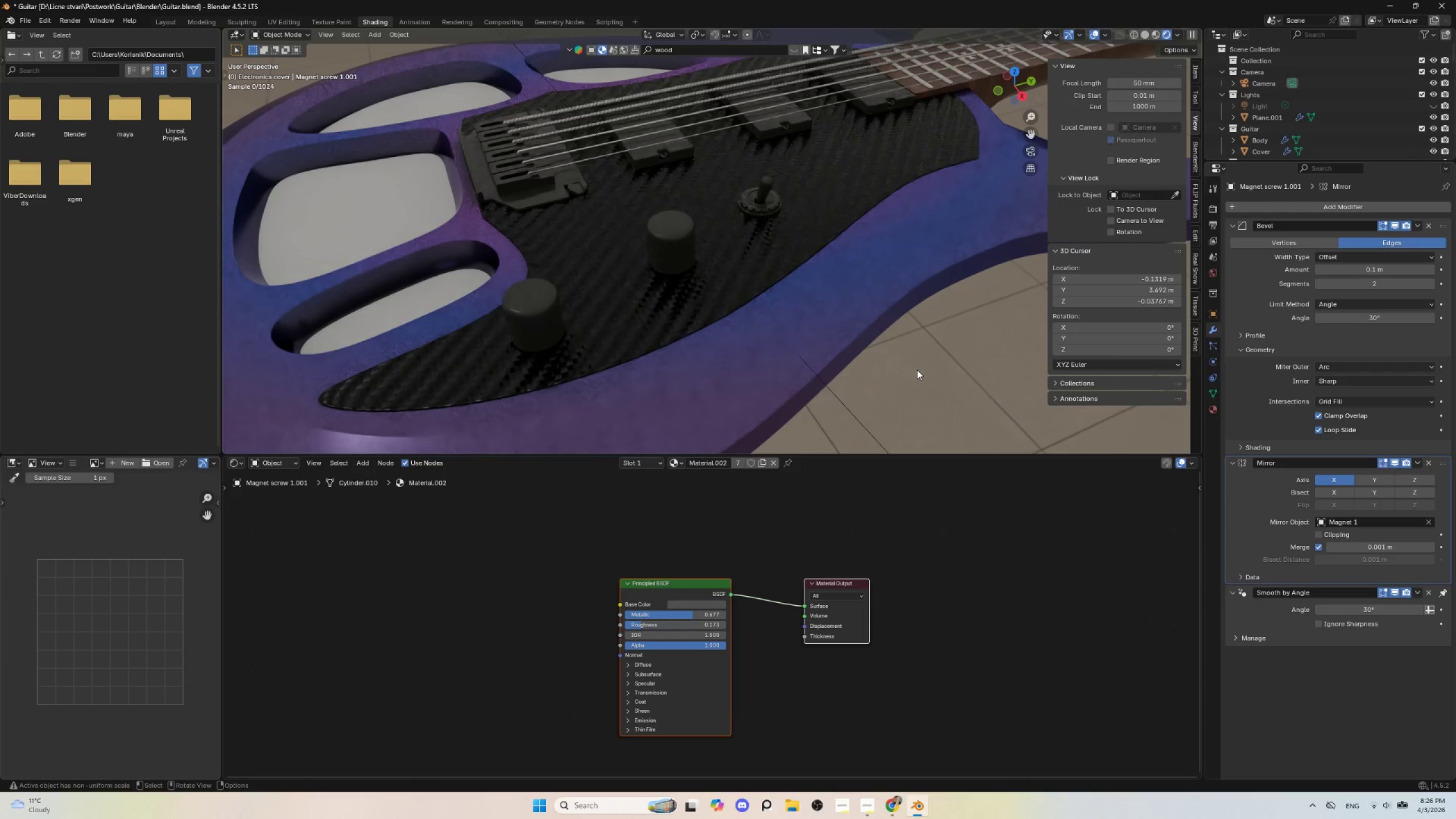 
scroll: coordinate [917, 370], scroll_direction: down, amount: 3.0
 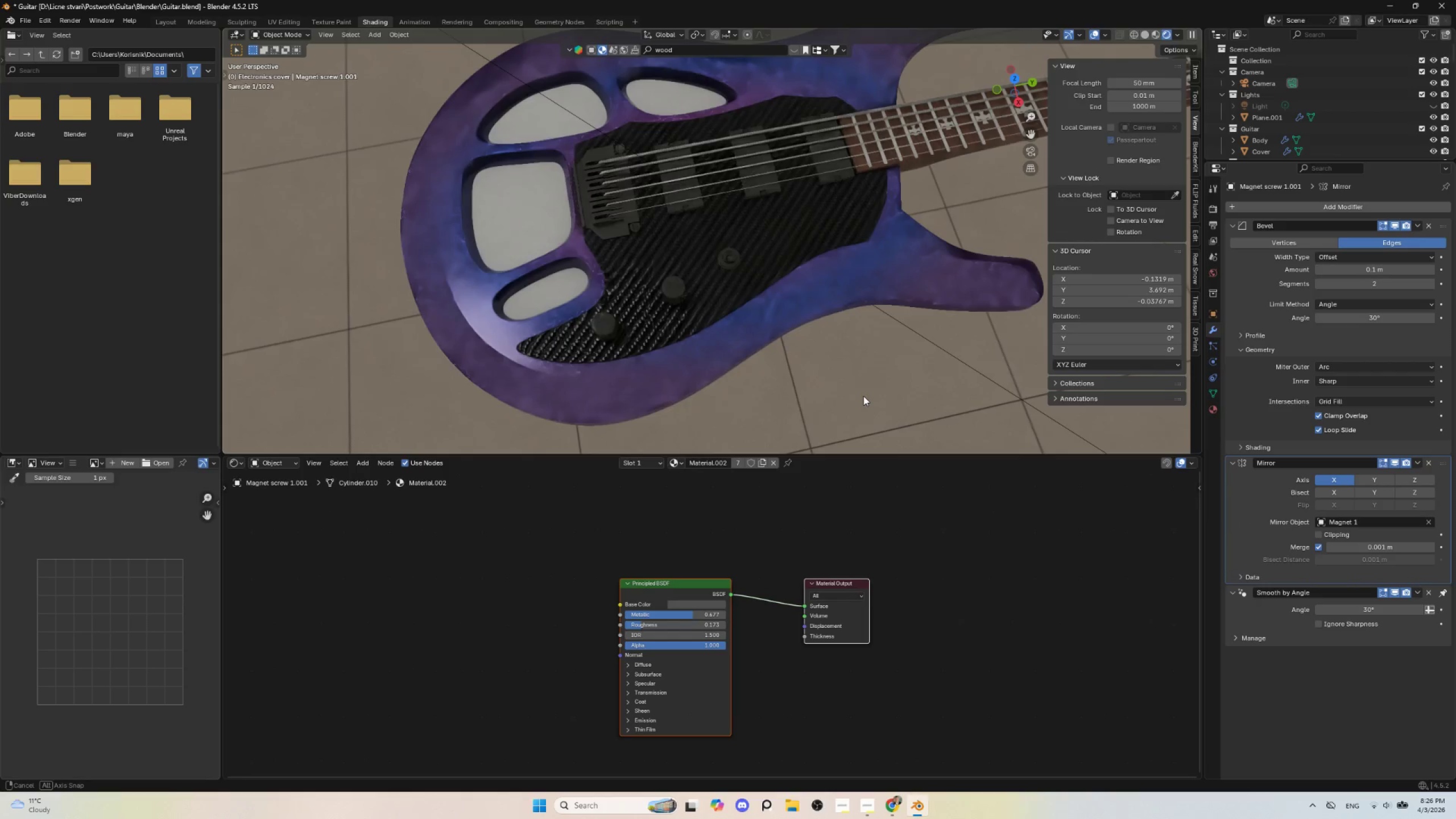 
hold_key(key=ShiftLeft, duration=0.55)
 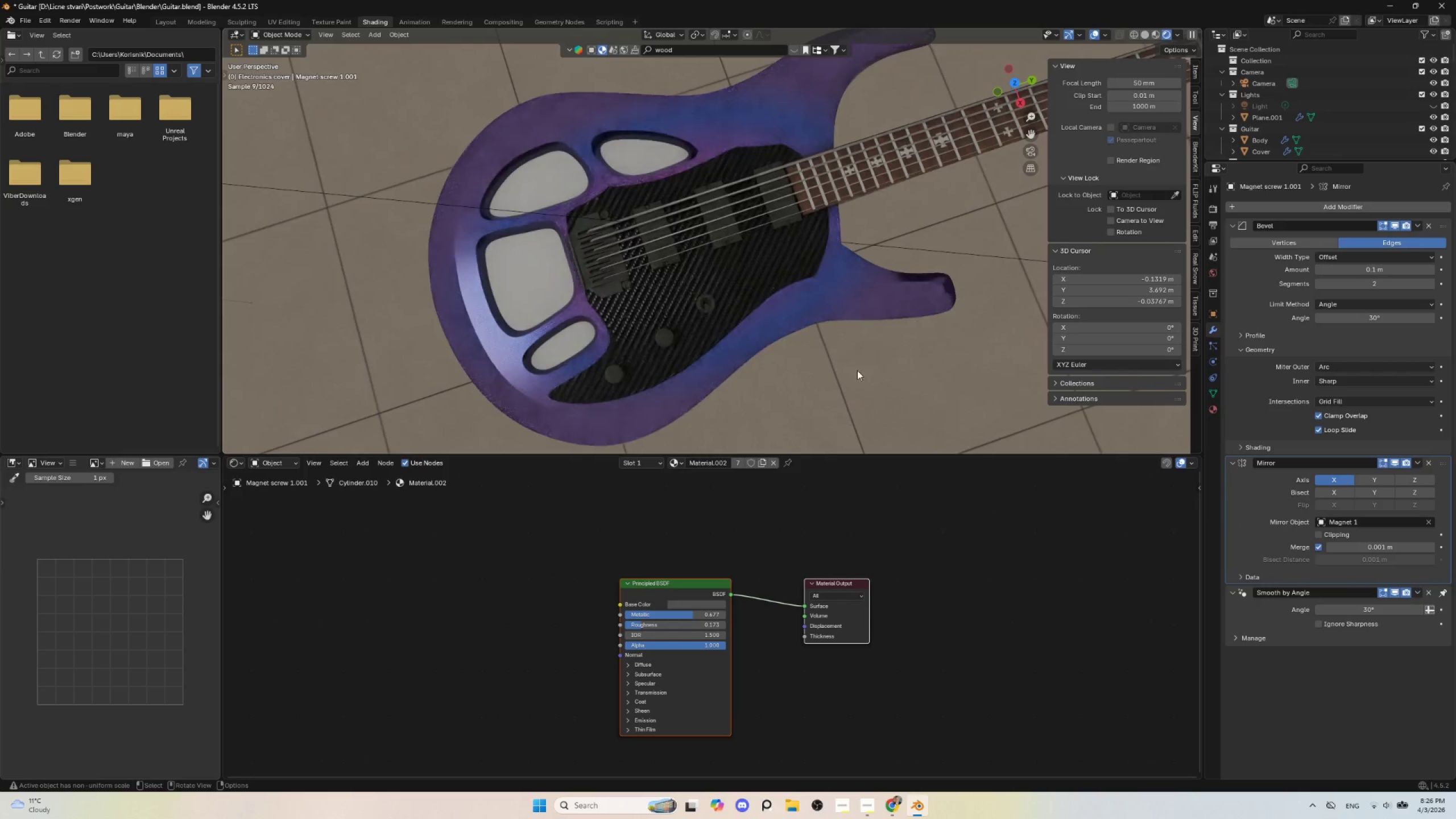 
scroll: coordinate [864, 393], scroll_direction: down, amount: 1.0
 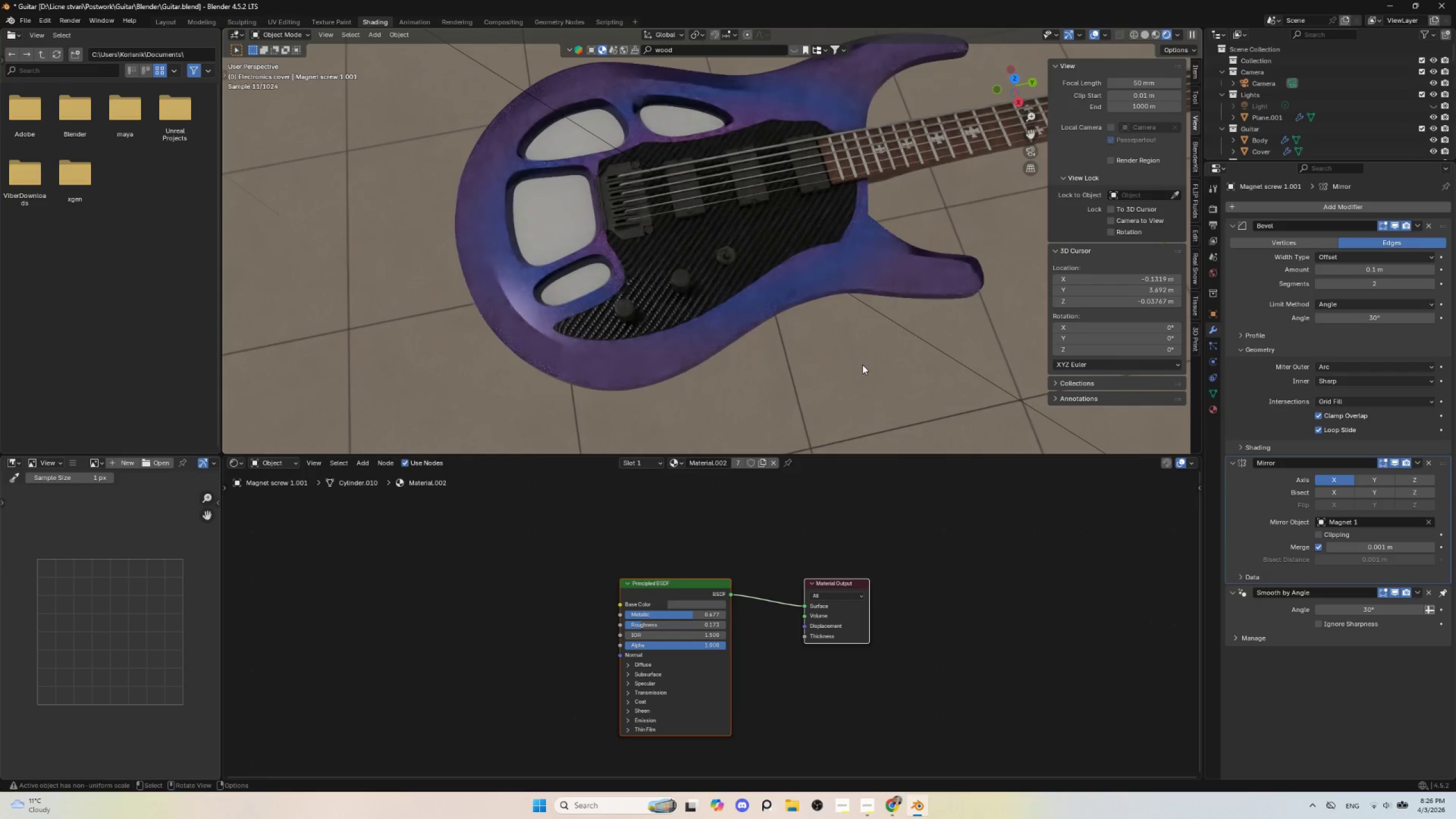 
hold_key(key=ShiftLeft, duration=0.53)
 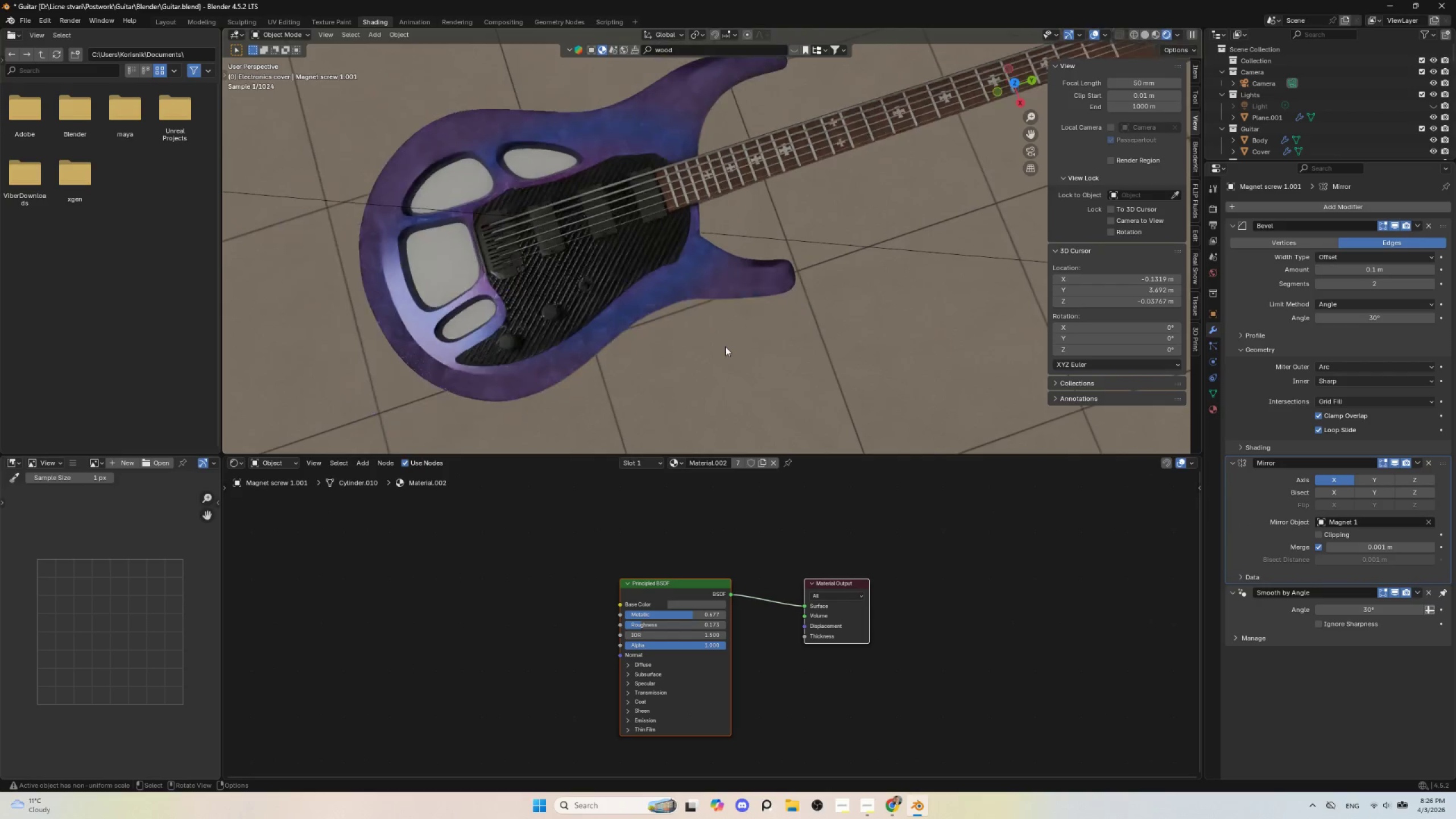 
hold_key(key=ShiftLeft, duration=0.56)
 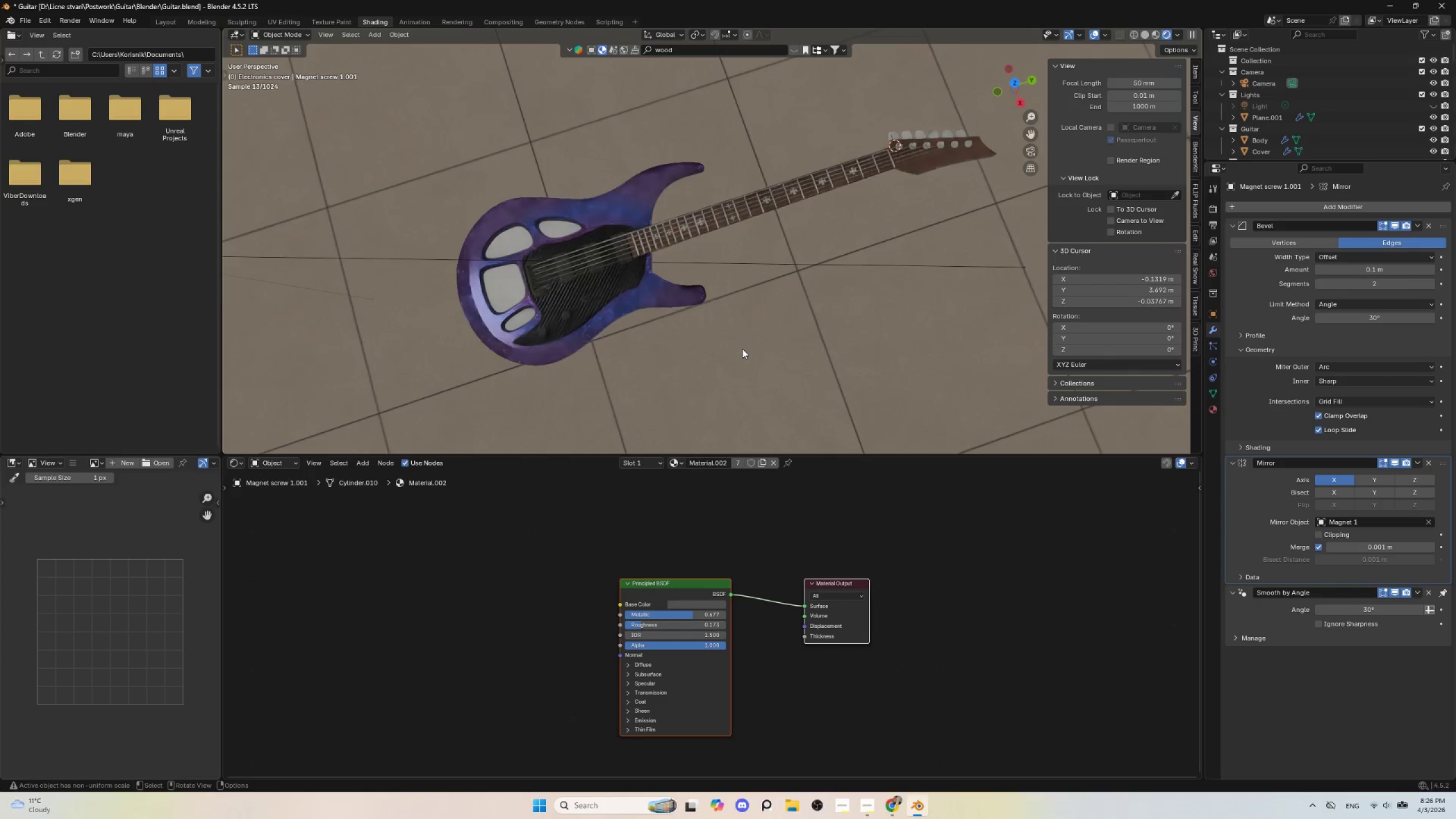 
scroll: coordinate [725, 346], scroll_direction: down, amount: 4.0
 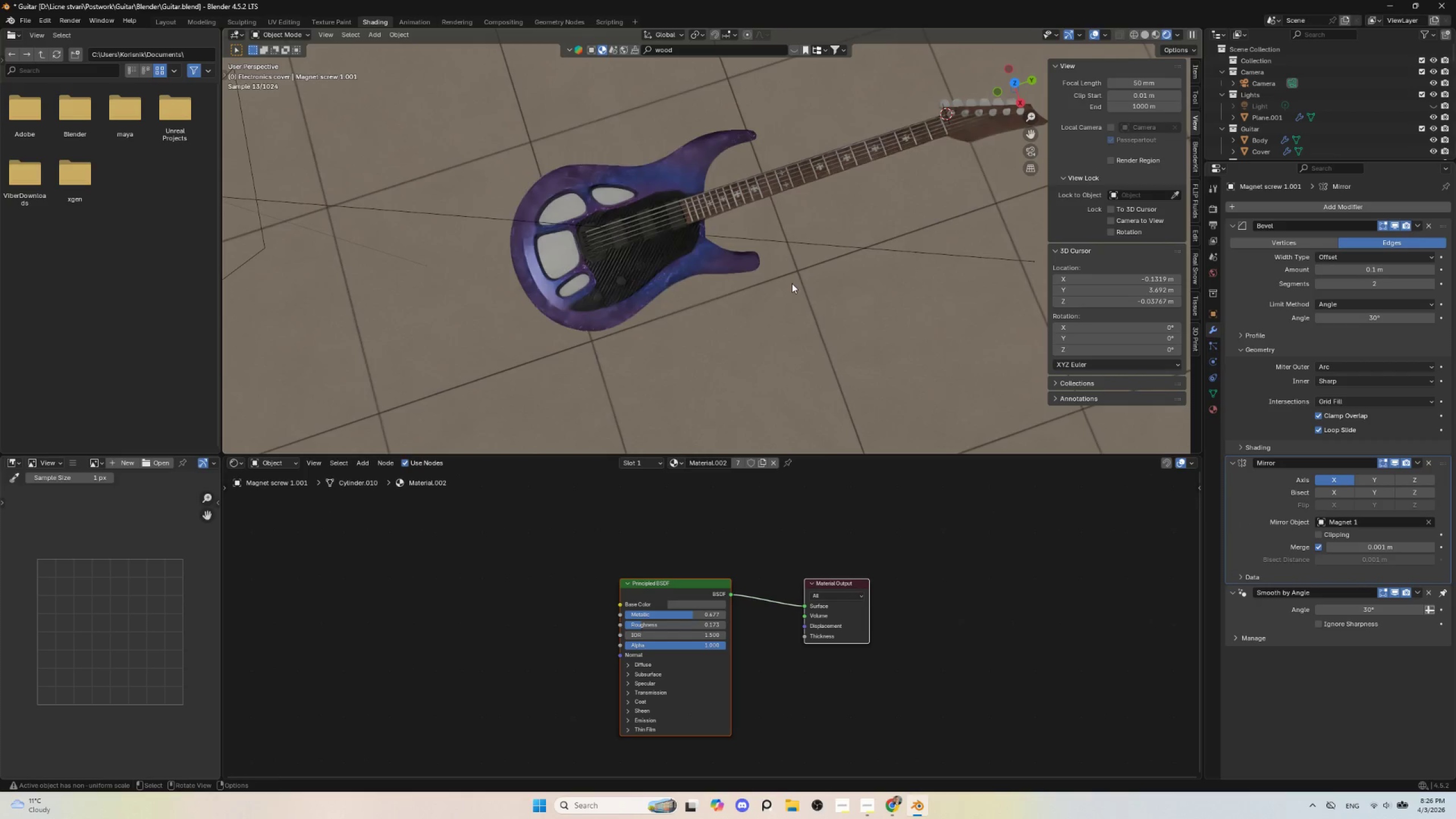 
scroll: coordinate [721, 348], scroll_direction: up, amount: 5.0
 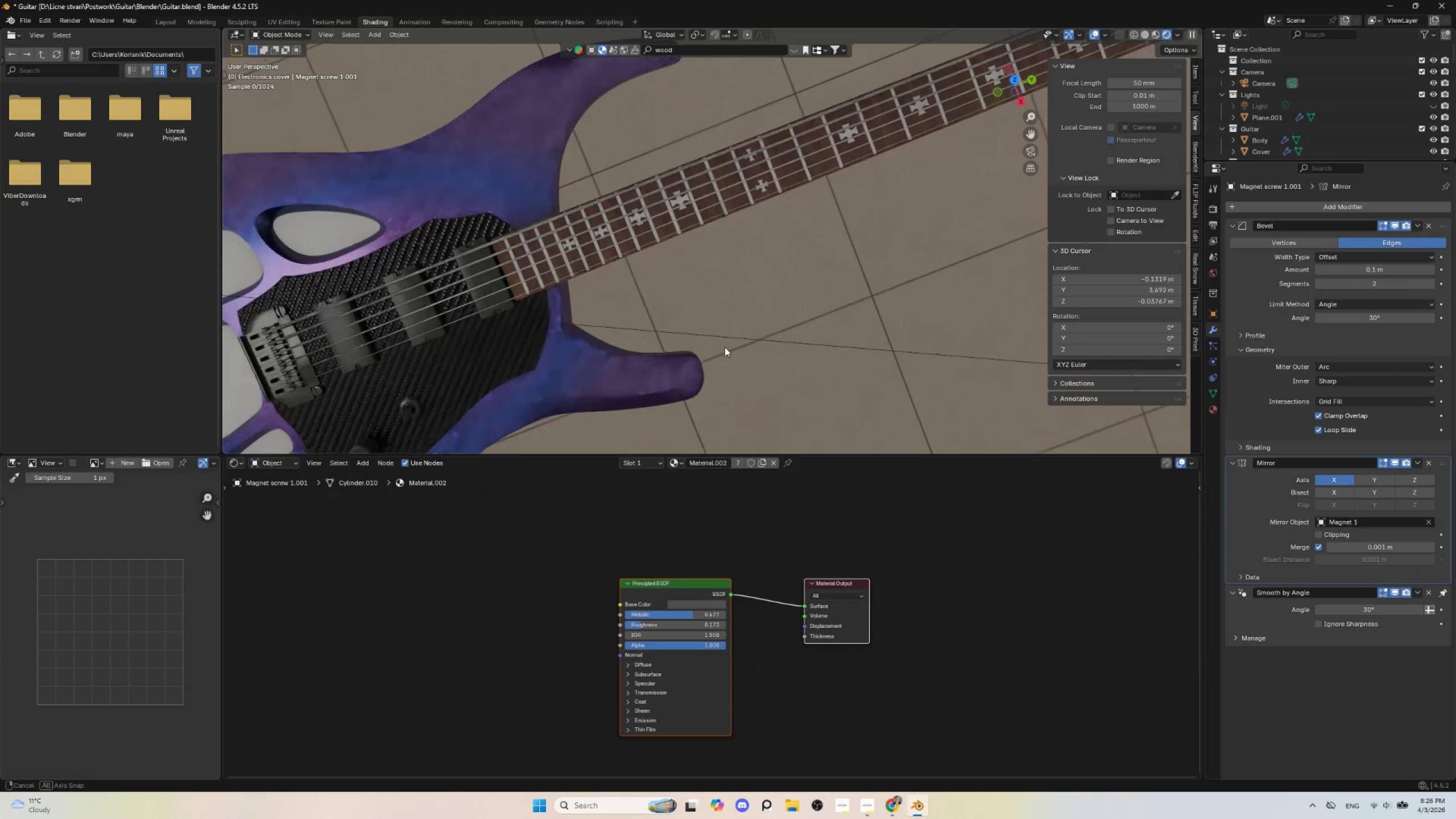 
scroll: coordinate [718, 333], scroll_direction: down, amount: 3.0
 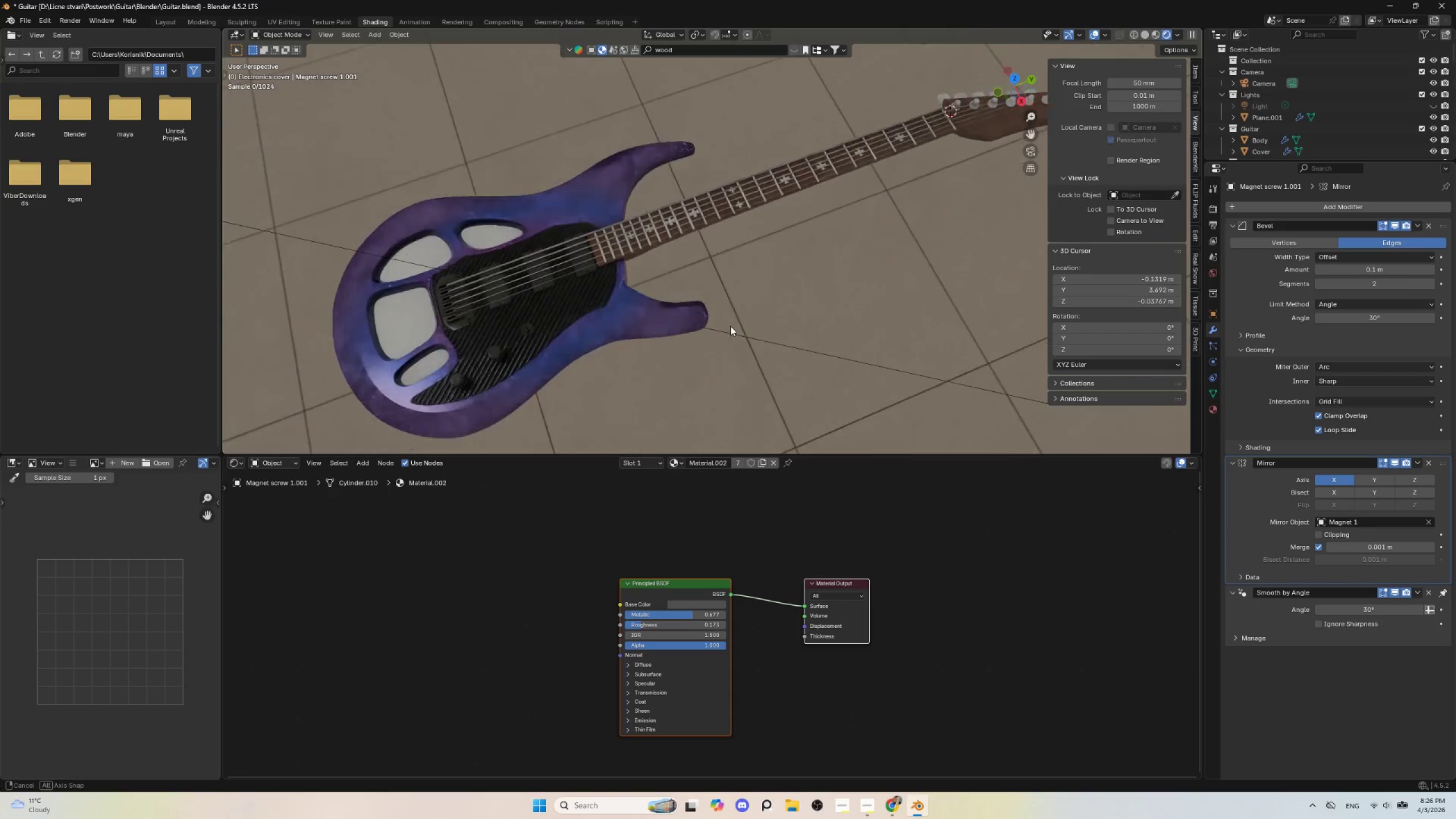 
hold_key(key=ShiftLeft, duration=0.61)
 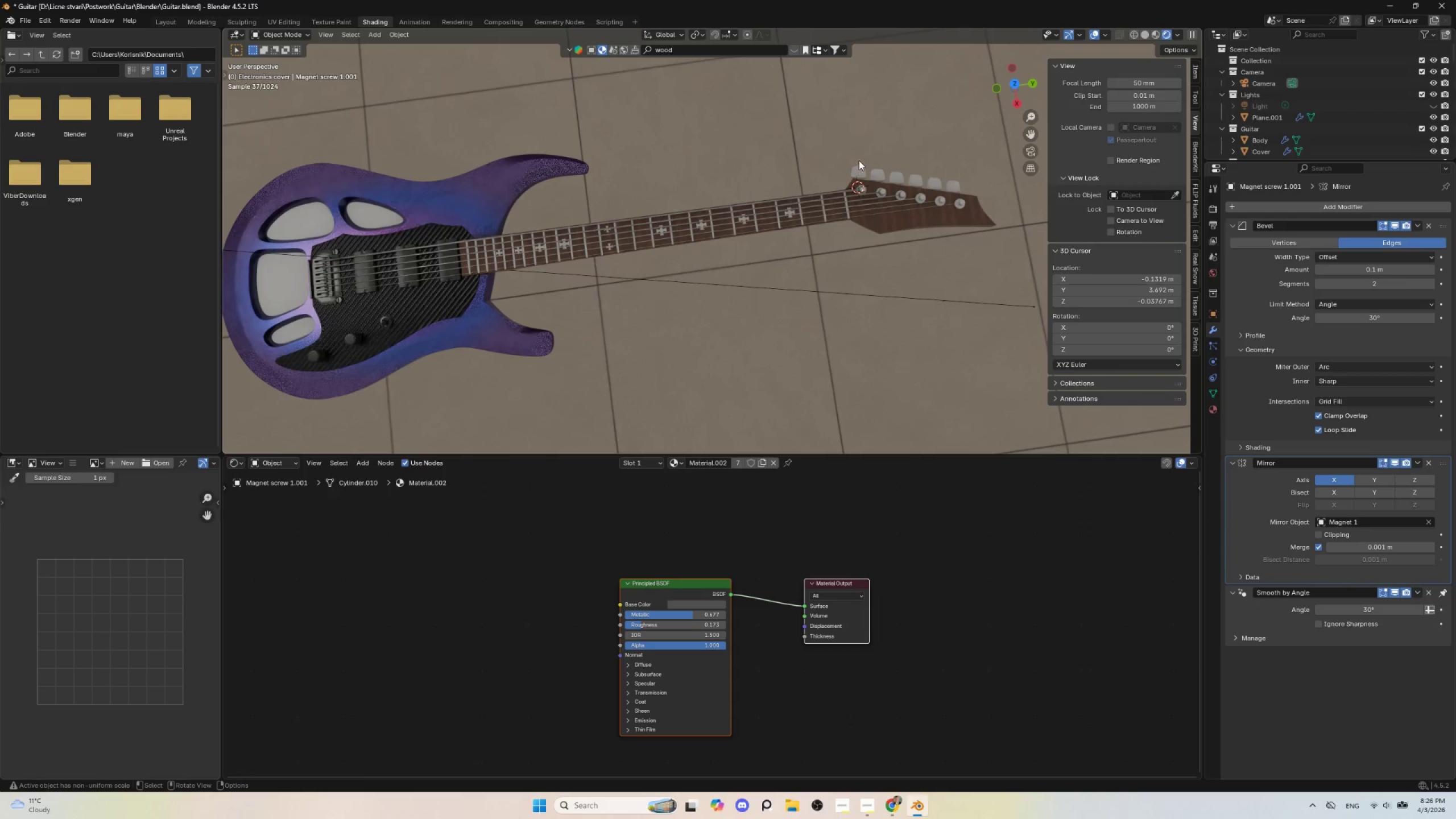 
left_click([863, 168])
 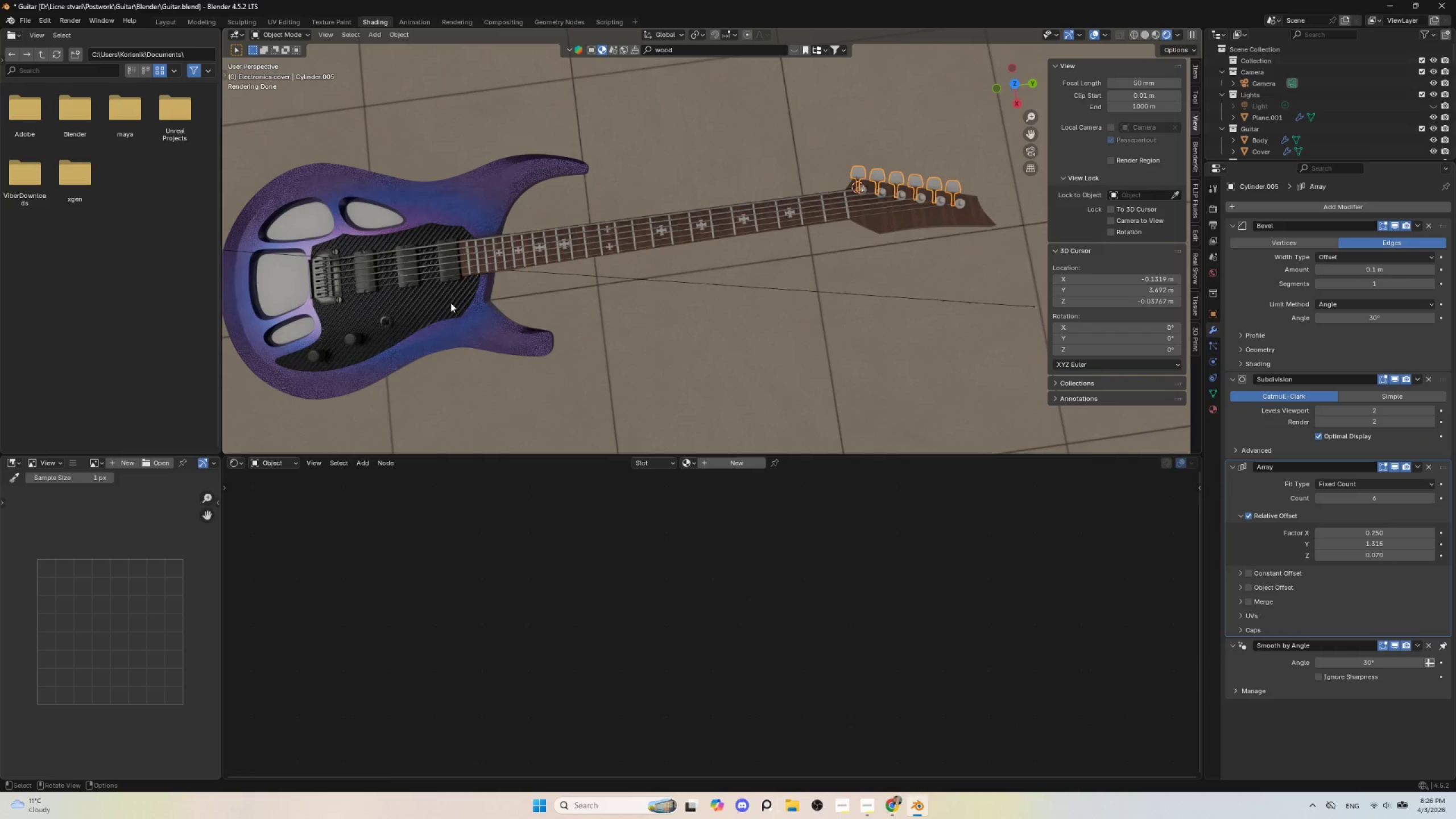 
hold_key(key=ShiftLeft, duration=1.22)
 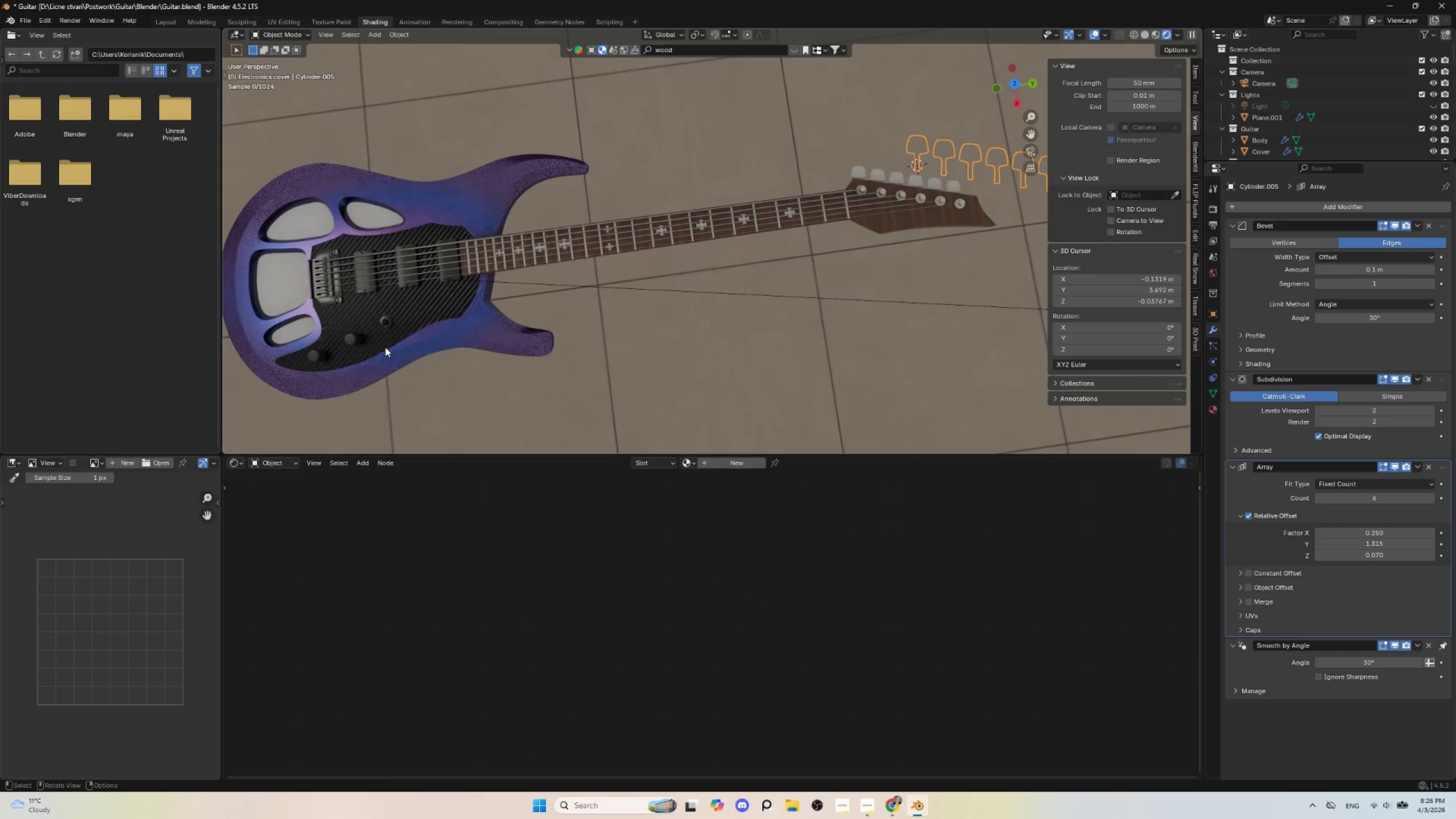 
hold_key(key=ShiftLeft, duration=0.91)
 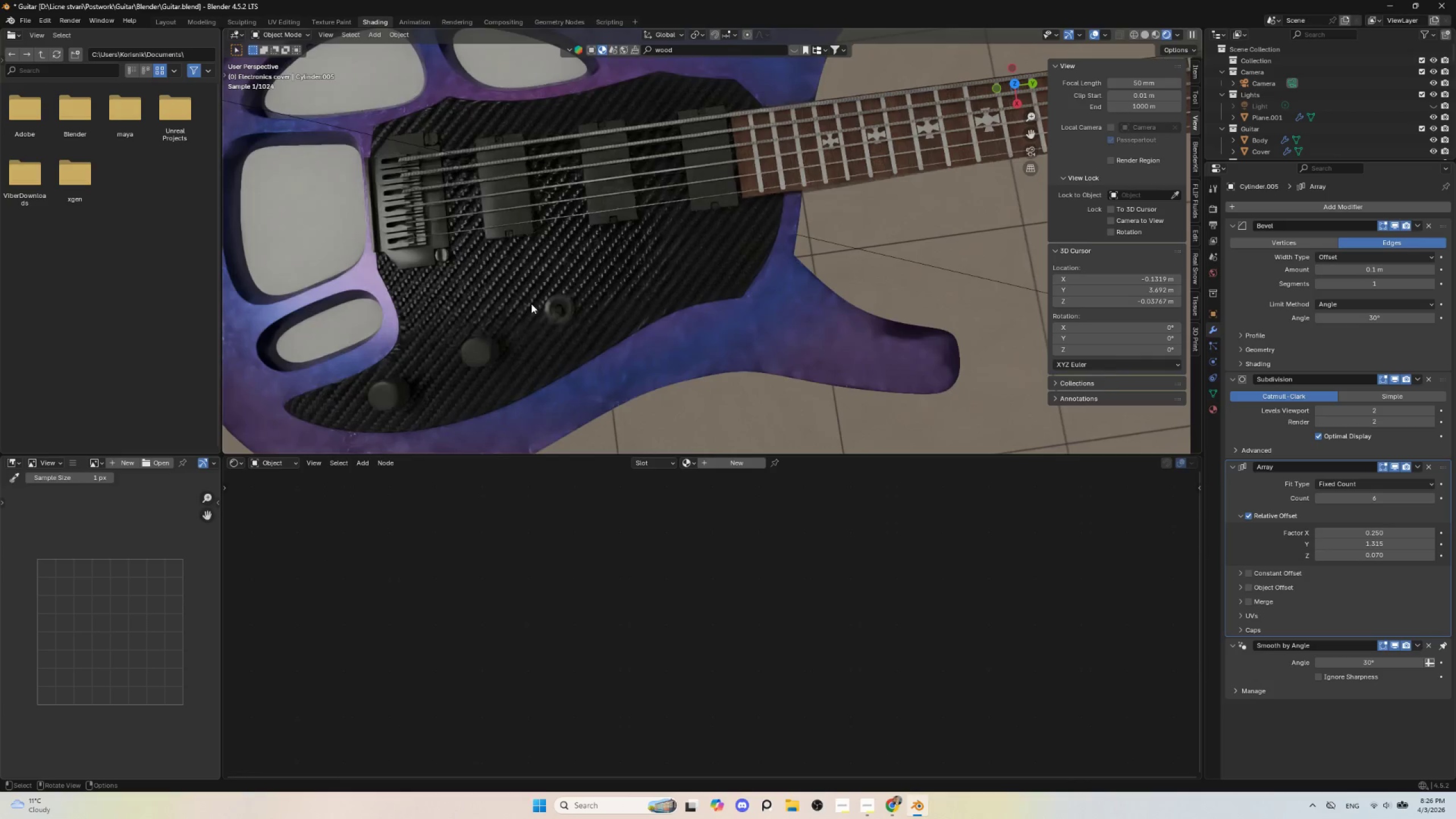 
scroll: coordinate [385, 347], scroll_direction: up, amount: 2.0
 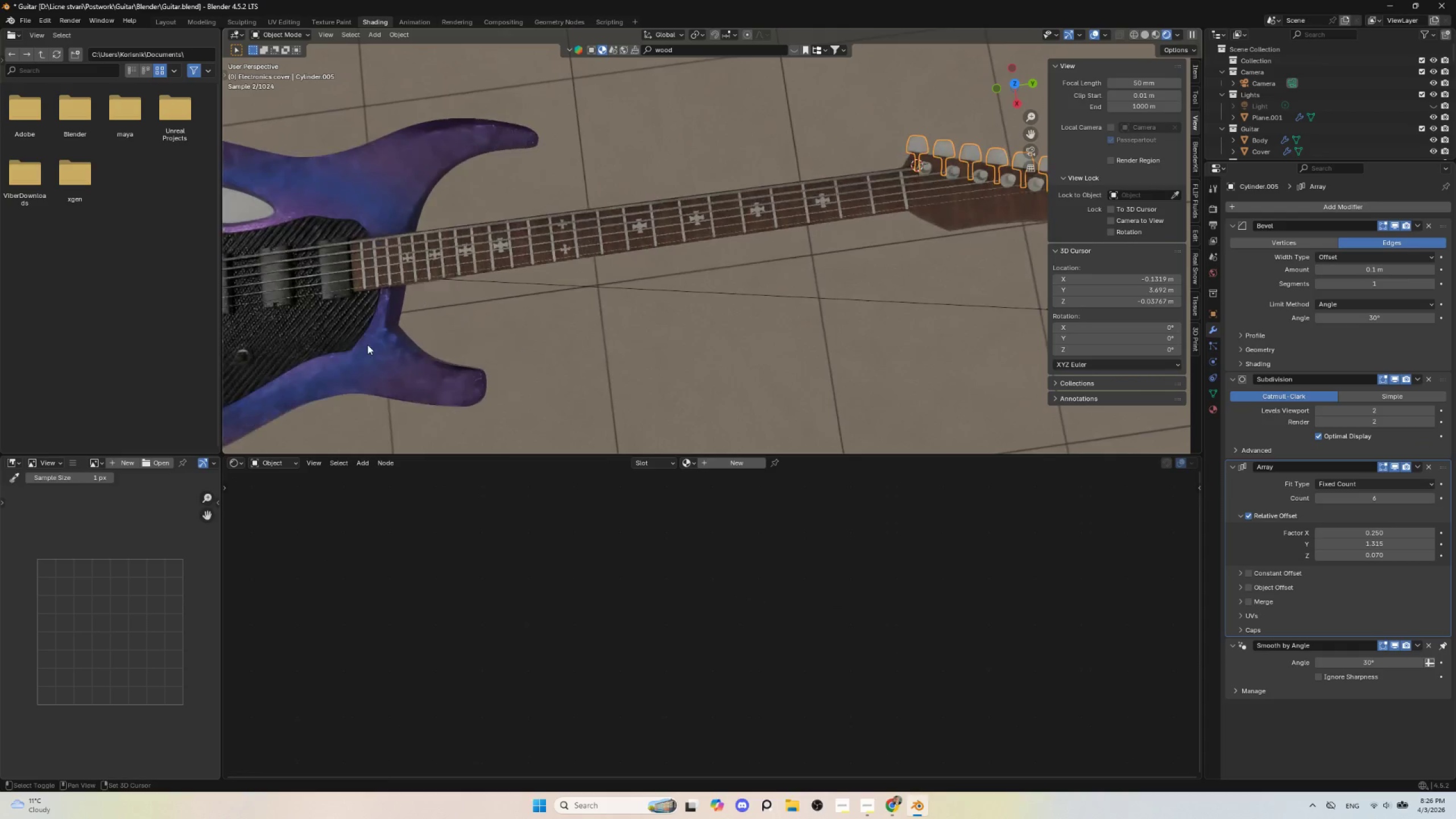 
hold_key(key=ShiftLeft, duration=1.22)
 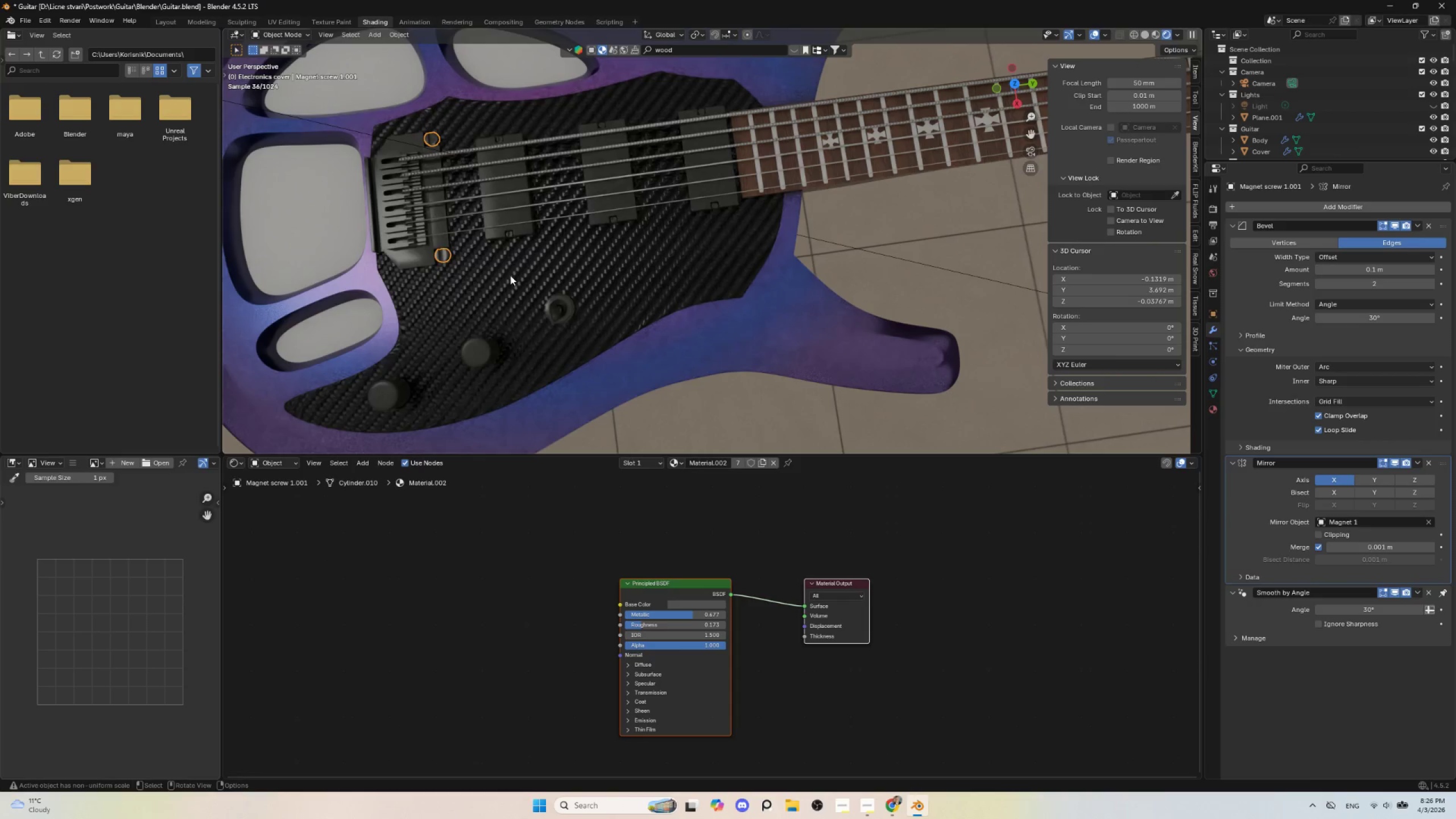 
scroll: coordinate [667, 301], scroll_direction: up, amount: 4.0
 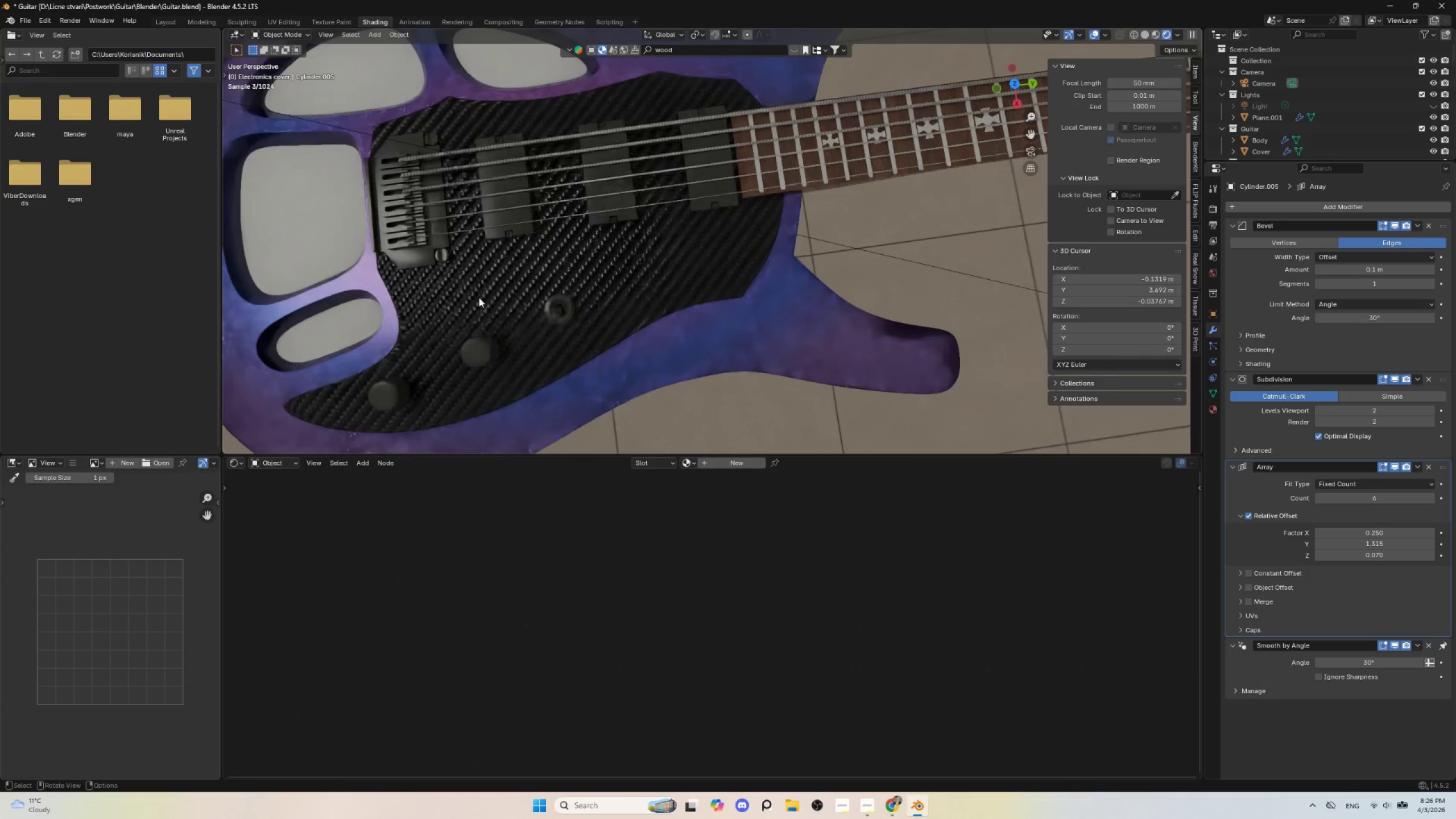 
left_click([445, 252])
 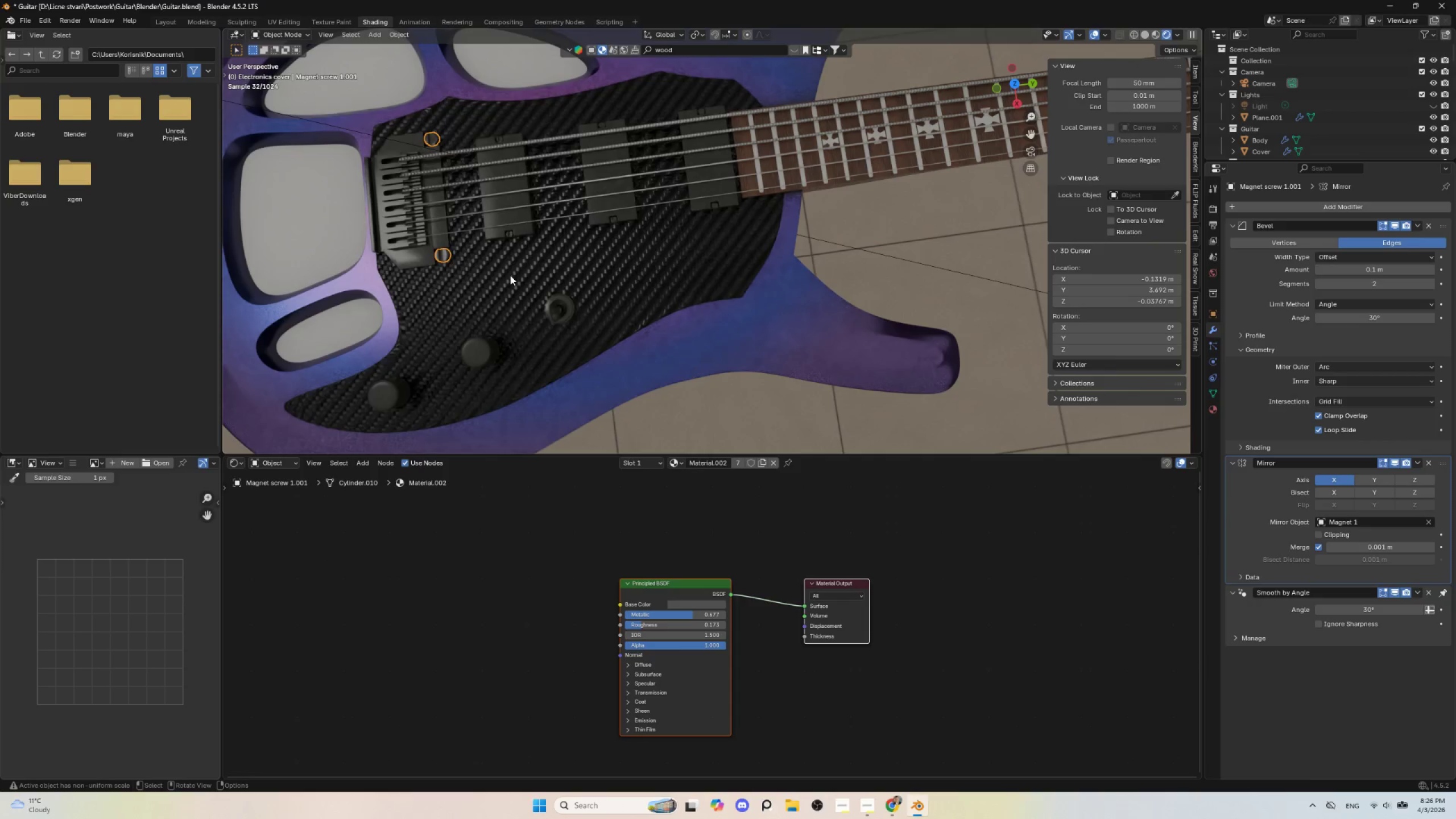 
key(Q)
 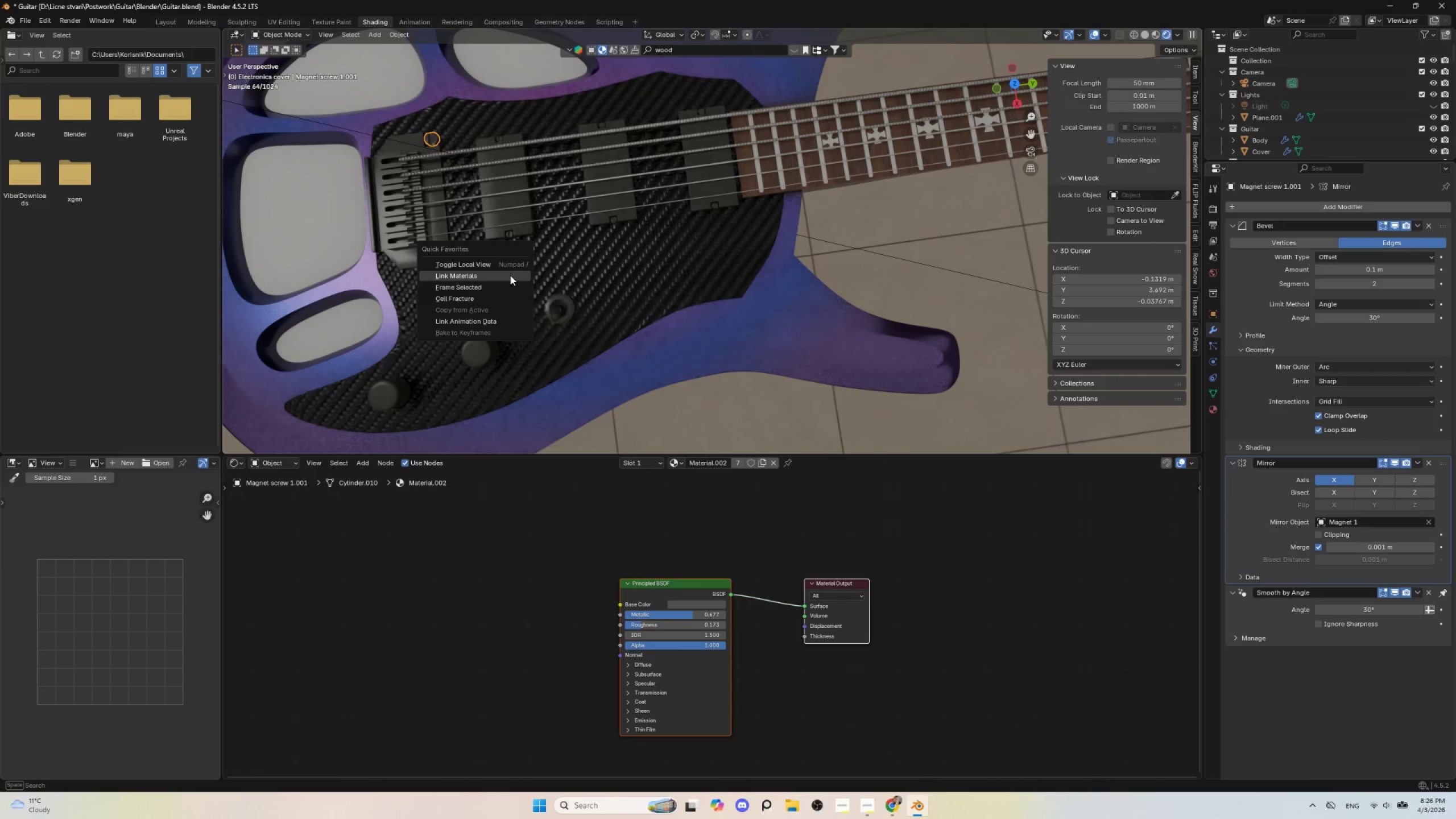 
left_click([510, 275])
 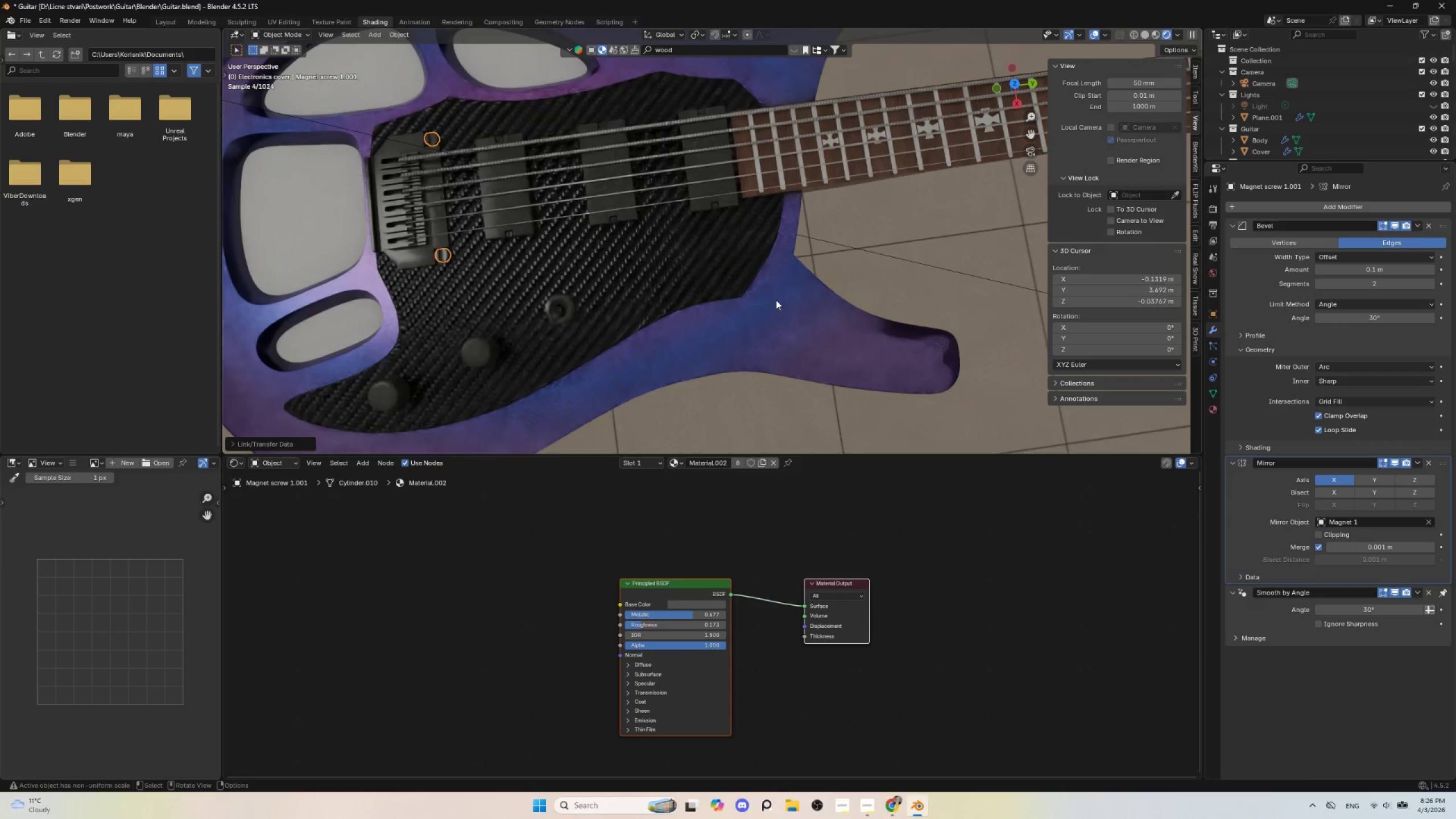 
hold_key(key=ShiftLeft, duration=0.77)
 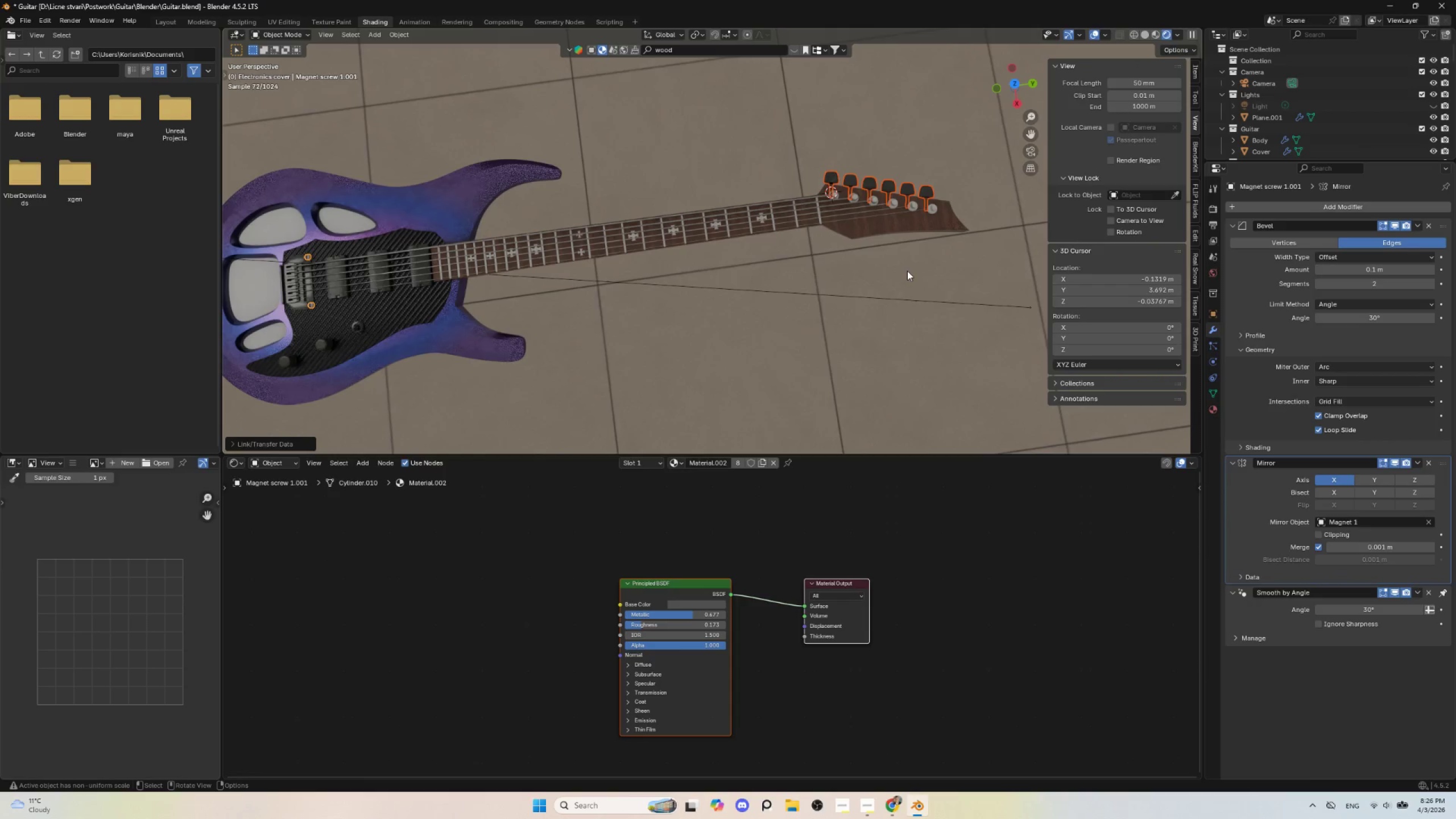 
scroll: coordinate [777, 305], scroll_direction: down, amount: 5.0
 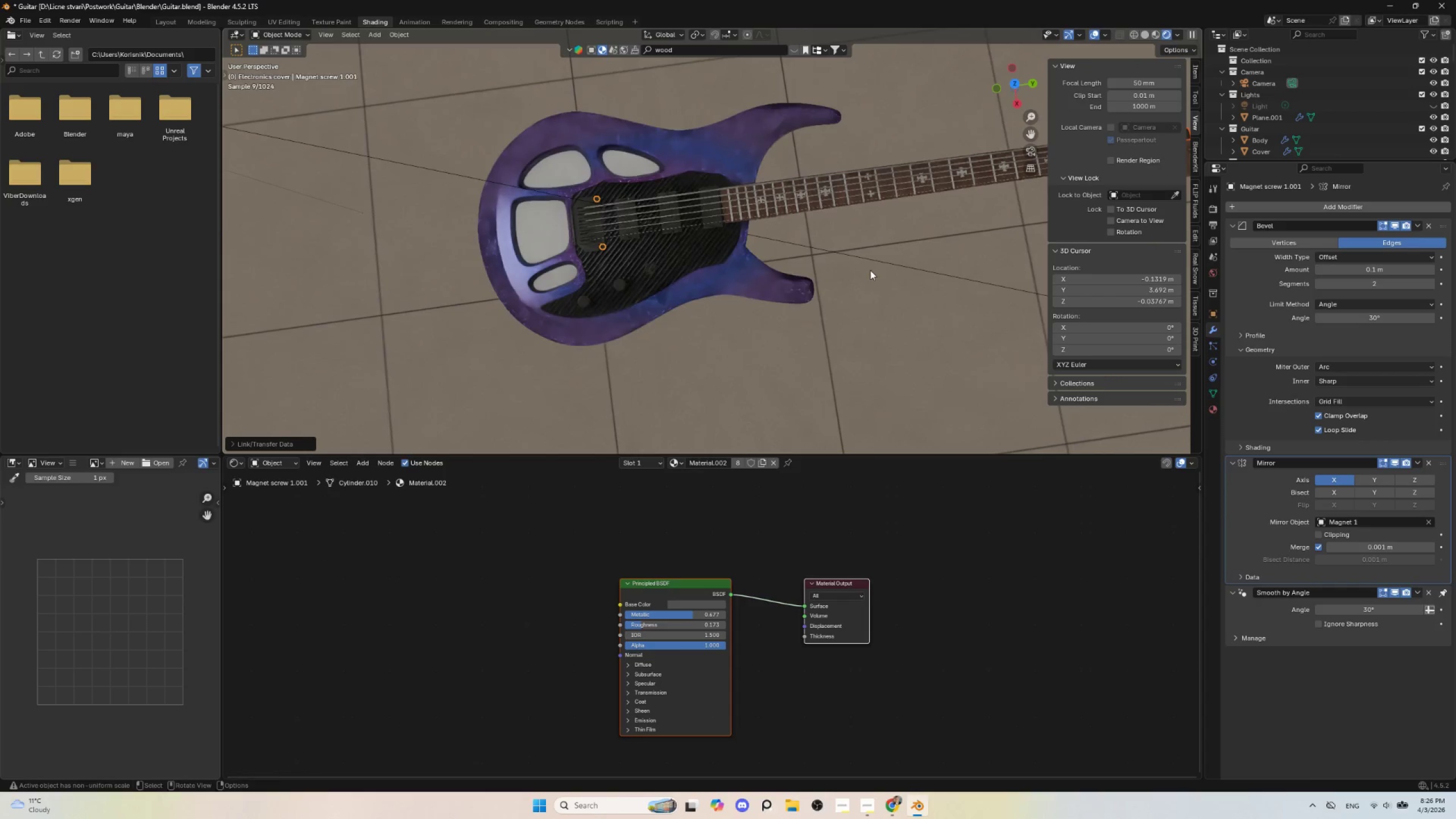 
left_click([907, 271])
 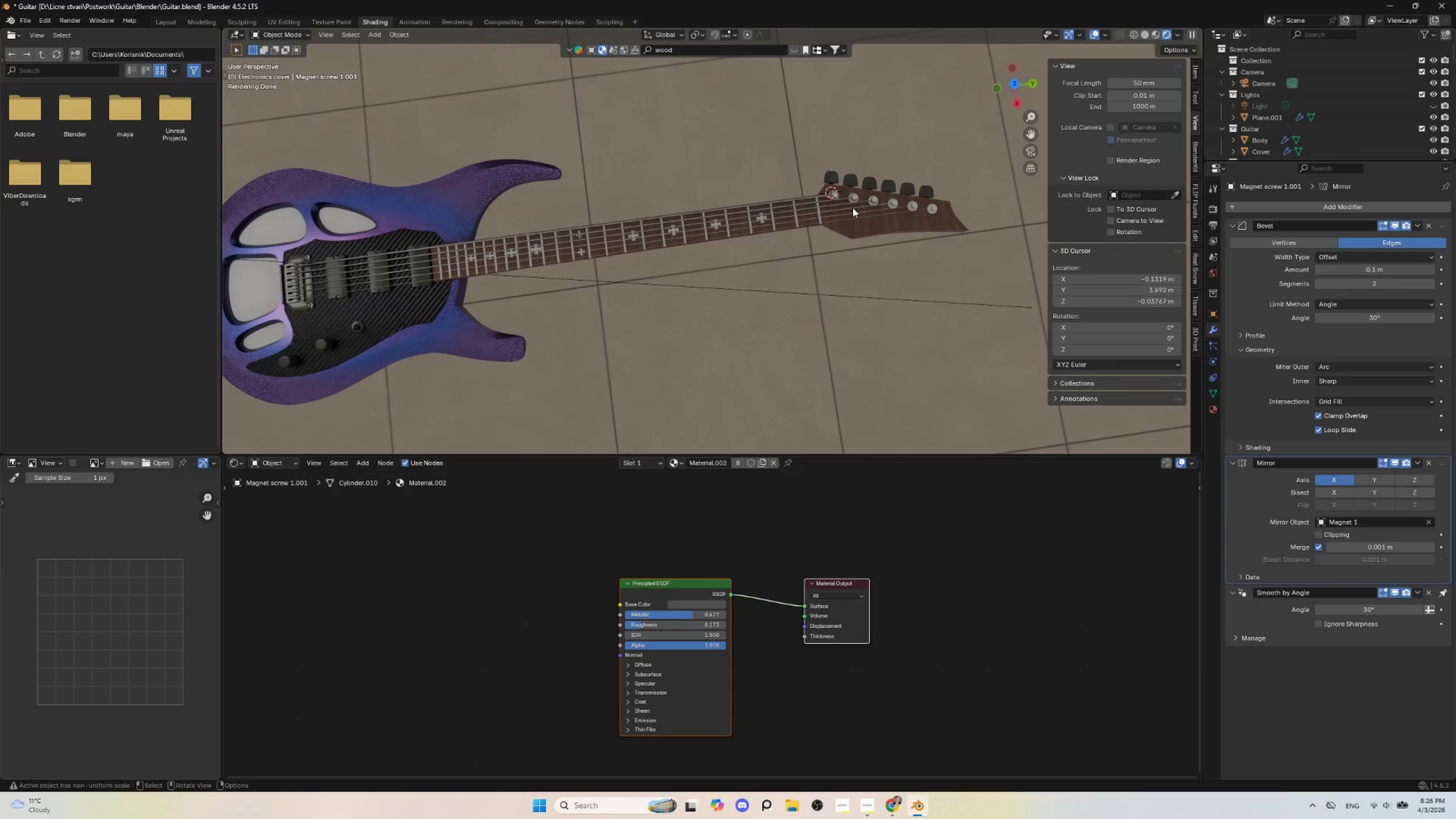 
hold_key(key=ShiftLeft, duration=0.59)
 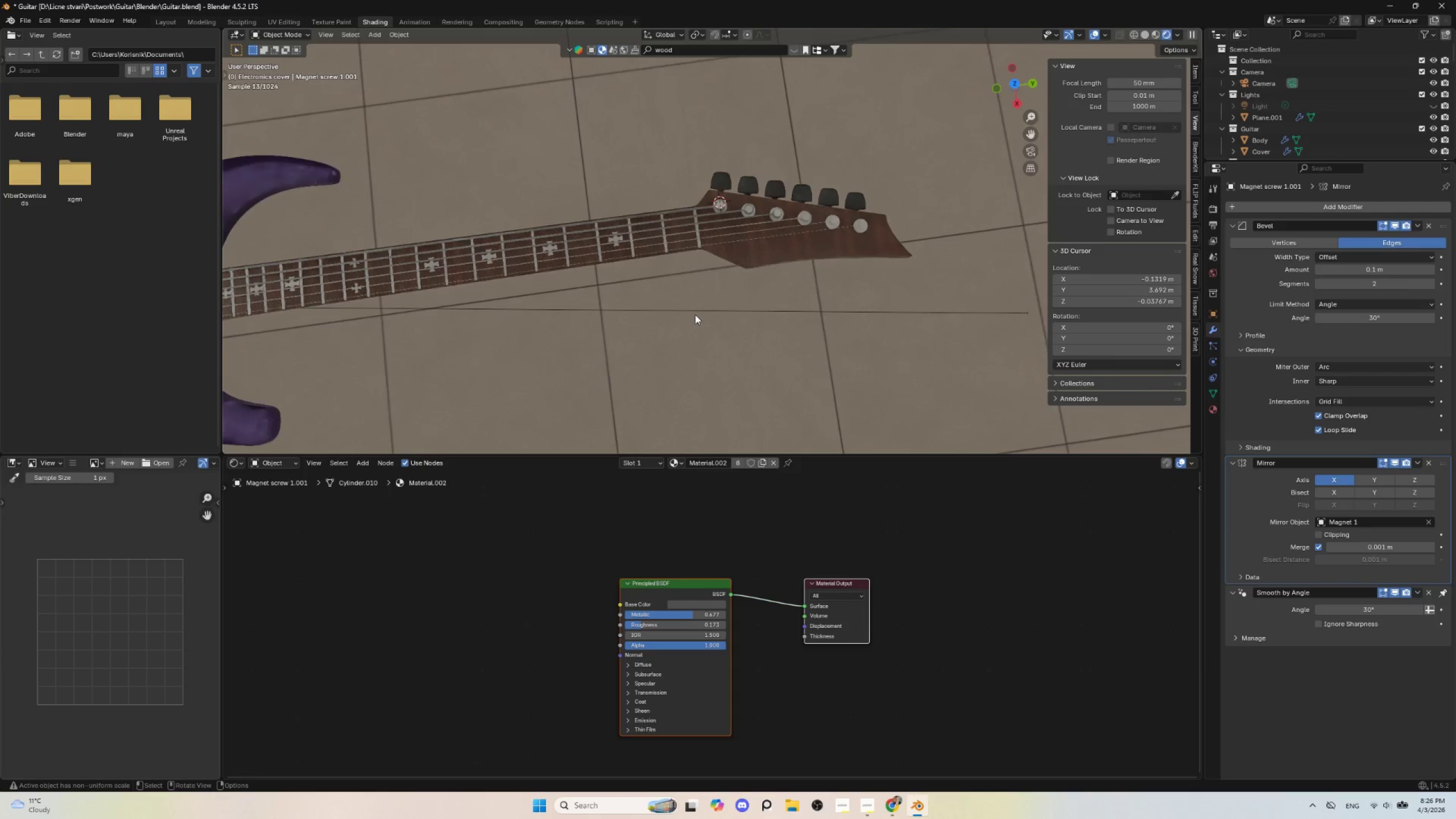 
scroll: coordinate [696, 311], scroll_direction: up, amount: 5.0
 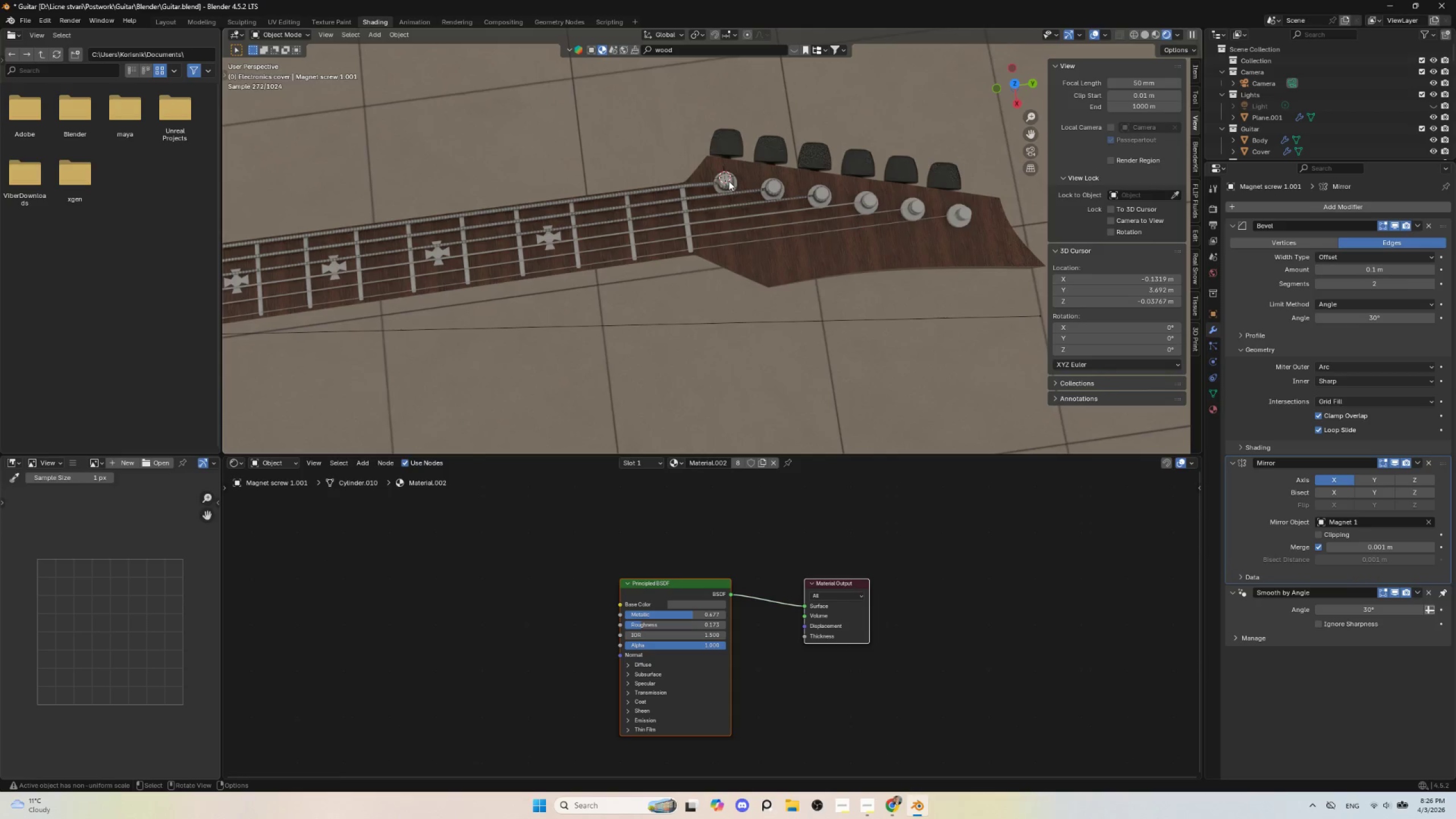 
key(Control+Z)
 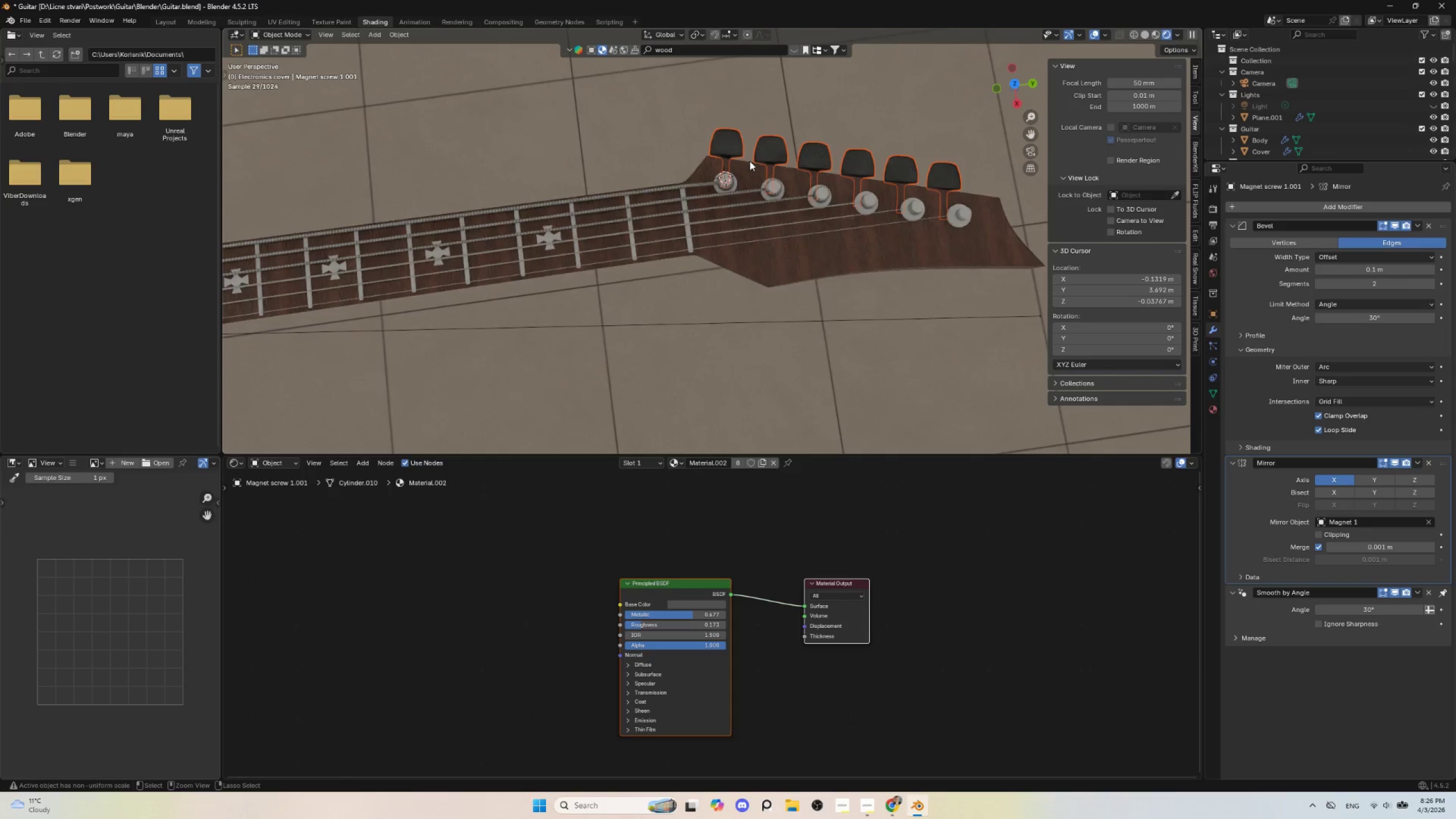 
key(Control+Z)
 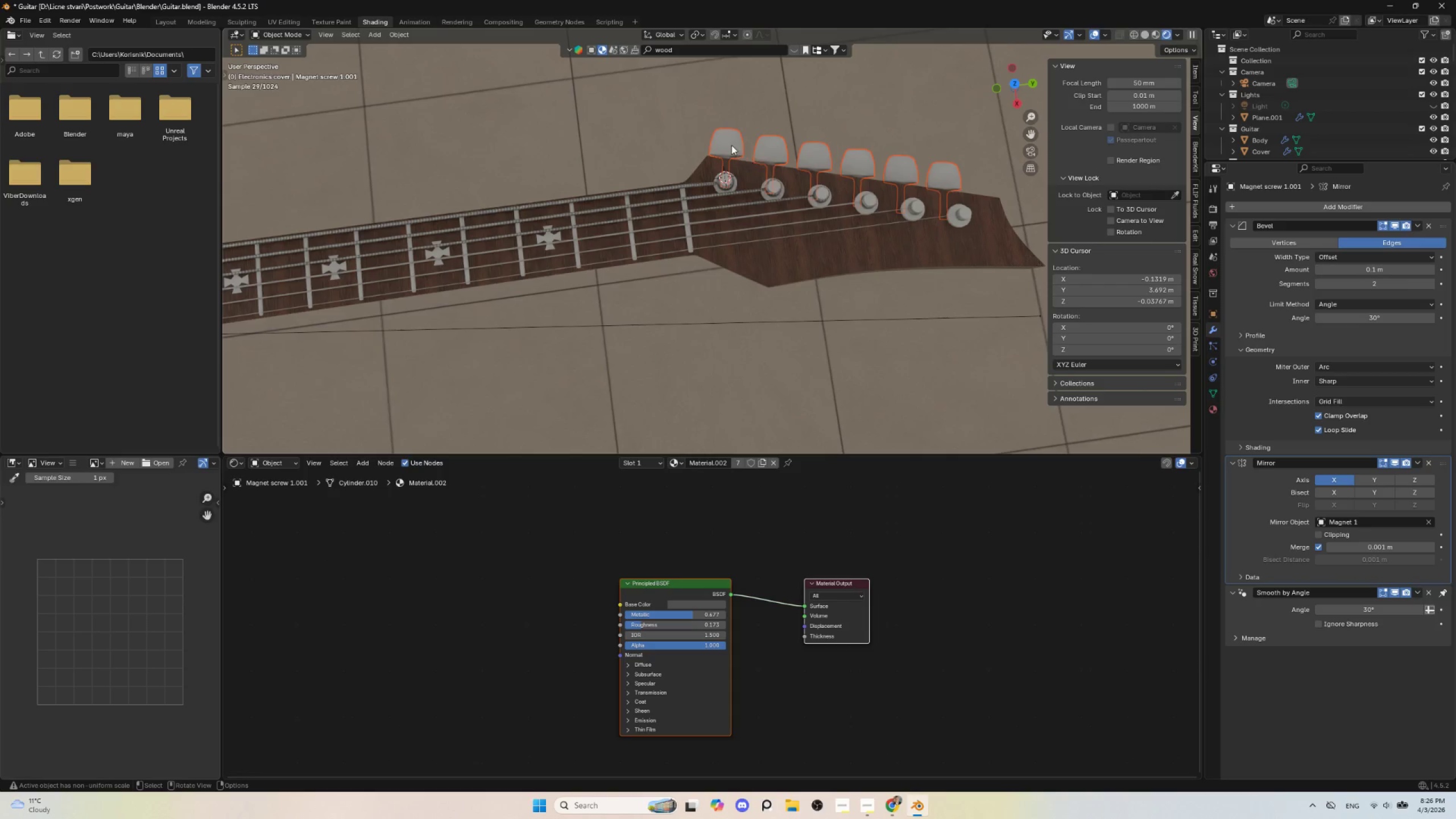 
left_click([728, 142])
 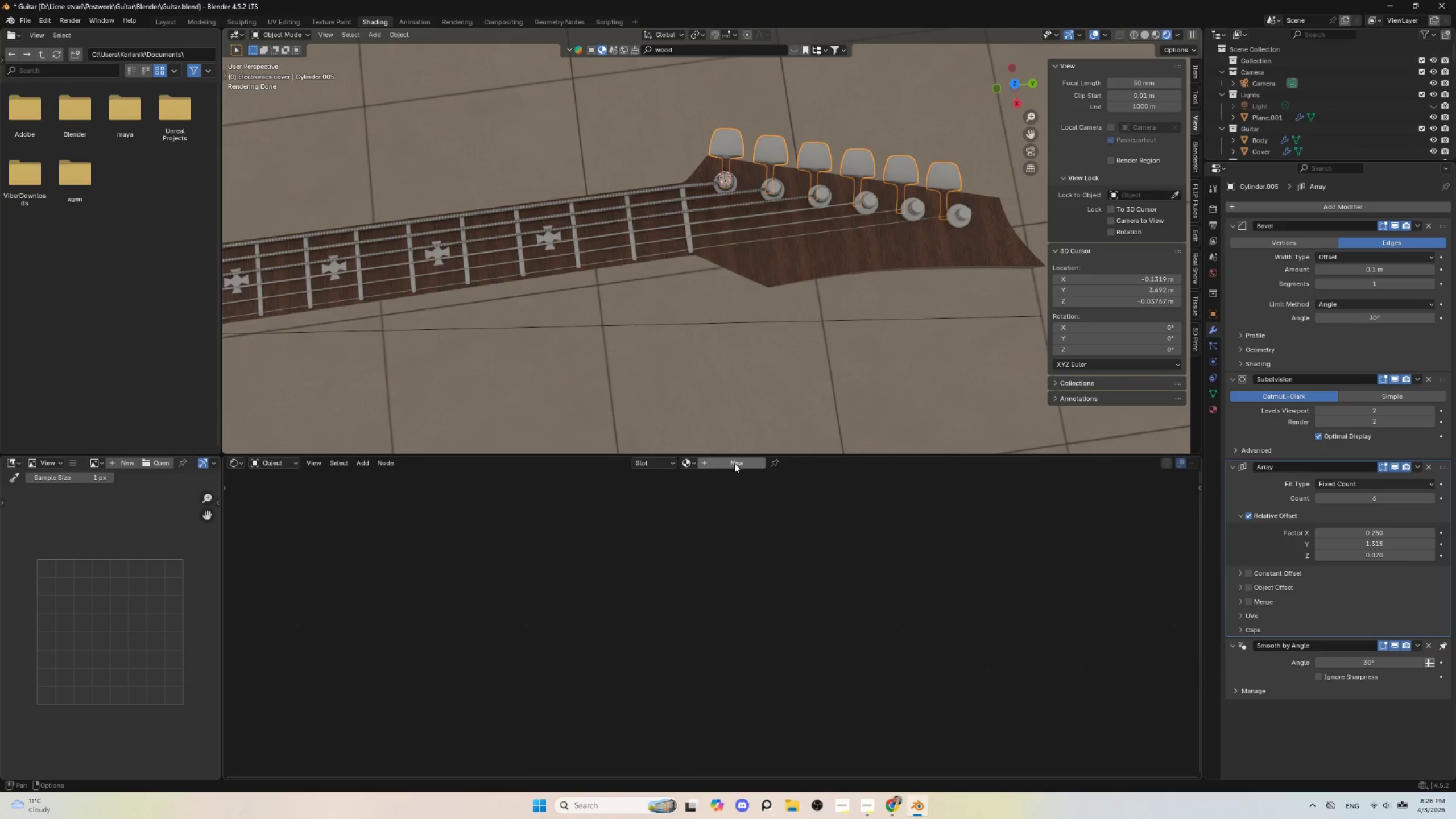 
left_click([734, 463])
 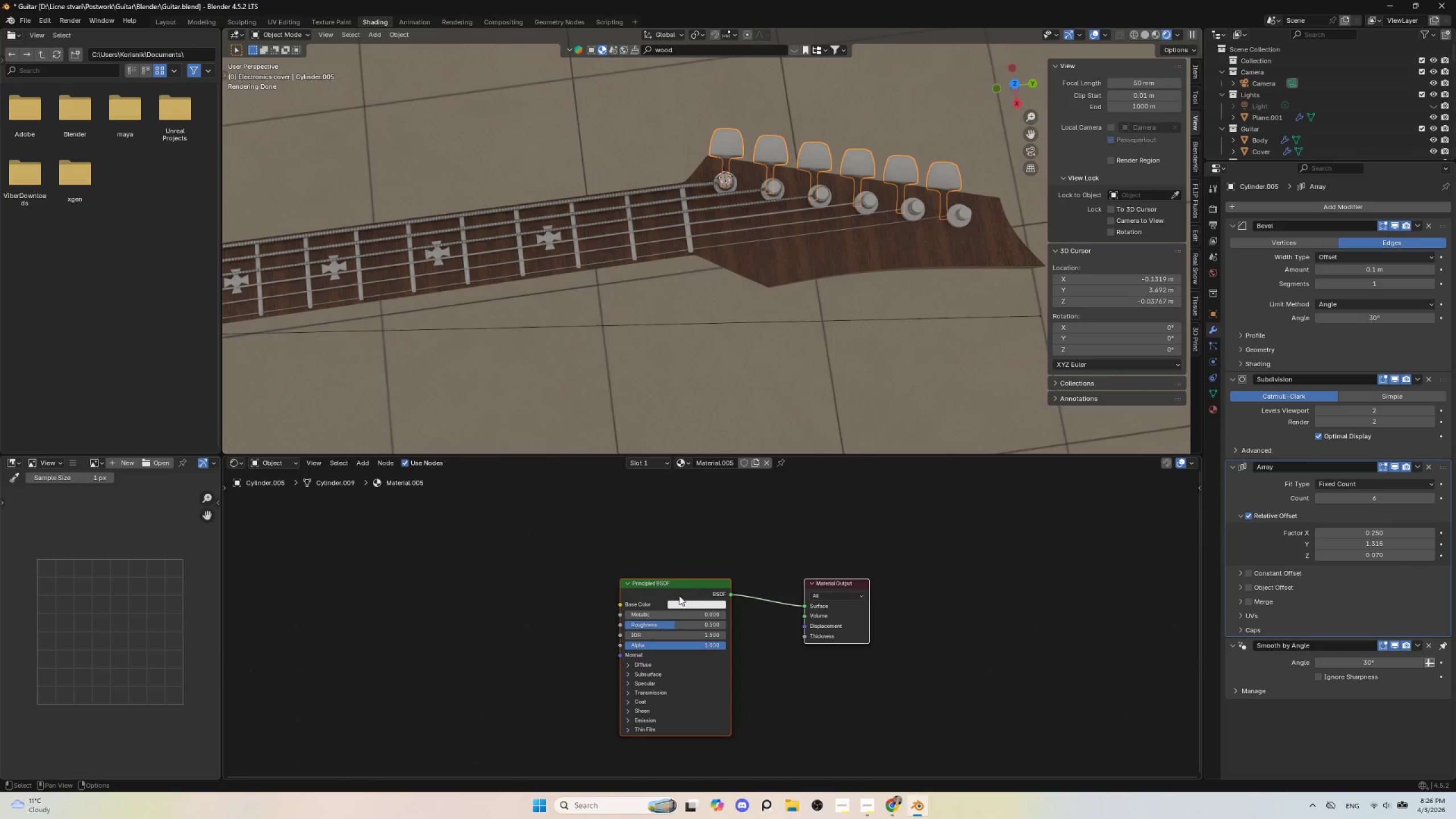 
left_click([682, 602])
 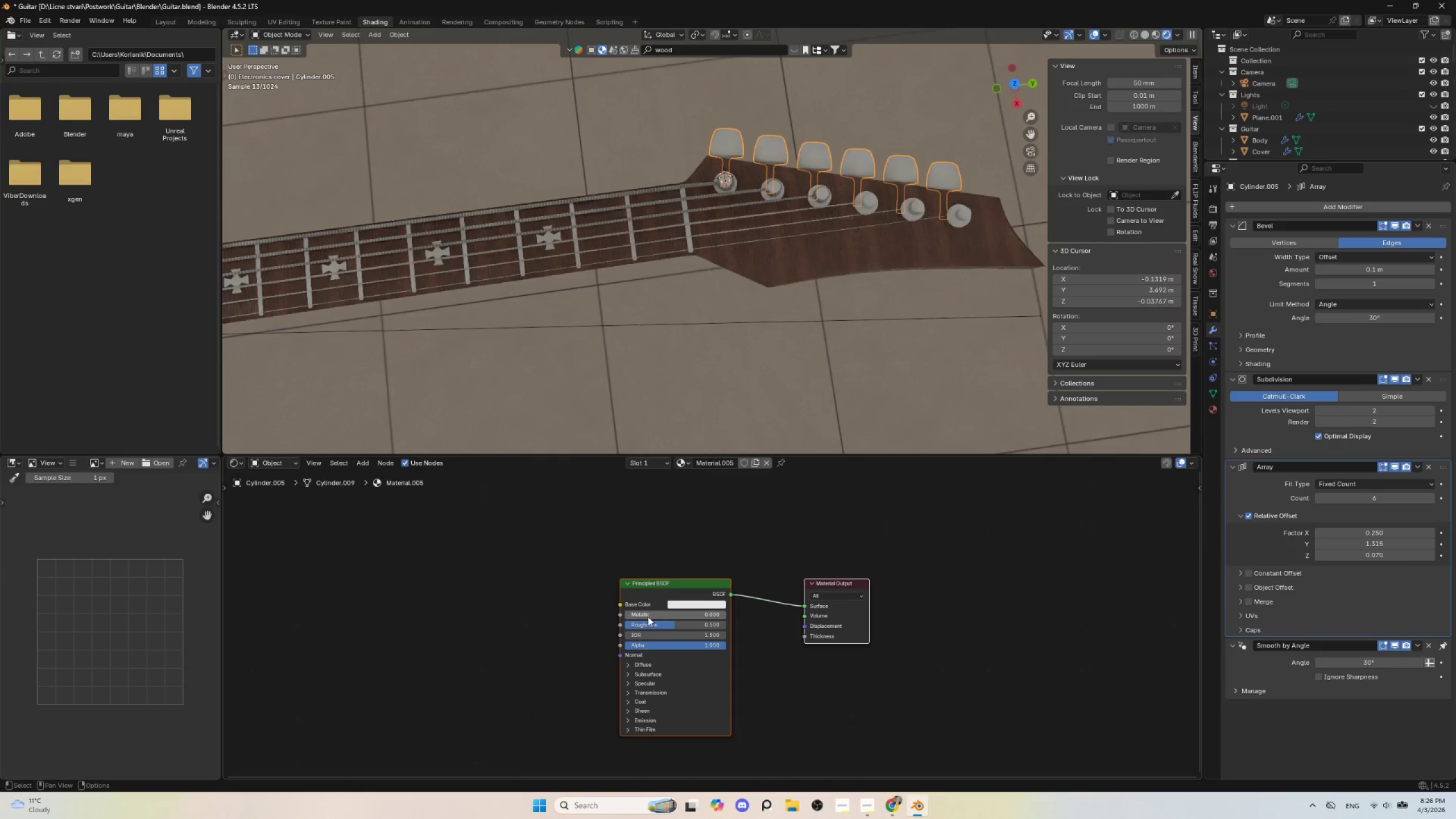 
left_click_drag(start_coordinate=[647, 615], to_coordinate=[720, 607])
 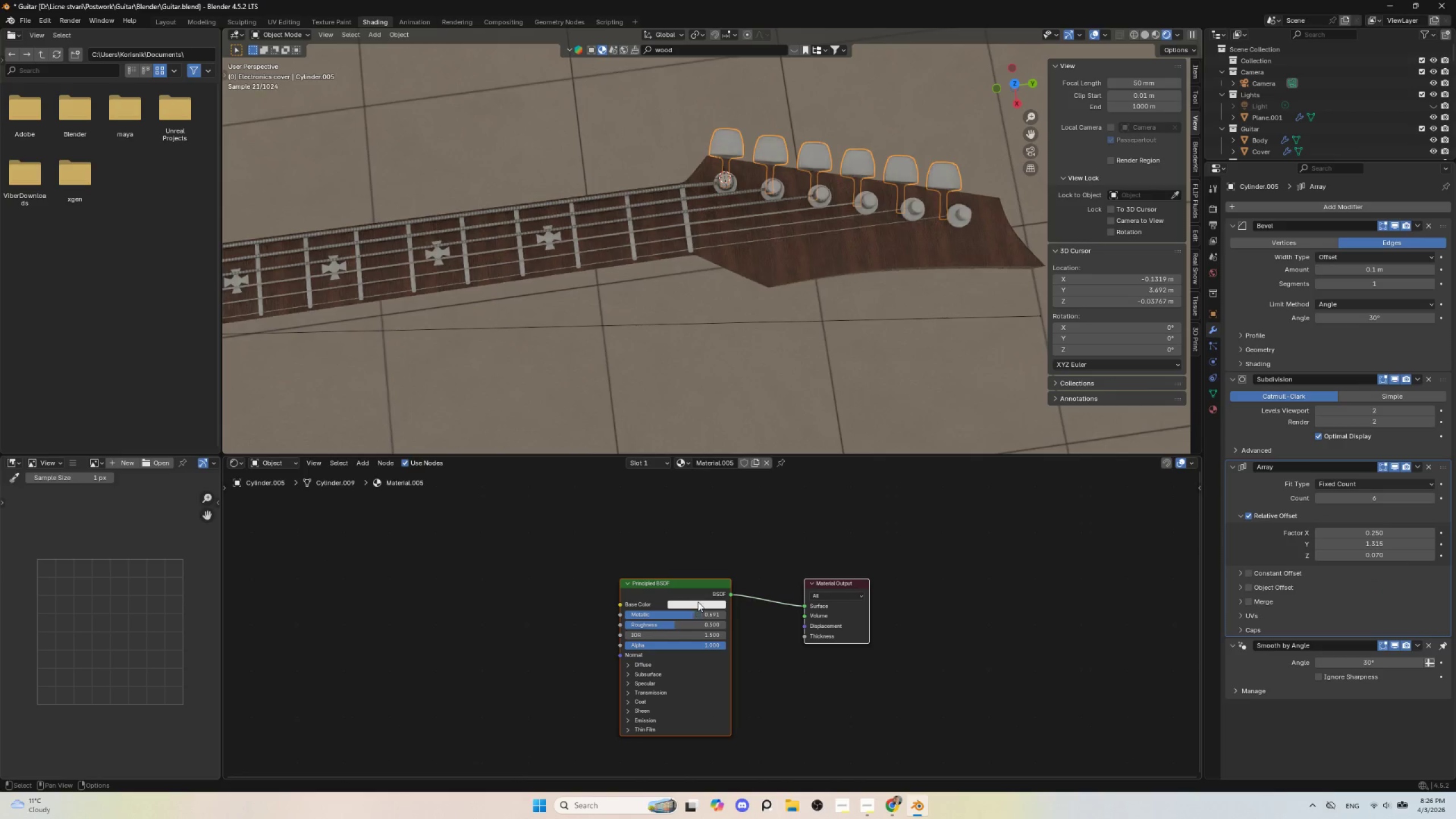 
left_click([698, 602])
 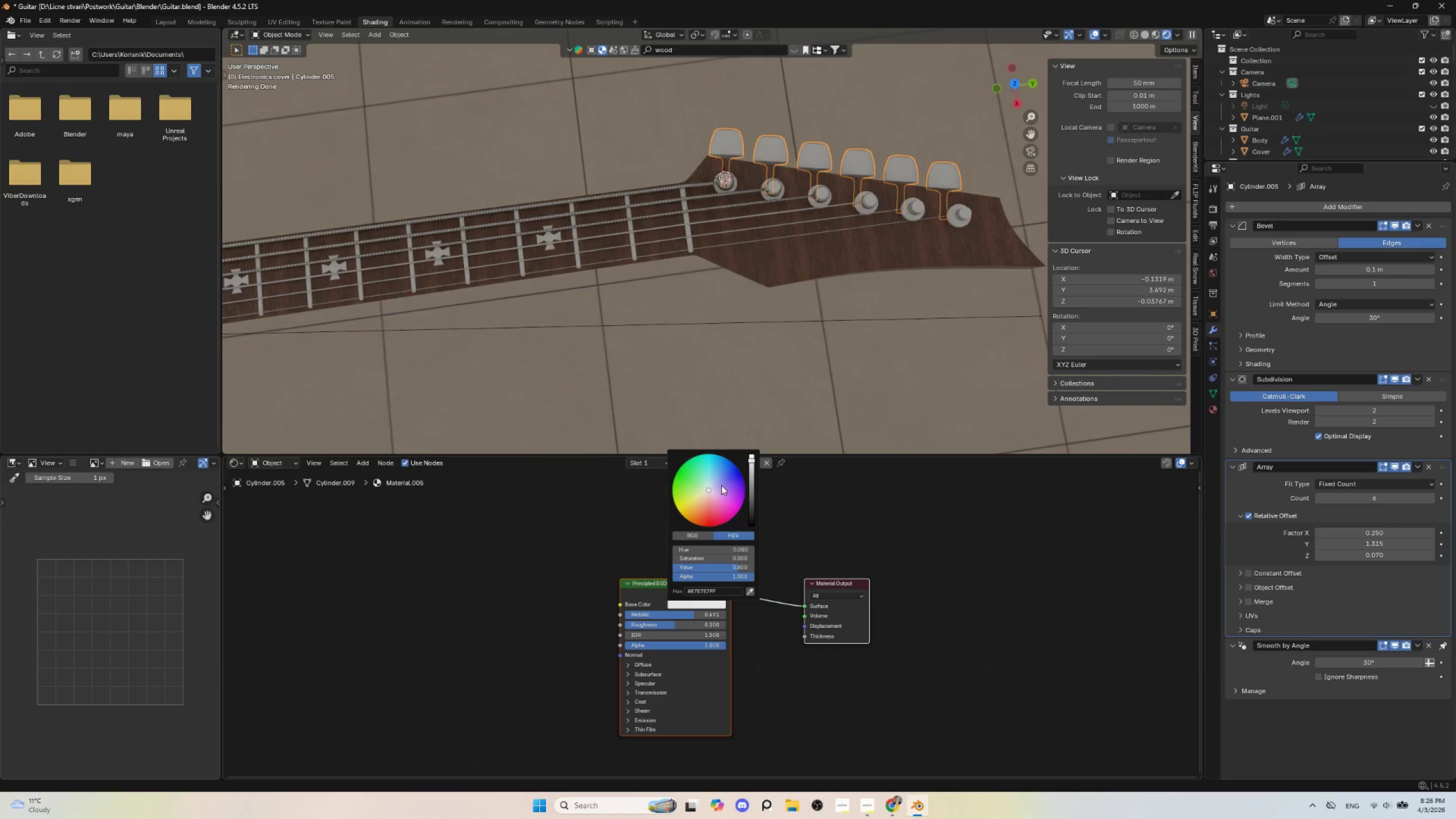 
left_click([750, 477])
 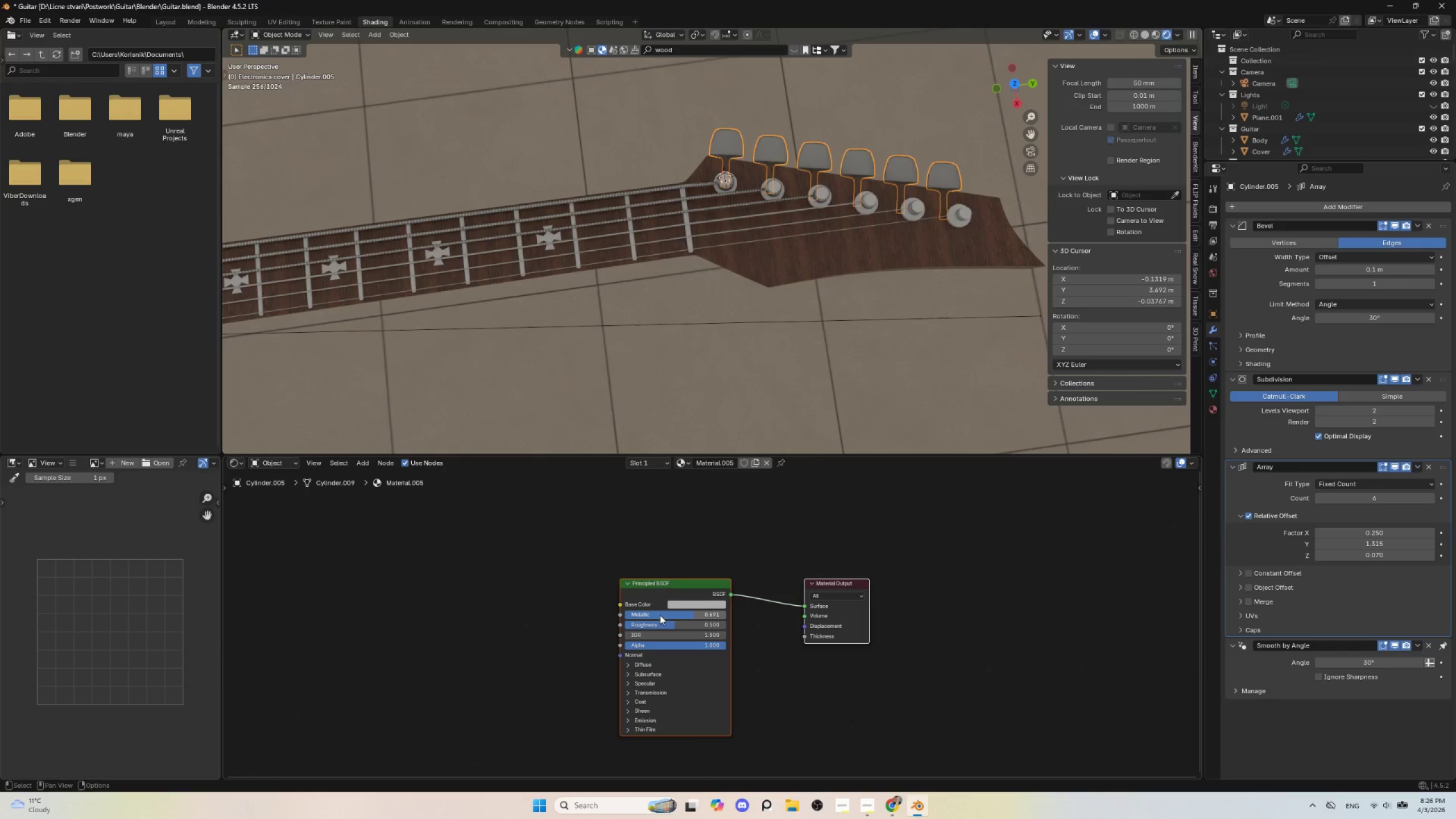 
left_click_drag(start_coordinate=[676, 614], to_coordinate=[751, 601])
 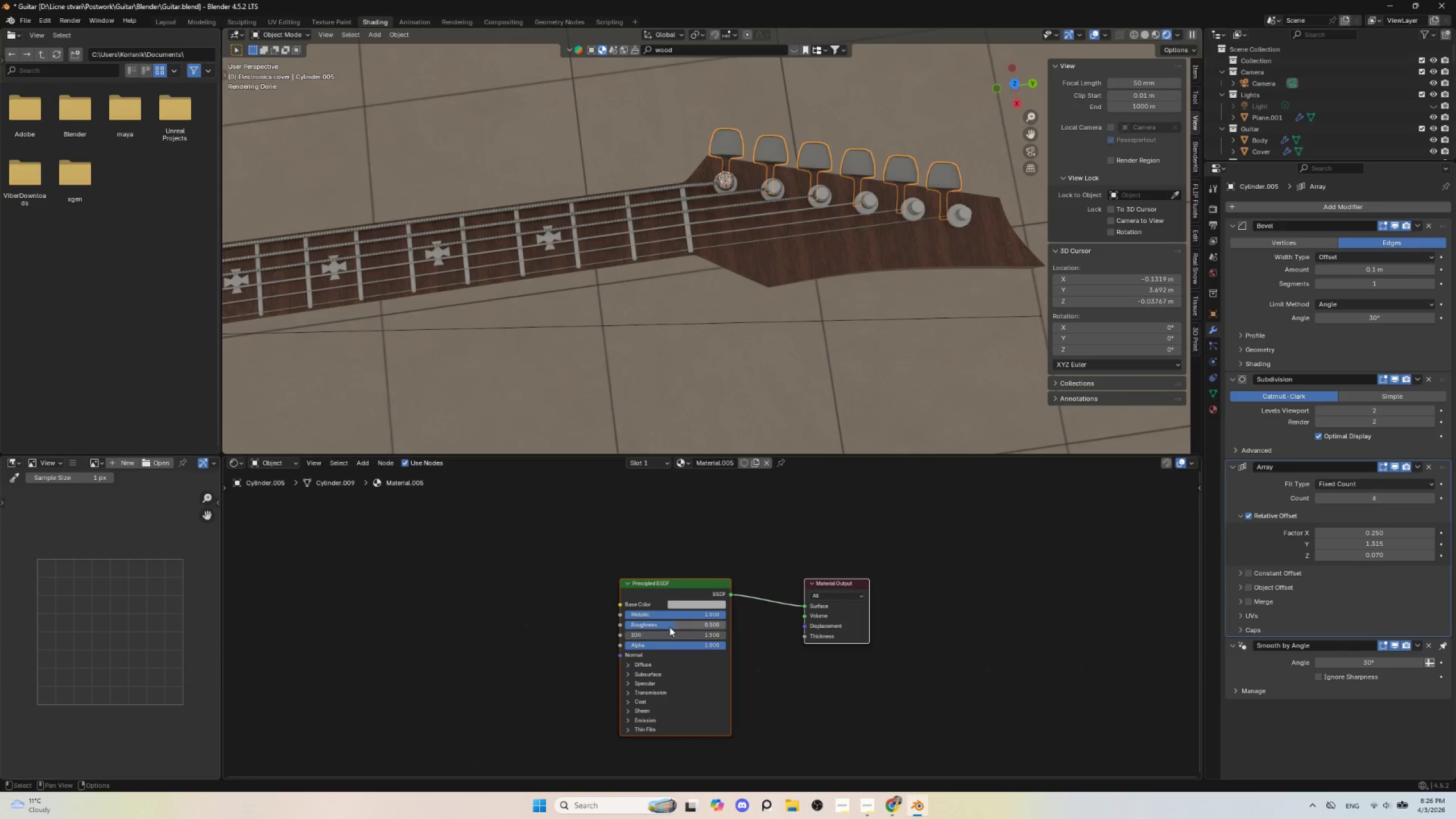 
left_click_drag(start_coordinate=[669, 626], to_coordinate=[639, 626])
 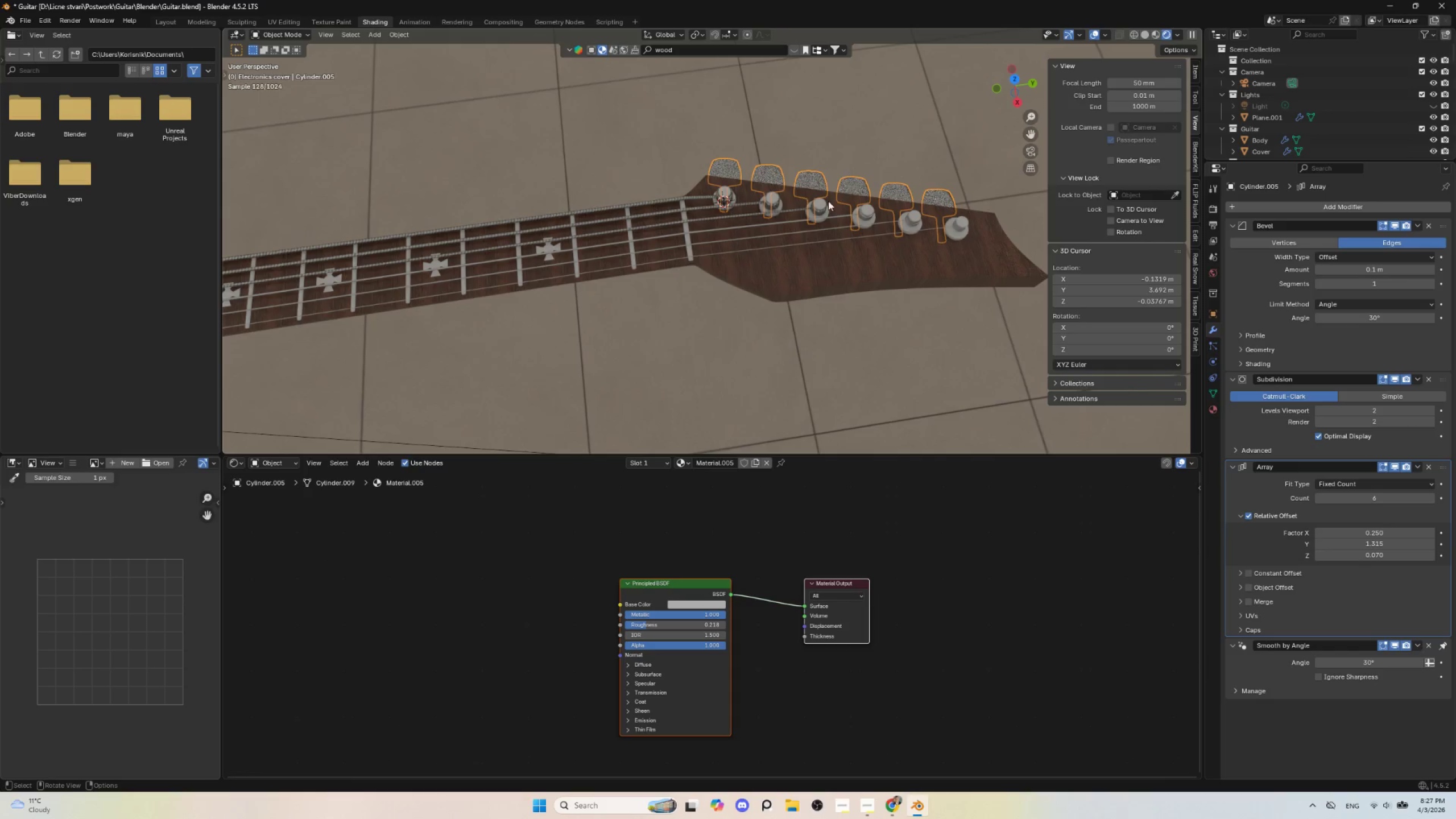 
wait(5.22)
 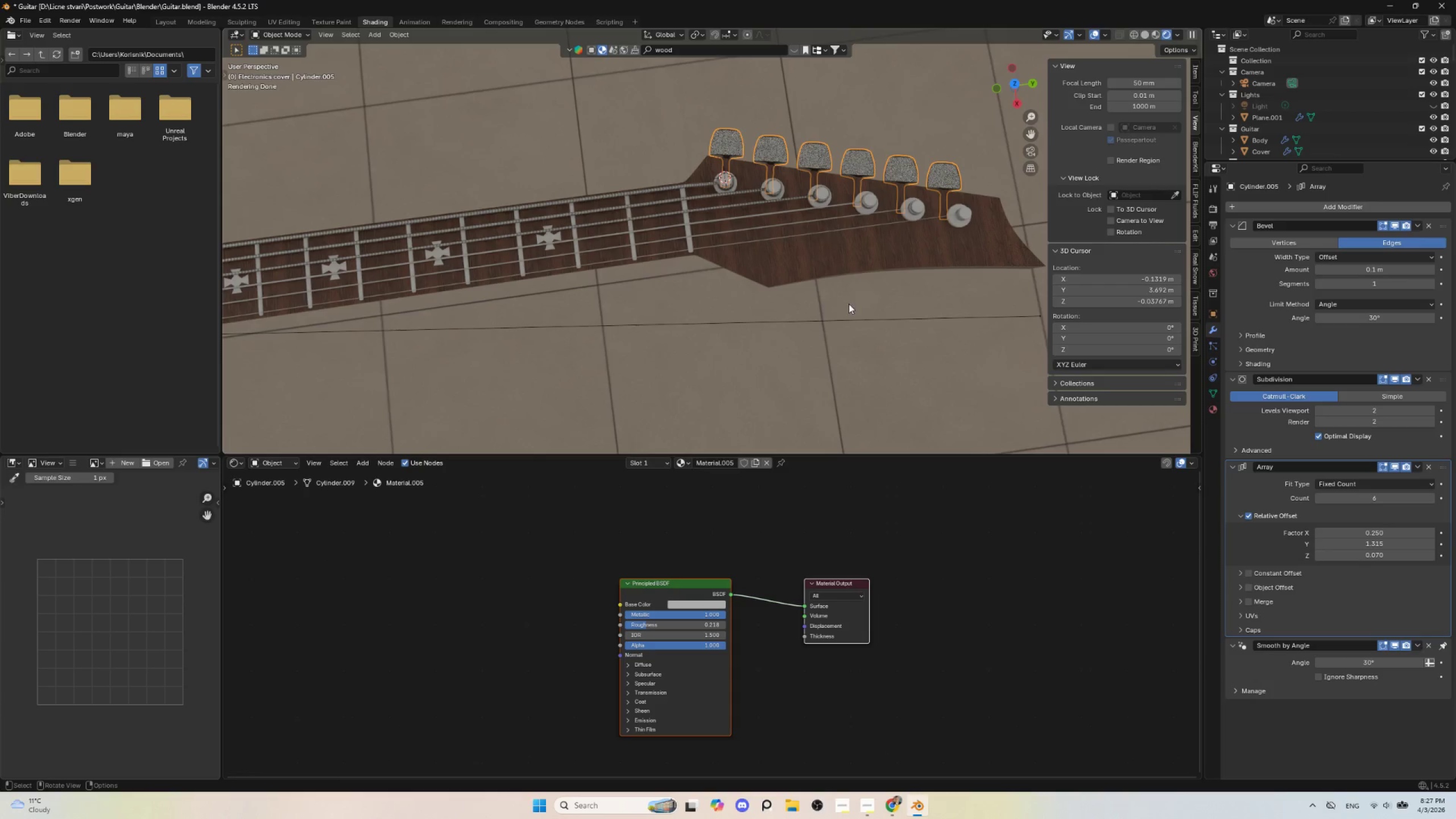 
left_click_drag(start_coordinate=[643, 626], to_coordinate=[660, 622])
 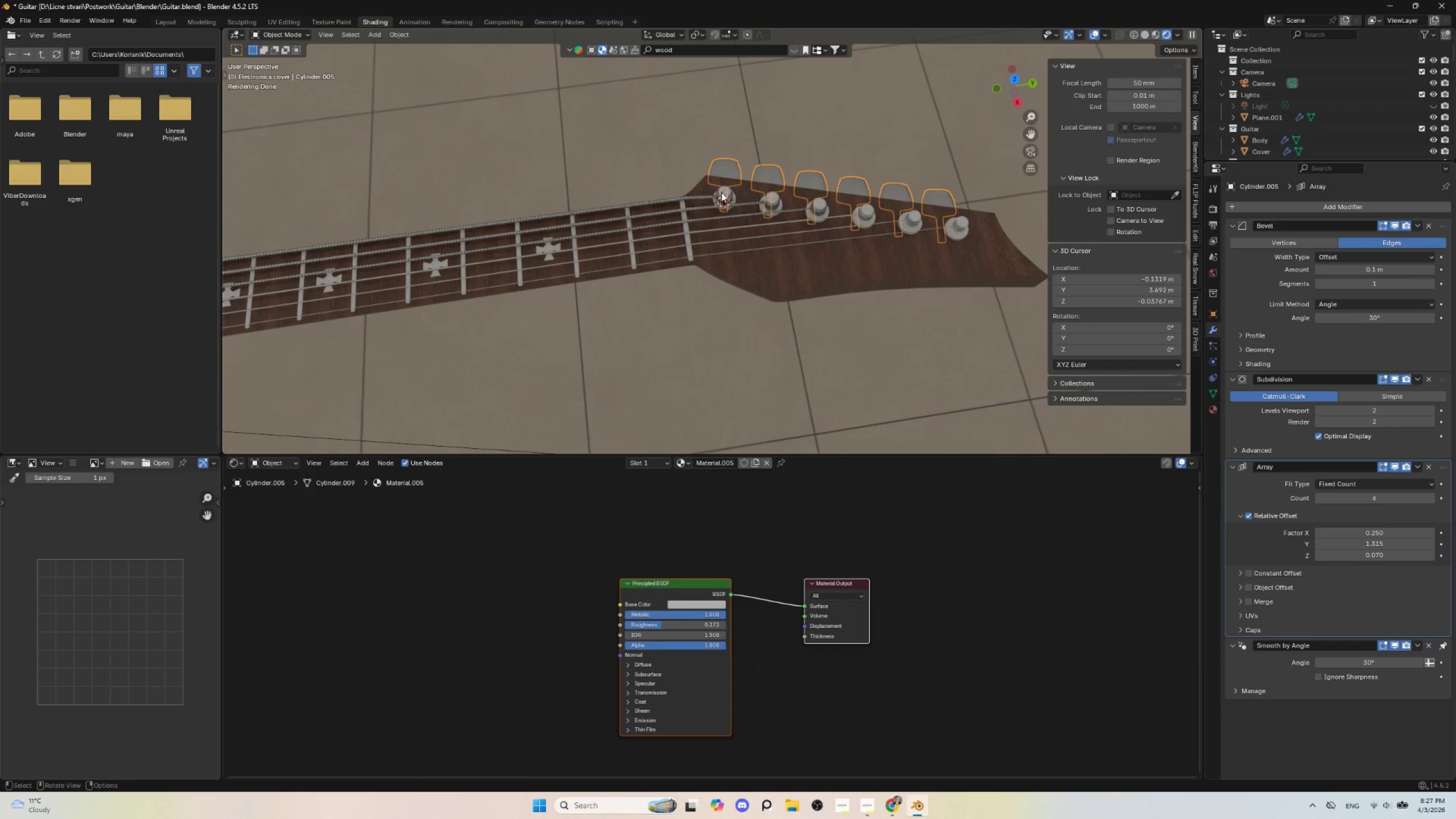 
left_click([723, 190])
 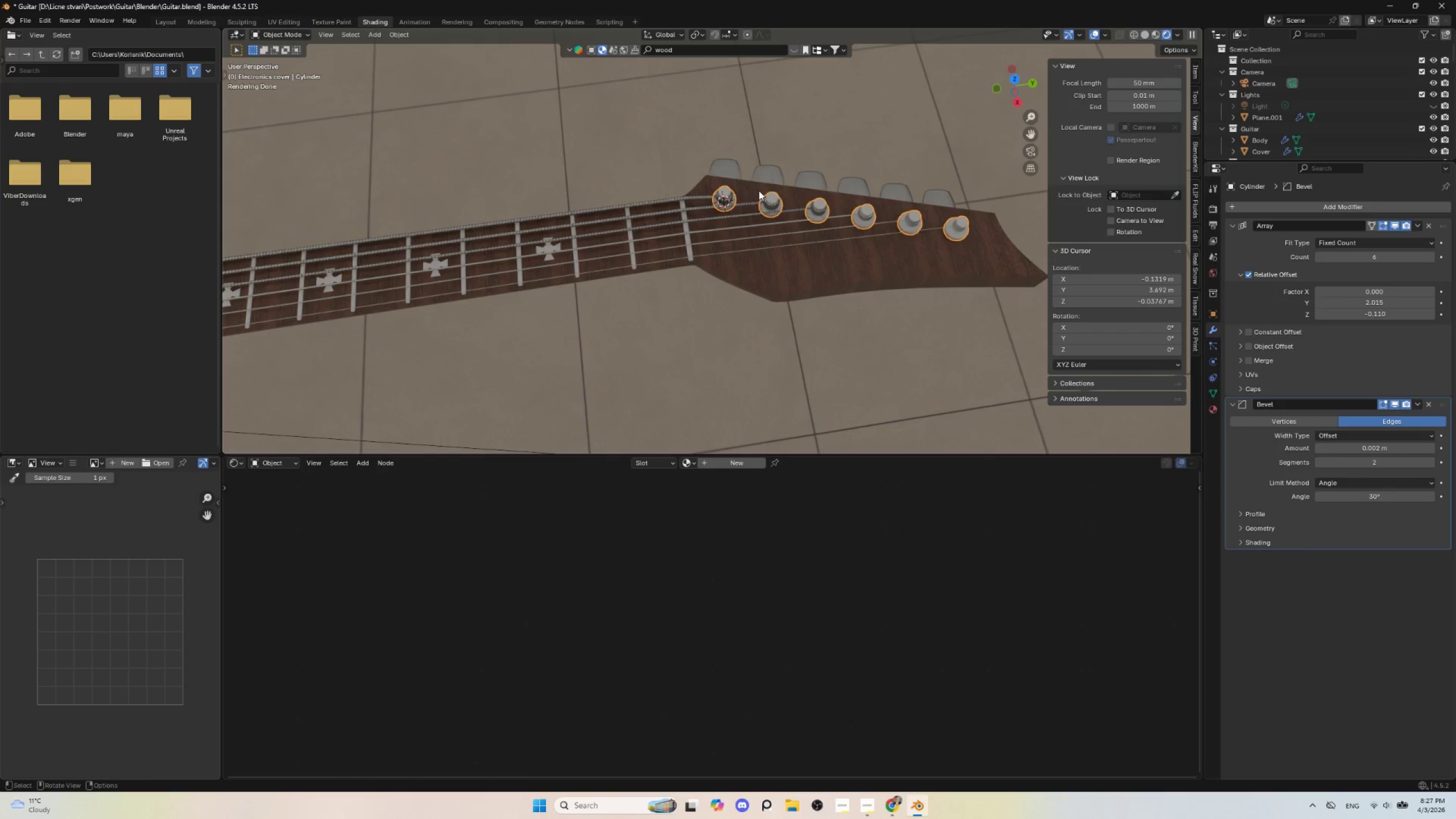 
hold_key(key=ShiftLeft, duration=0.86)
left_click([773, 170])
 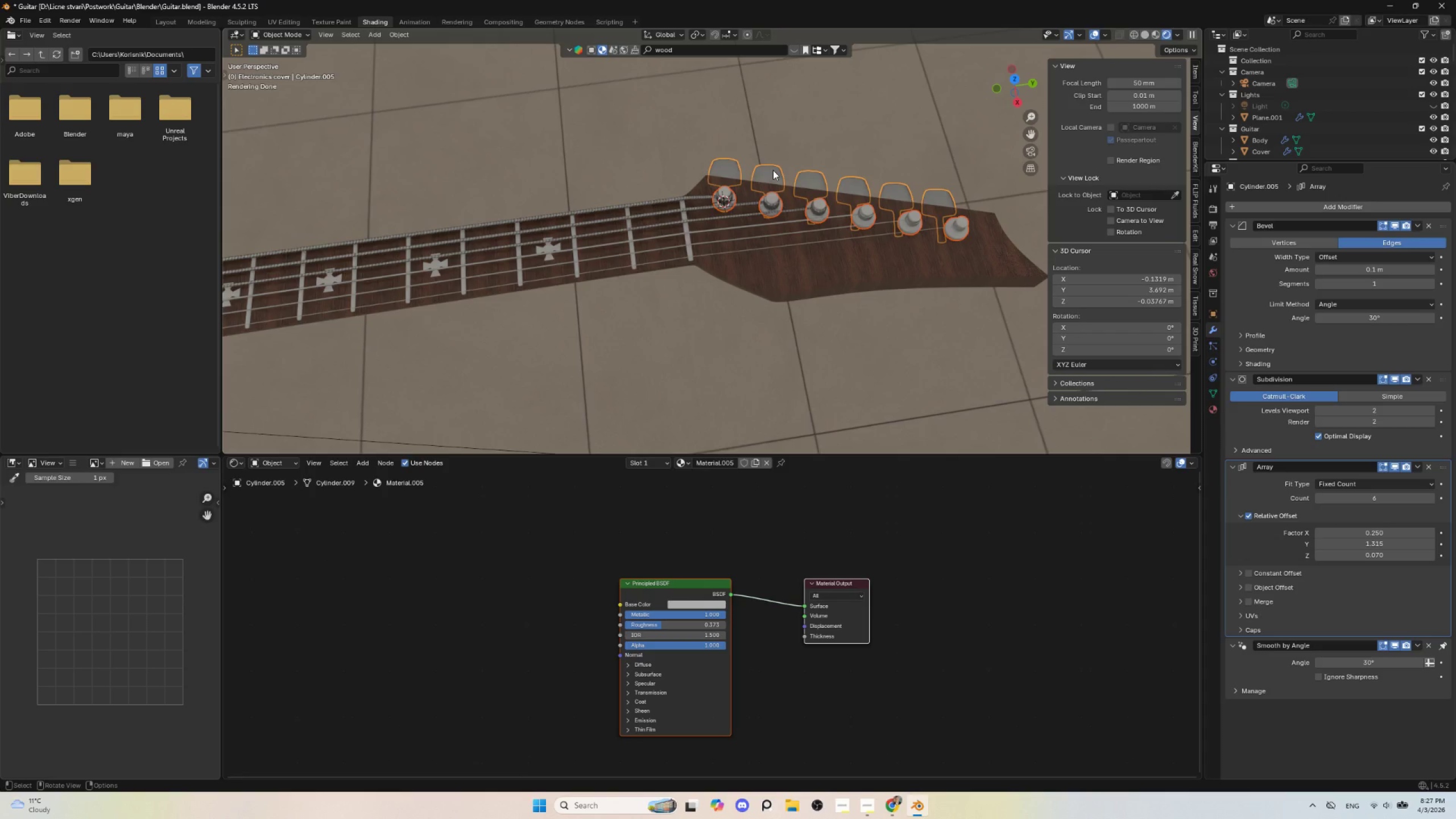 
key(Q)
 